 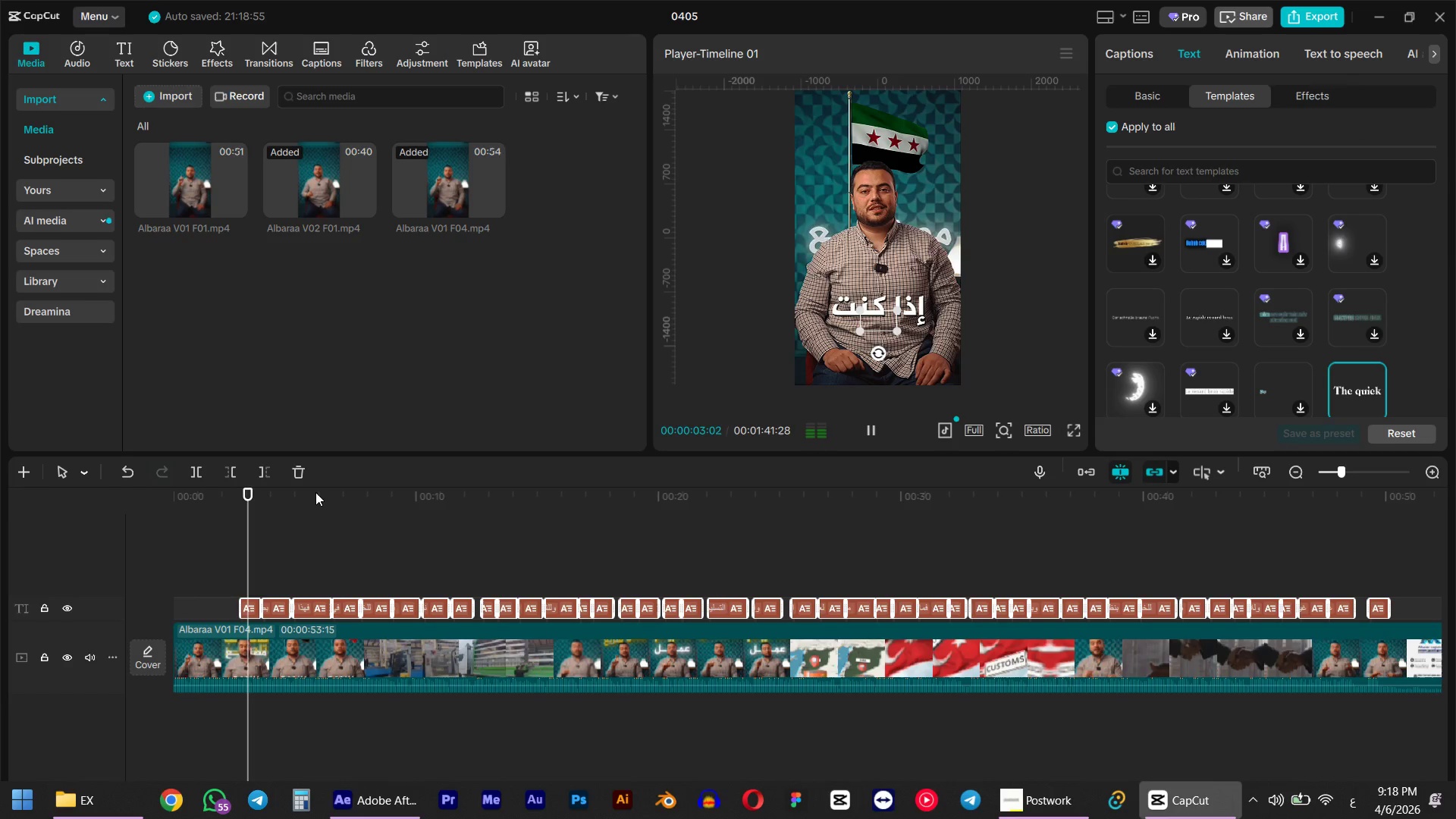 
key(Space)
 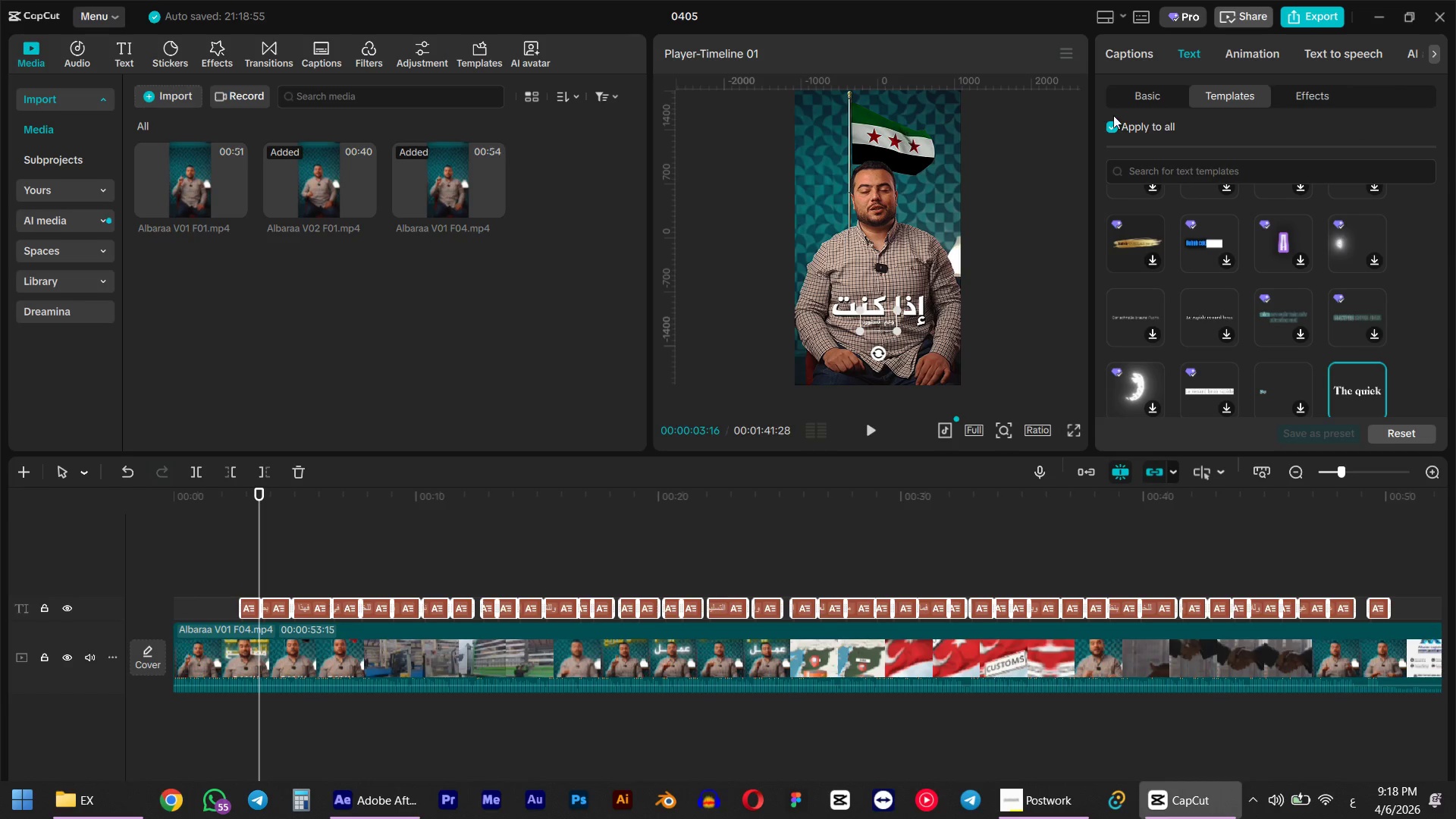 
left_click([1155, 101])
 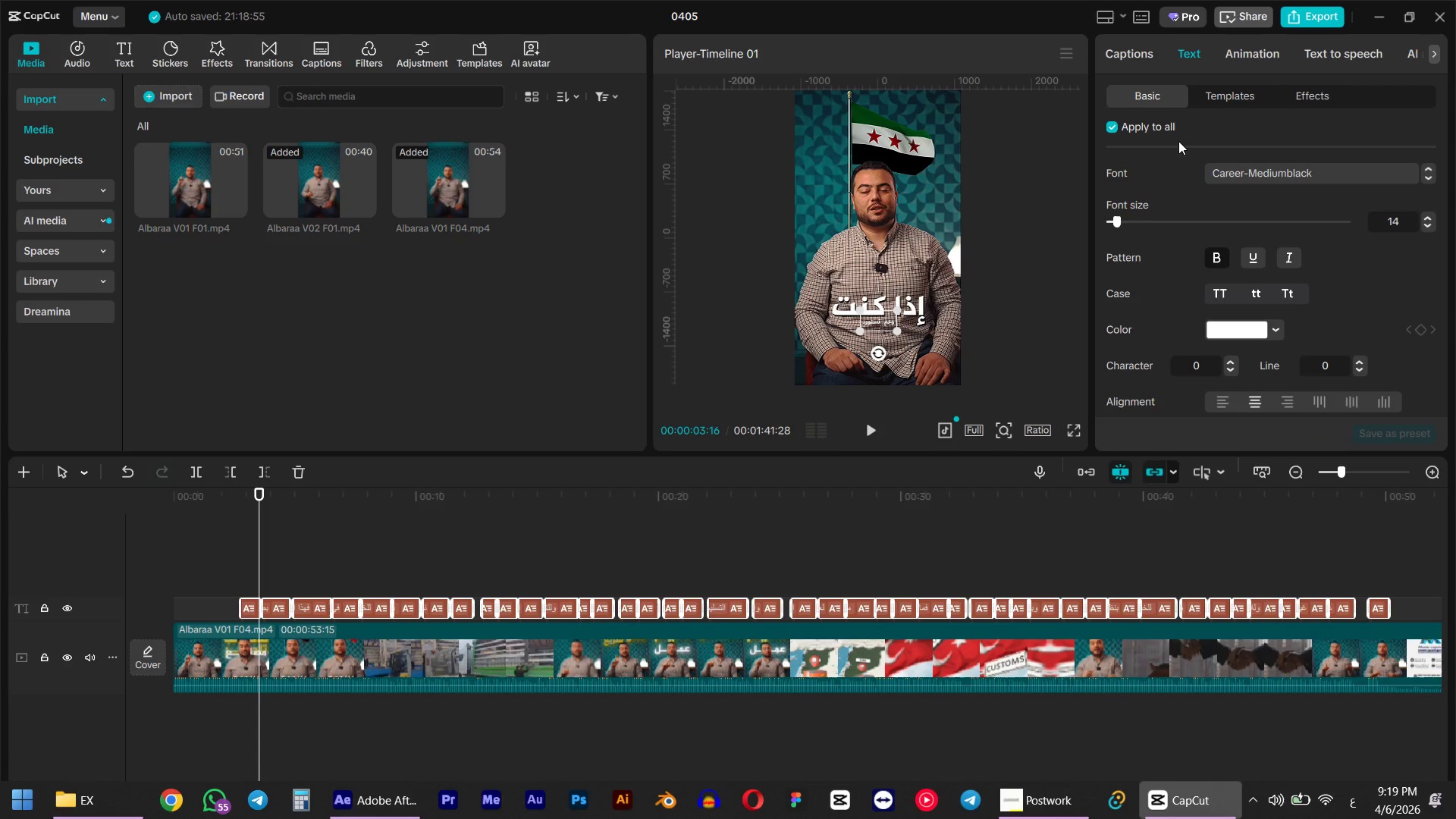 
left_click([1320, 168])
 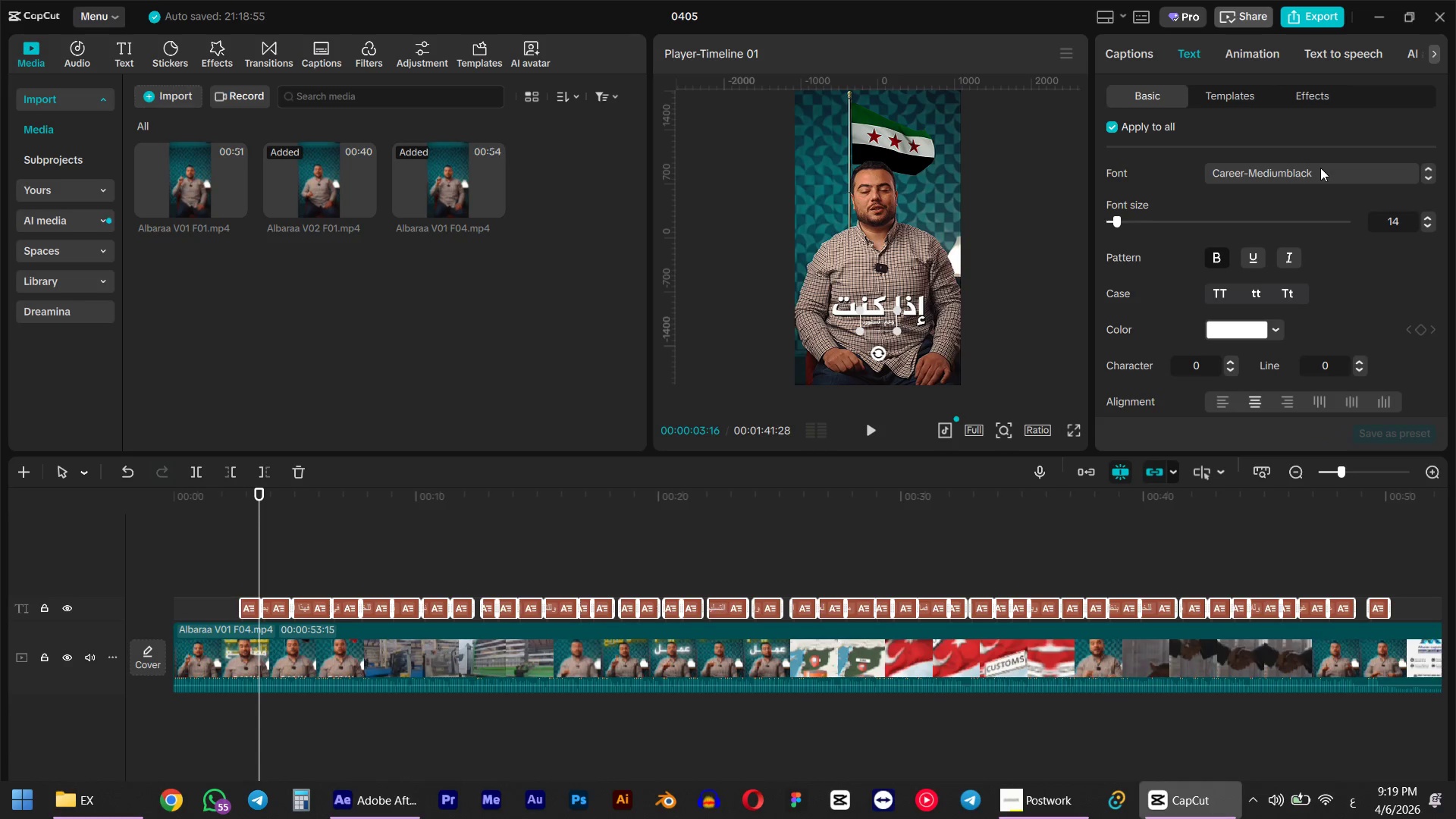 
mouse_move([1283, 159])
 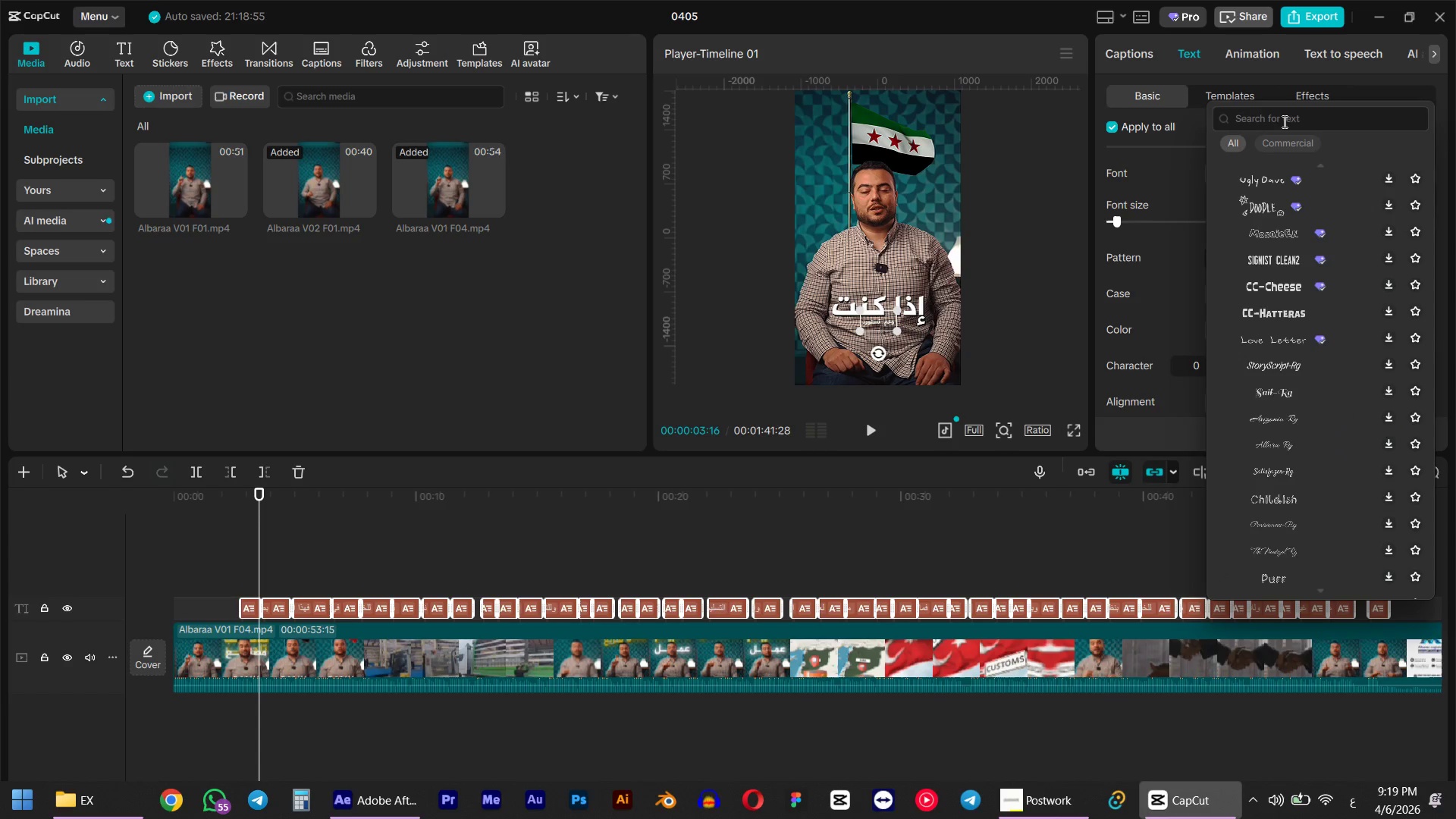 
left_click([1283, 121])
 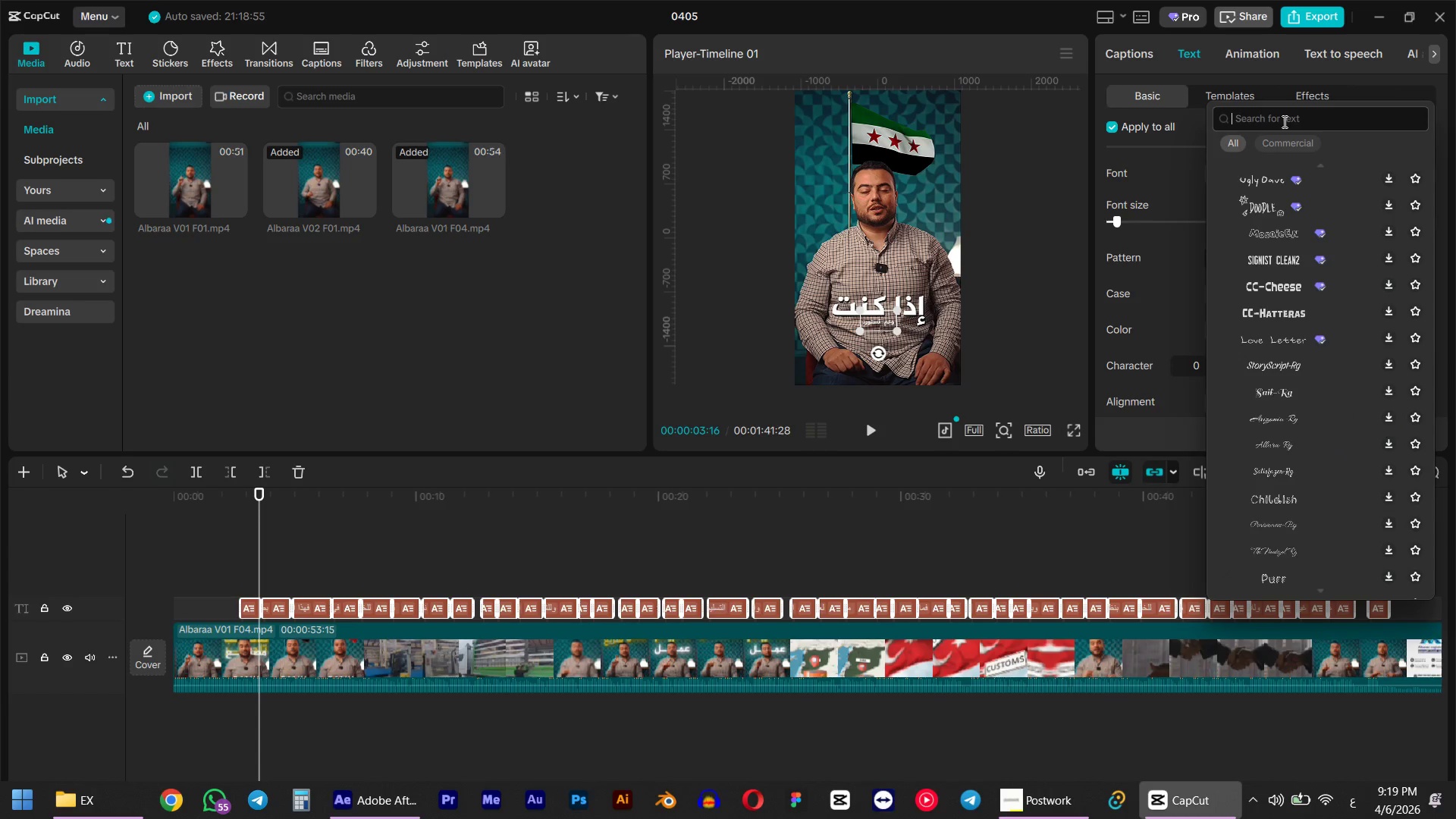 
key(Alt+Shift+ShiftLeft)
 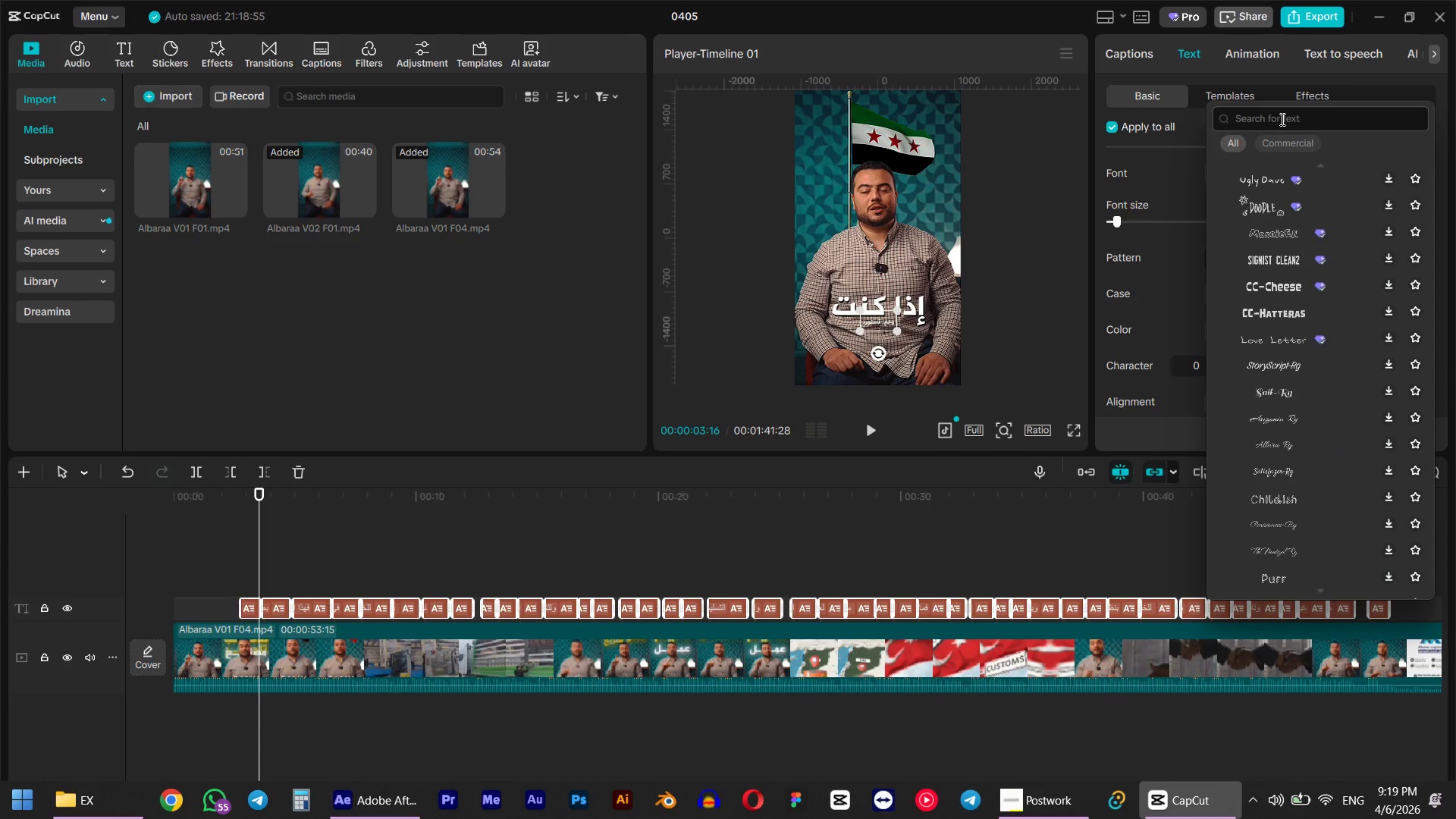 
key(Alt+AltLeft)
 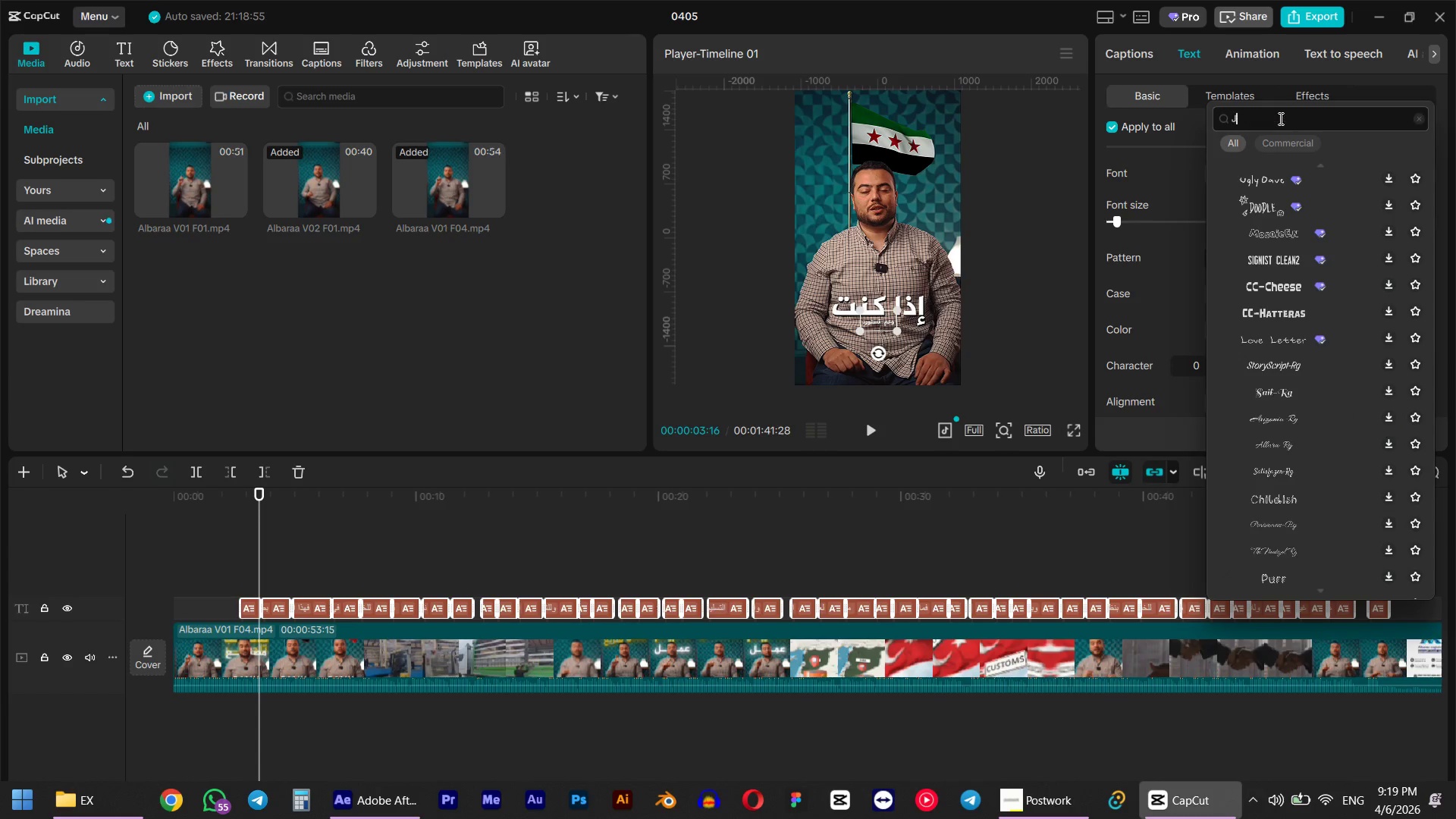 
type(JAZERA)
 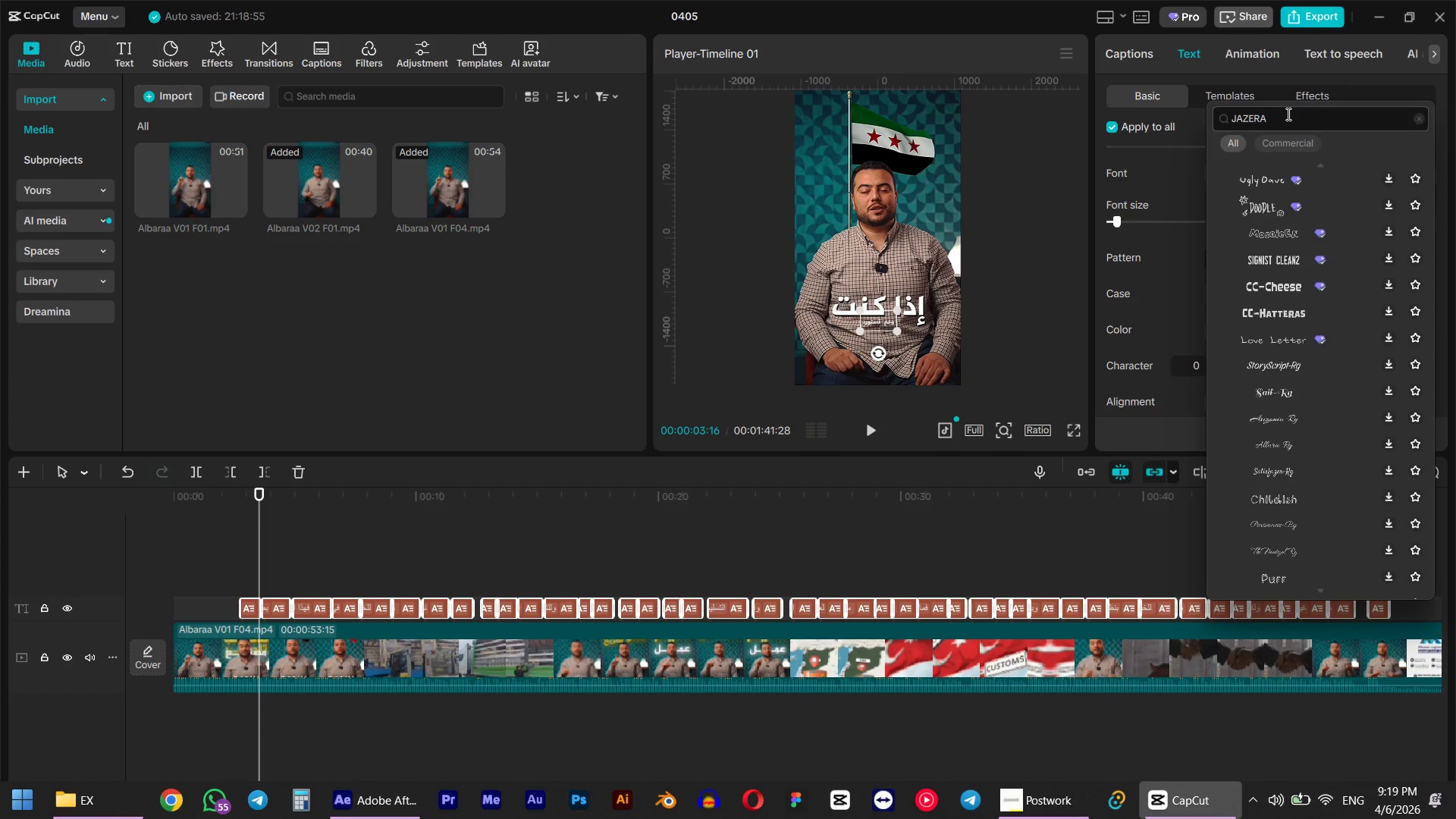 
key(NumpadEnter)
 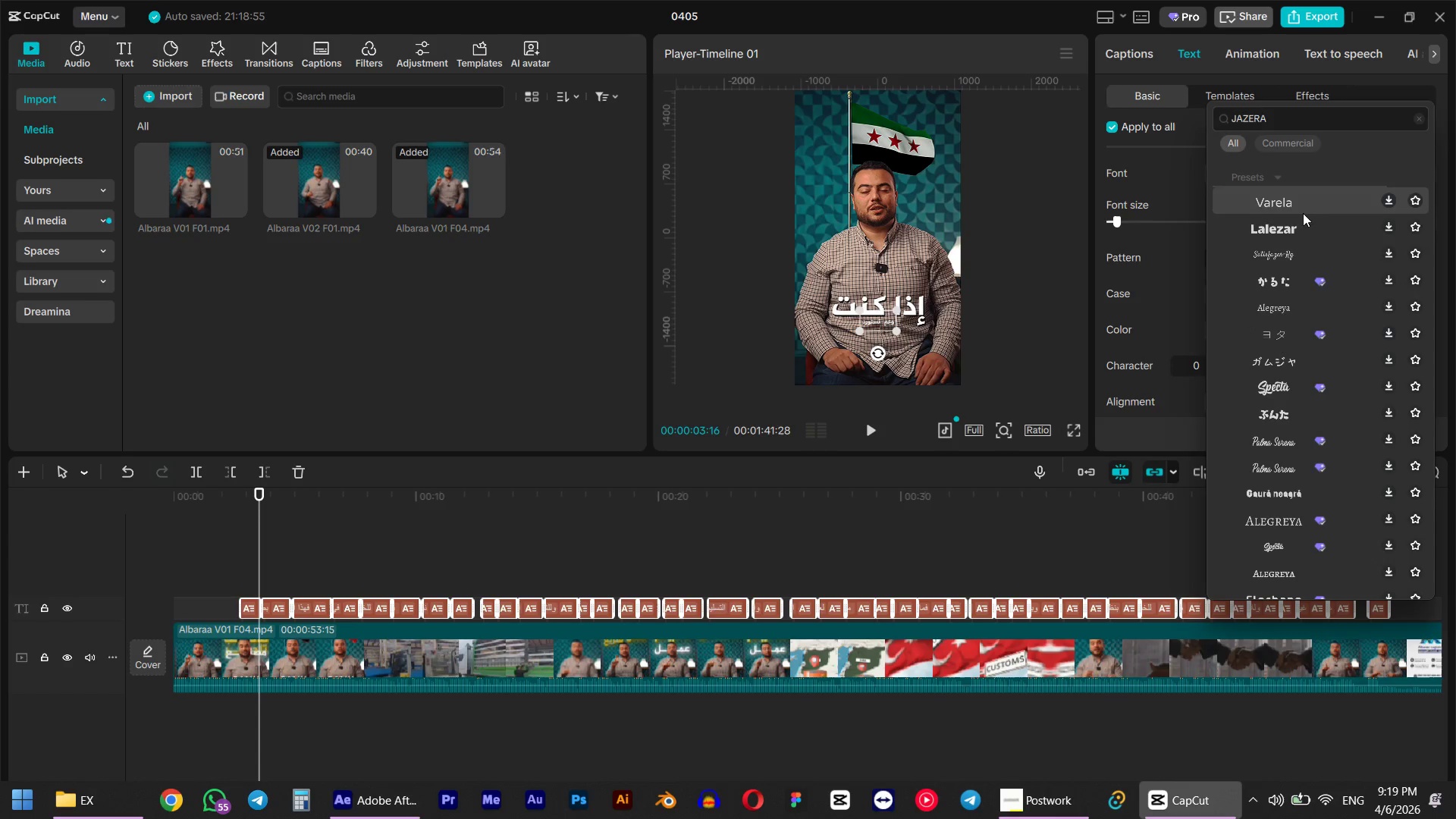 
scroll: coordinate [1312, 253], scroll_direction: down, amount: 22.0
 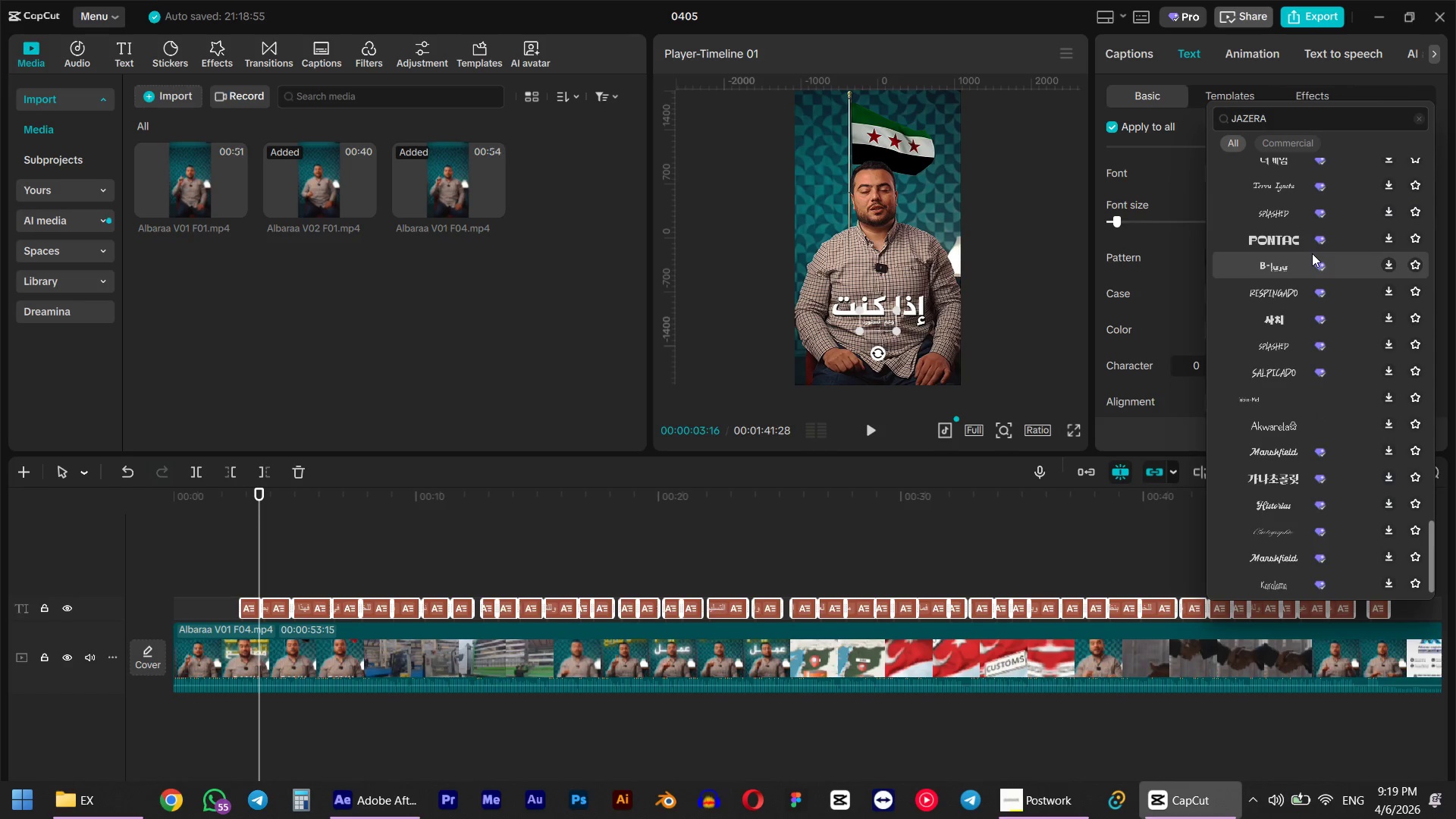 
scroll: coordinate [1305, 244], scroll_direction: up, amount: 34.0
 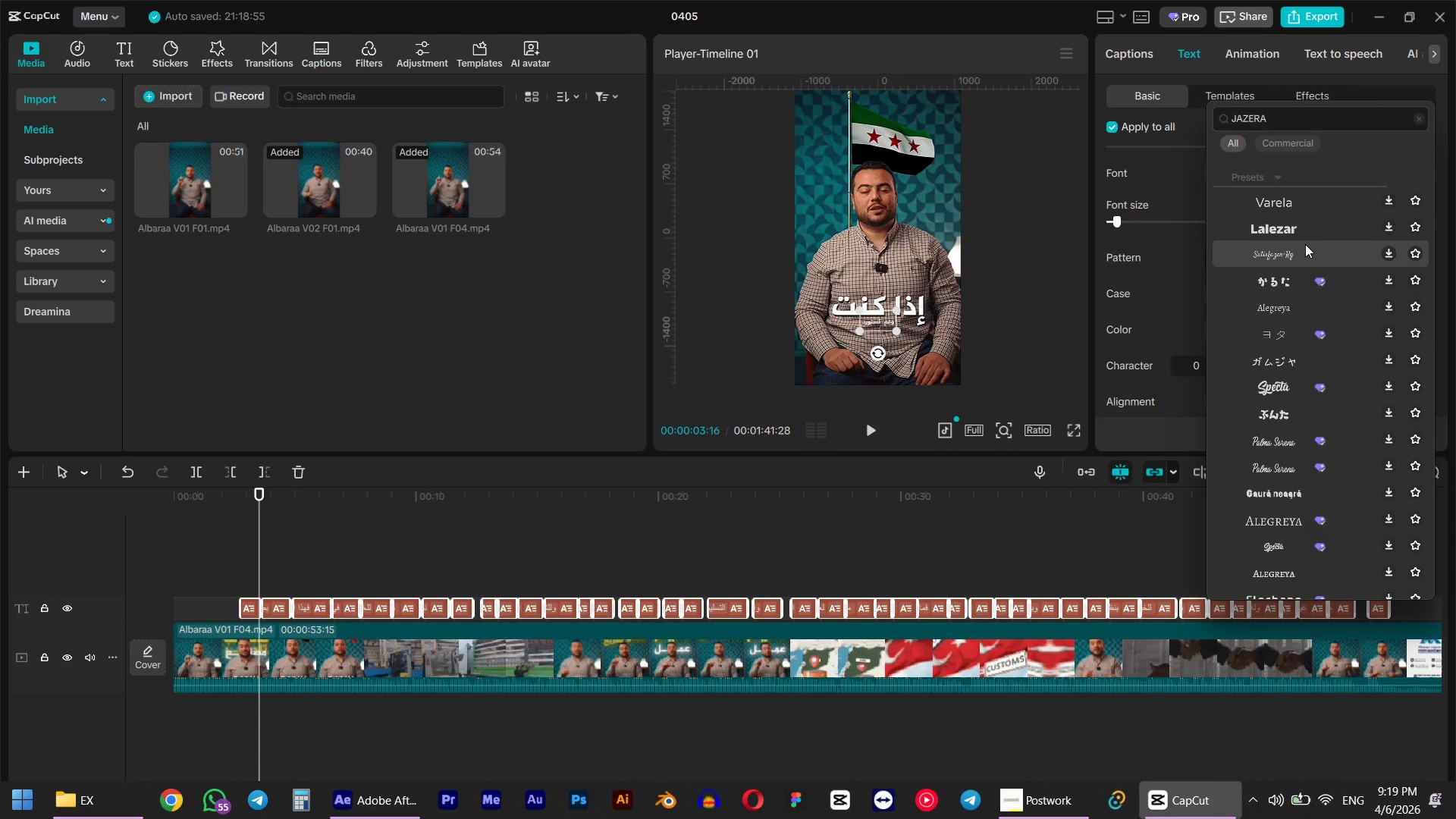 
key(CapsLock)
 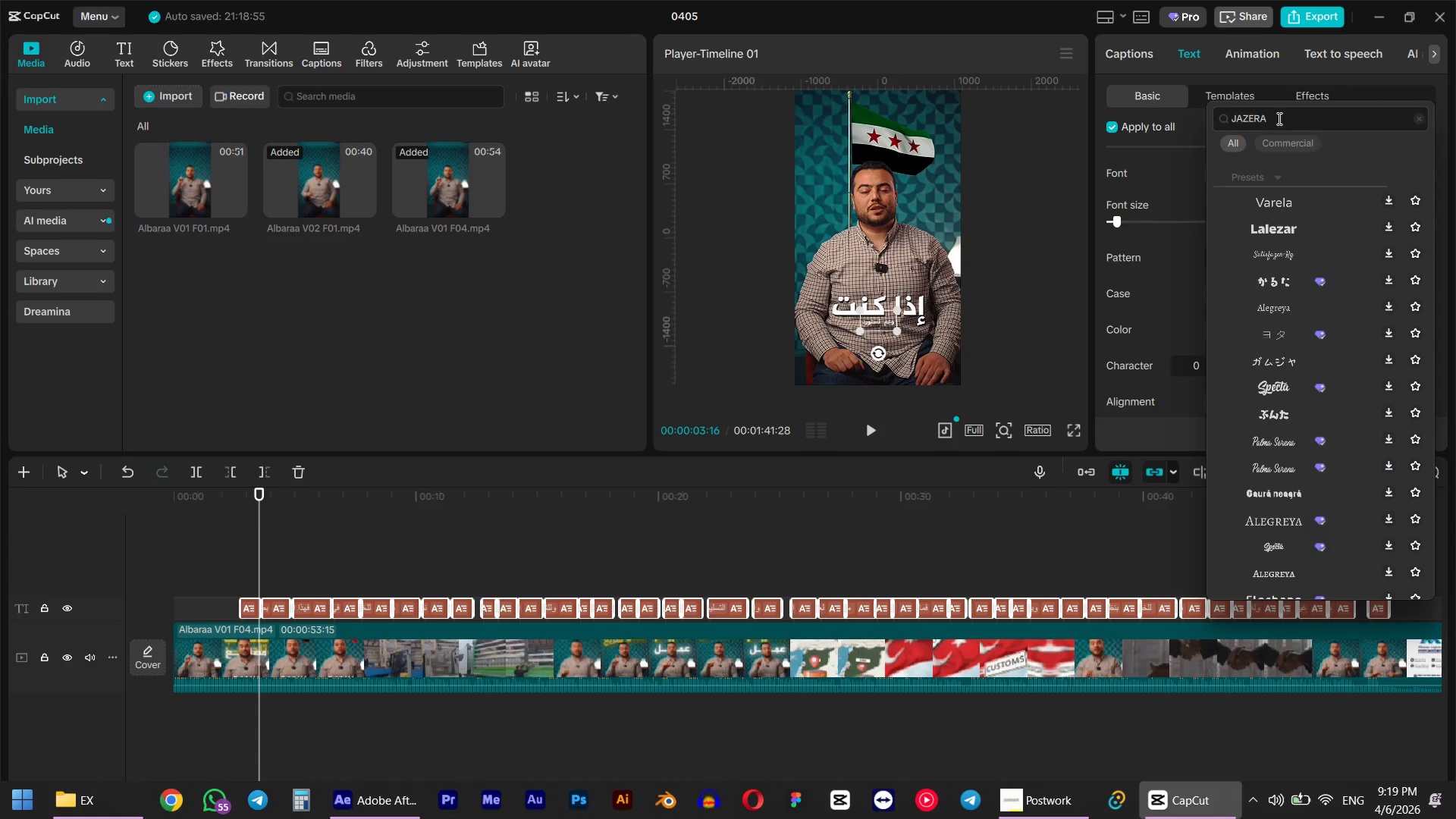 
double_click([1276, 115])
 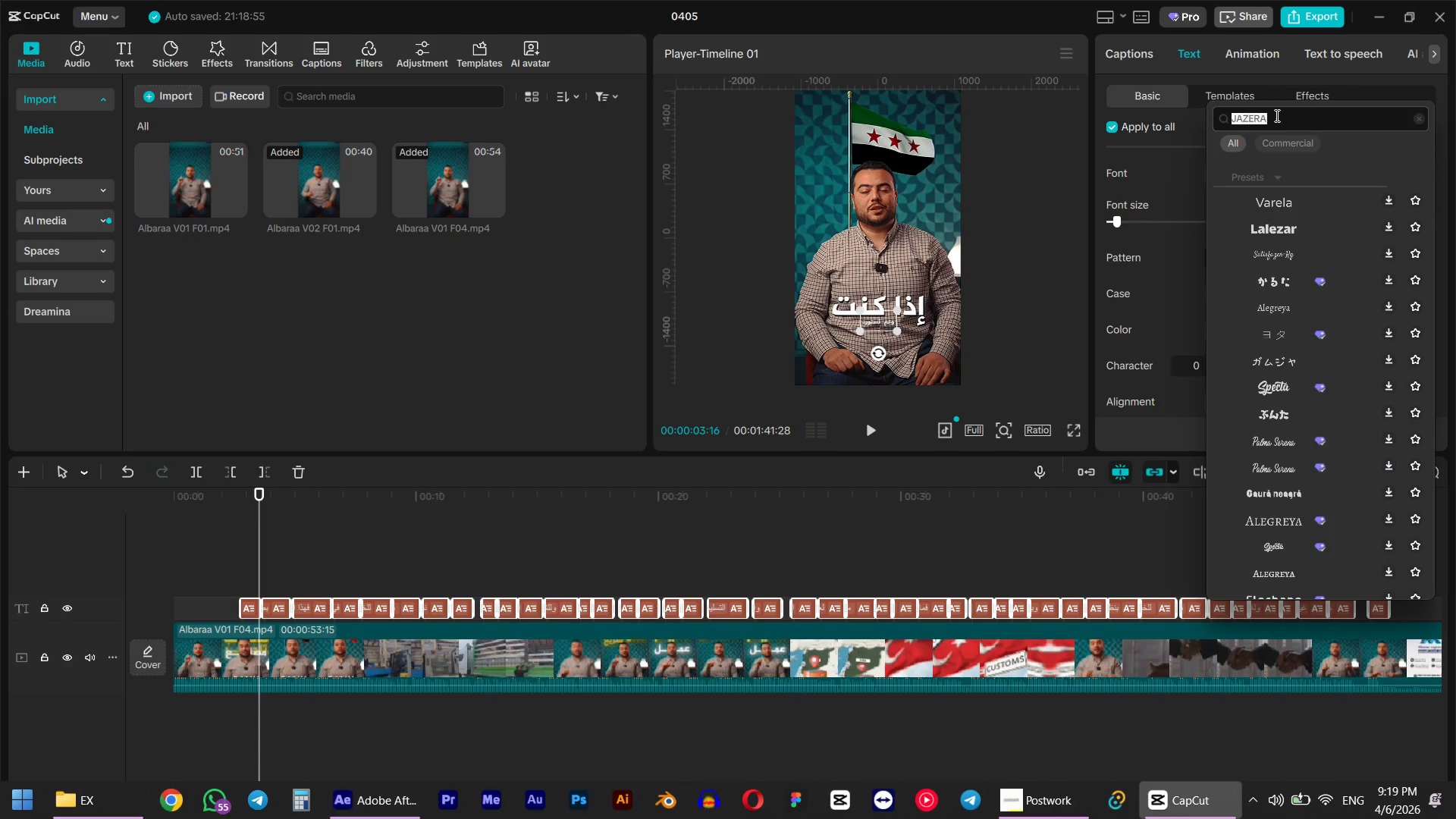 
triple_click([1276, 115])
 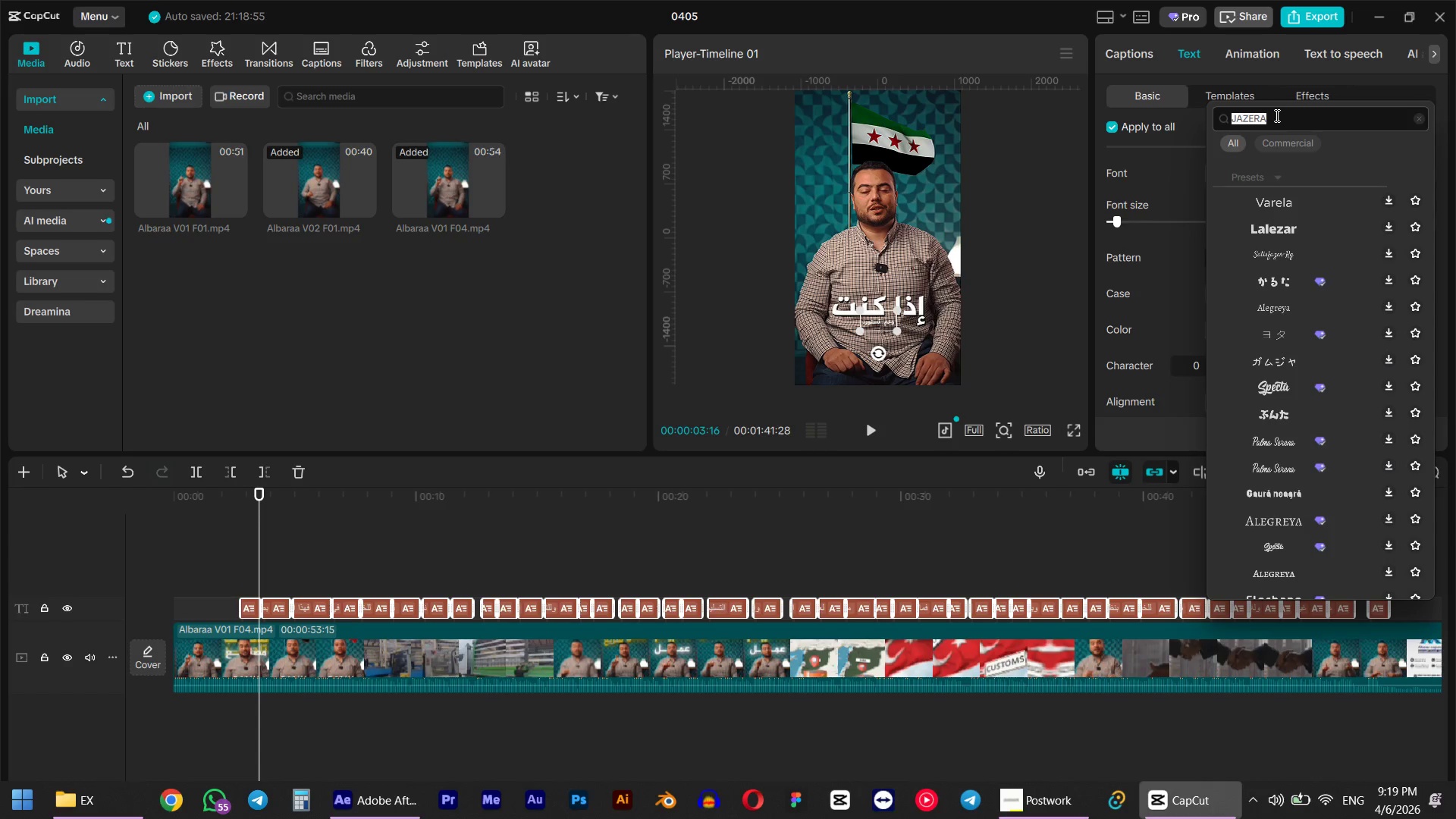 
type(al jaz)
 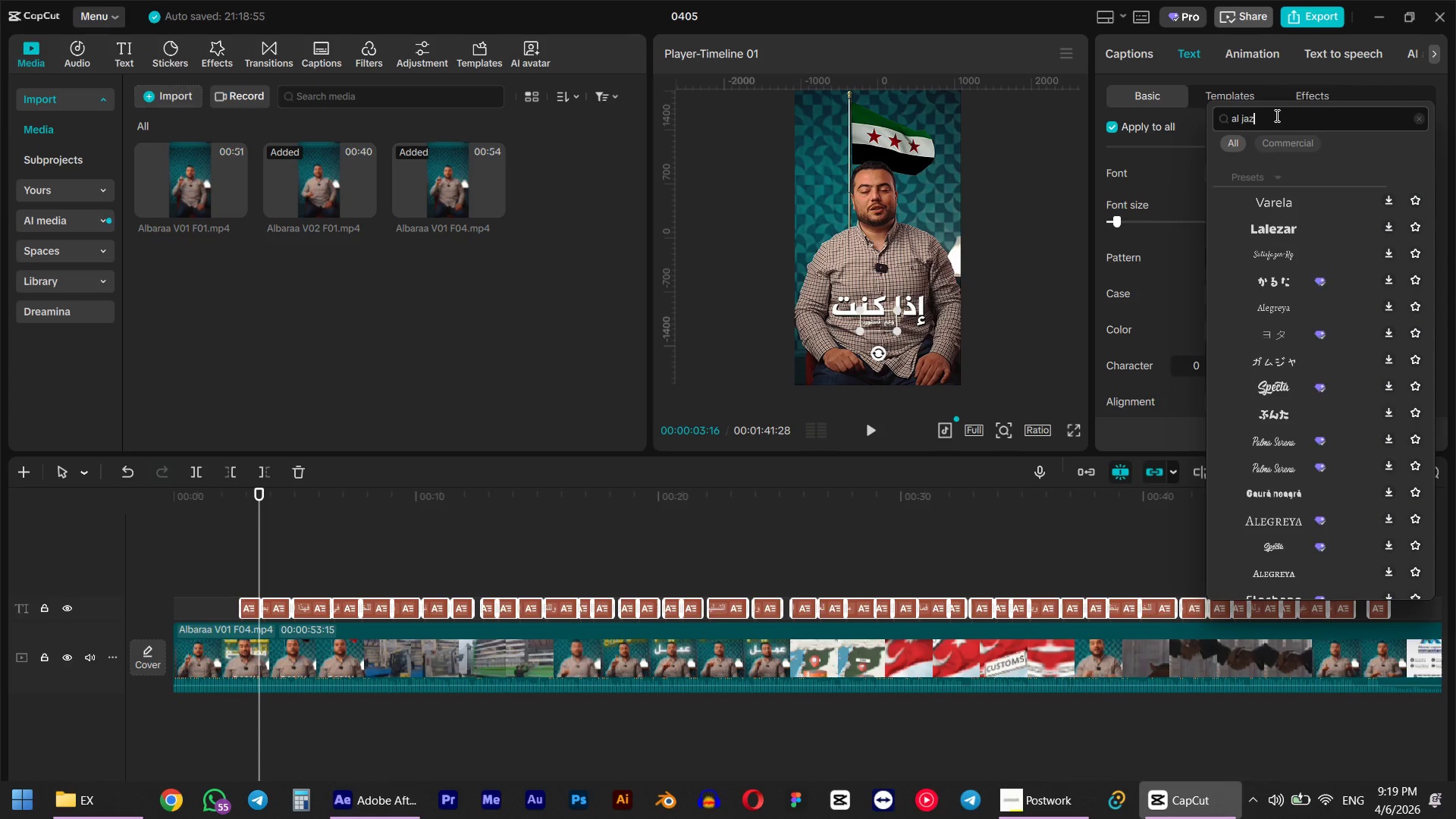 
key(Enter)
 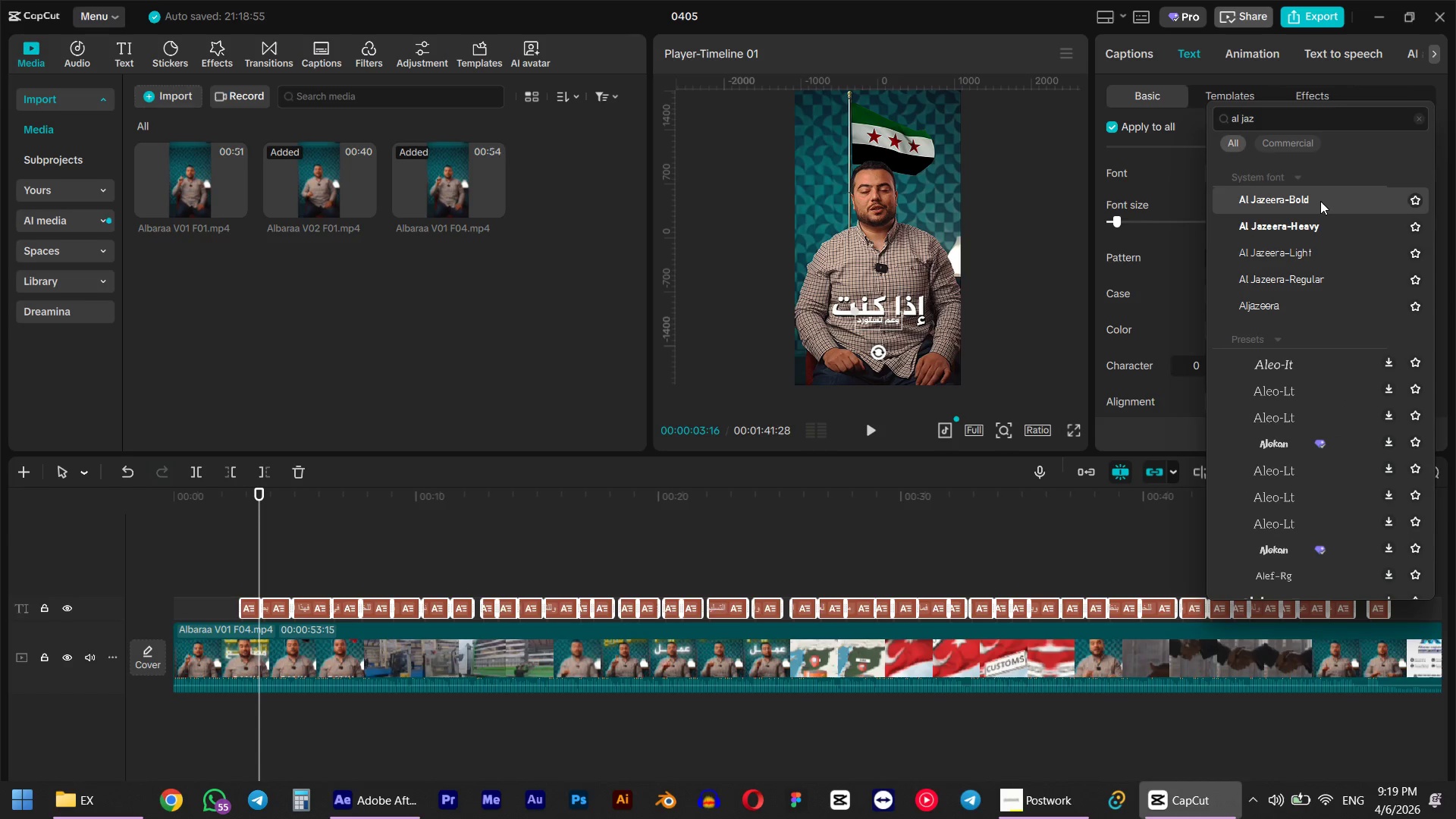 
left_click([1320, 201])
 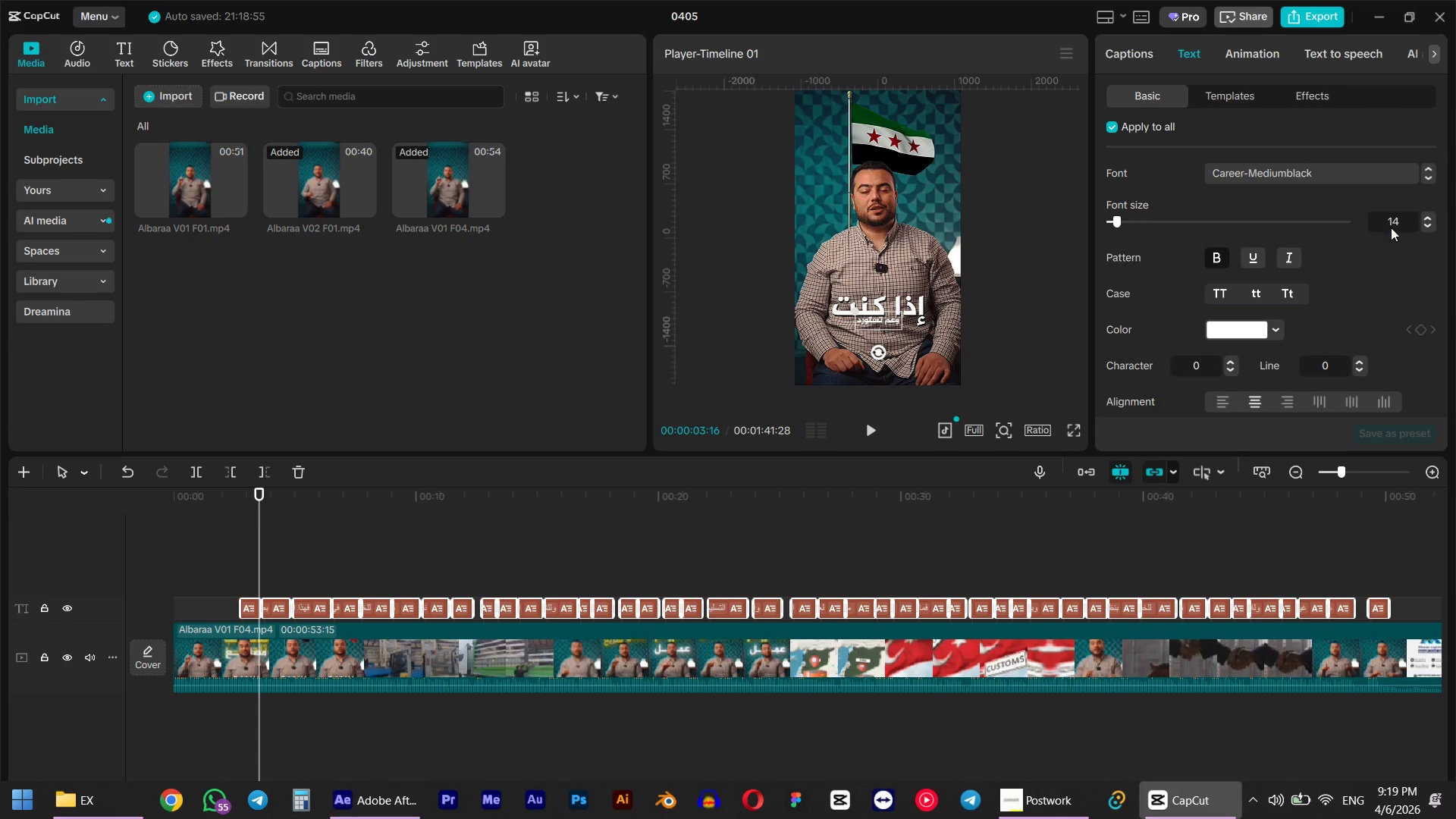 
double_click([1398, 222])
 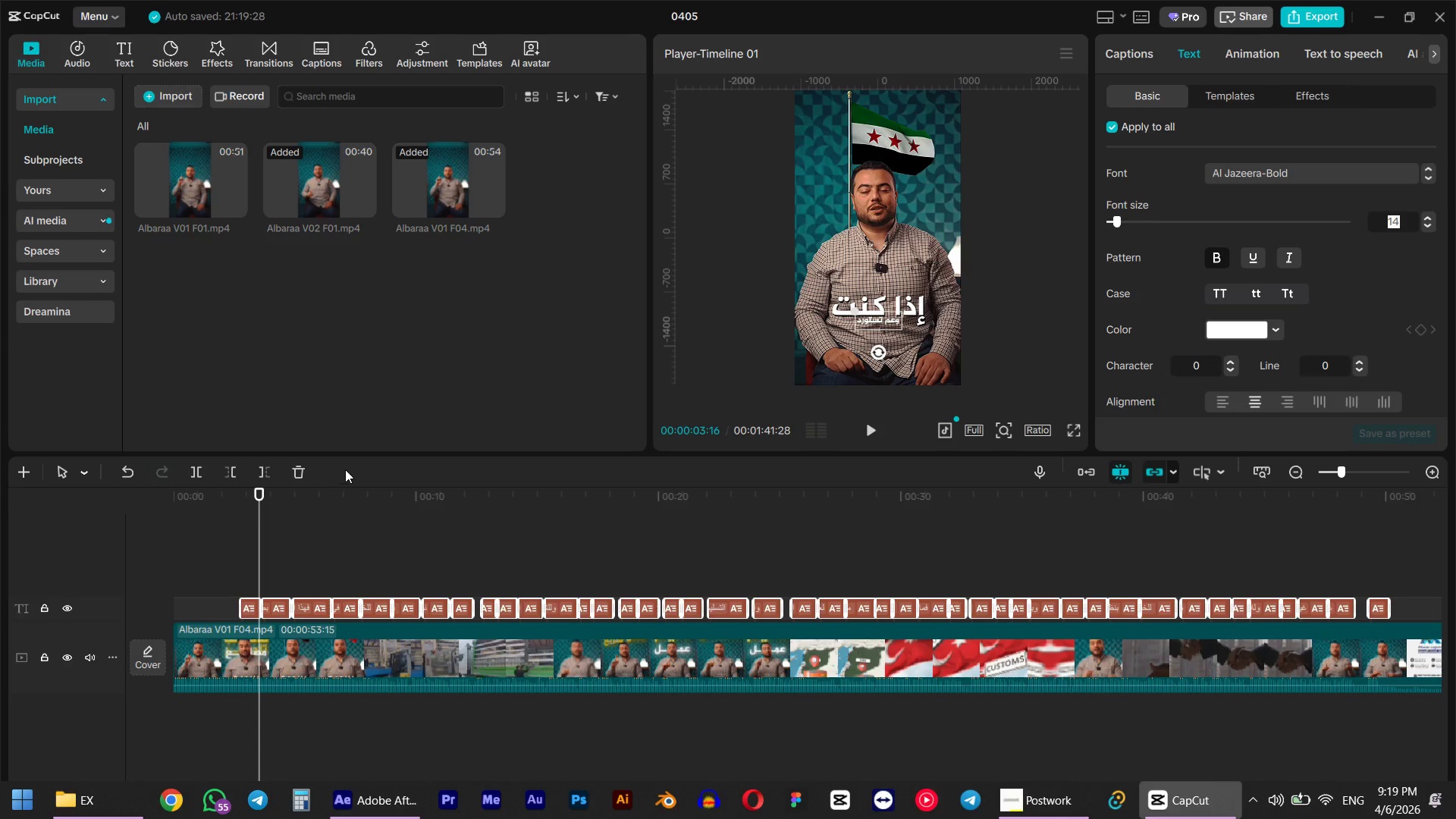 
left_click_drag(start_coordinate=[331, 504], to_coordinate=[350, 501])
 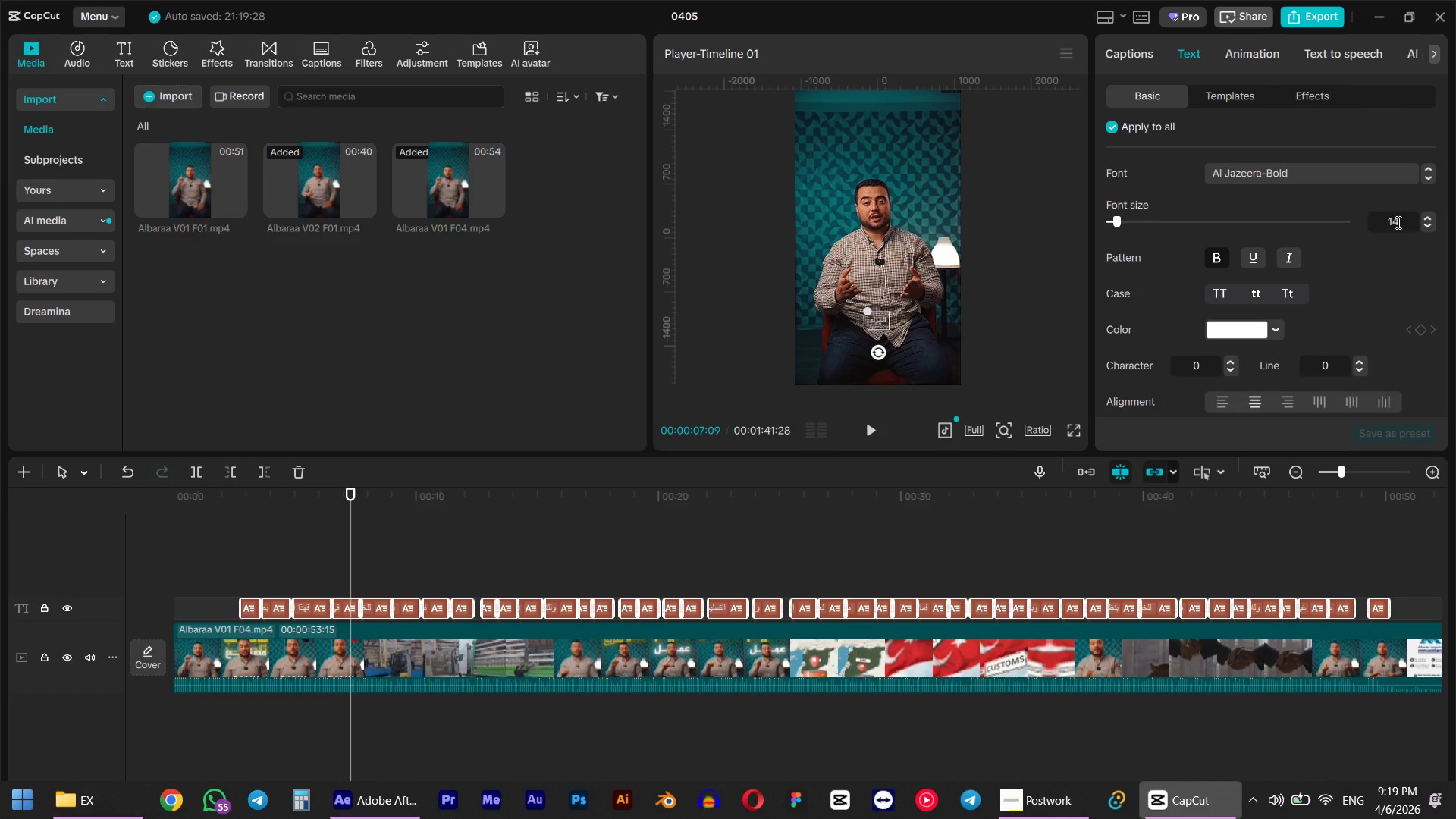 
double_click([1397, 220])
 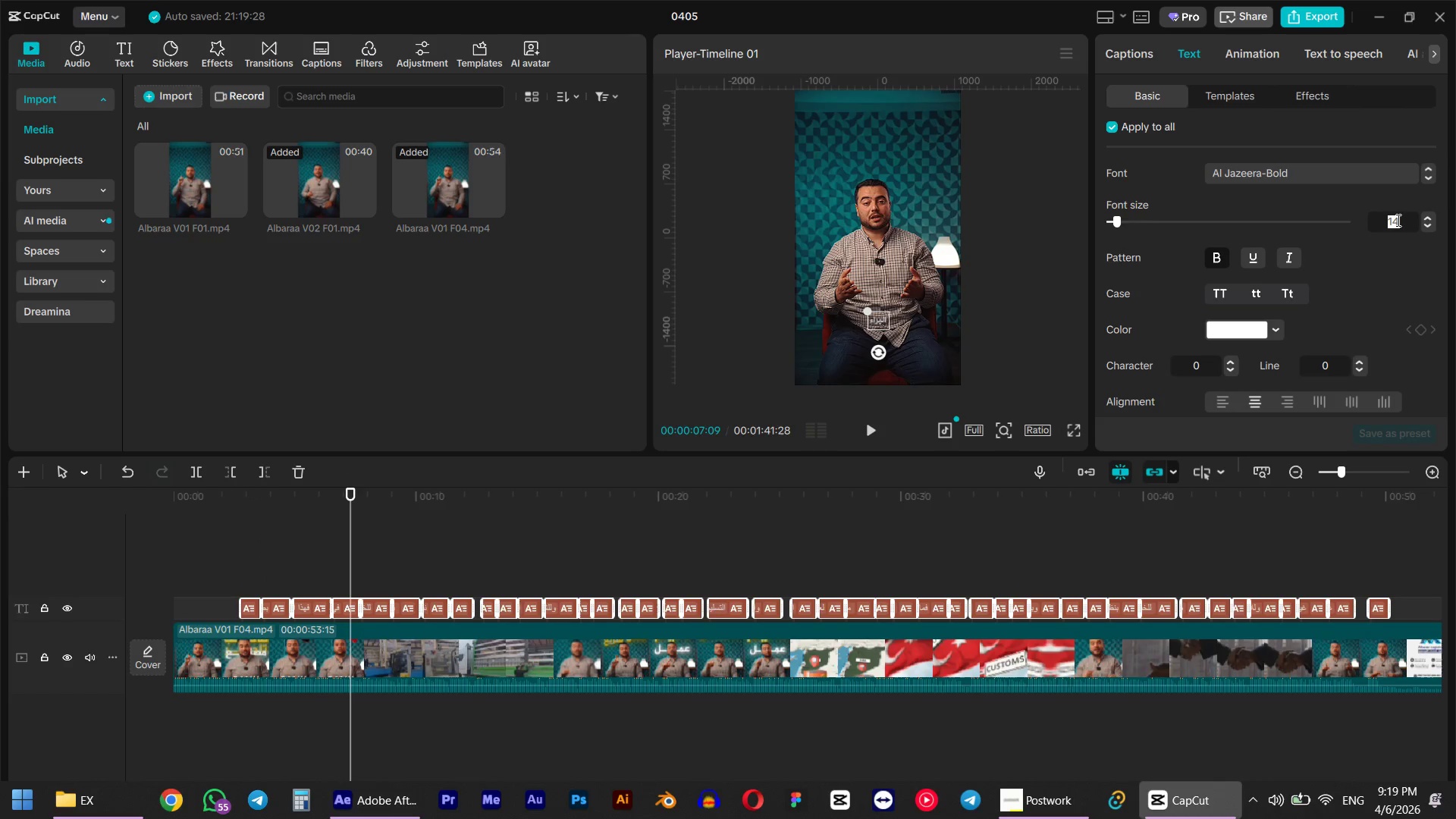 
triple_click([1397, 220])
 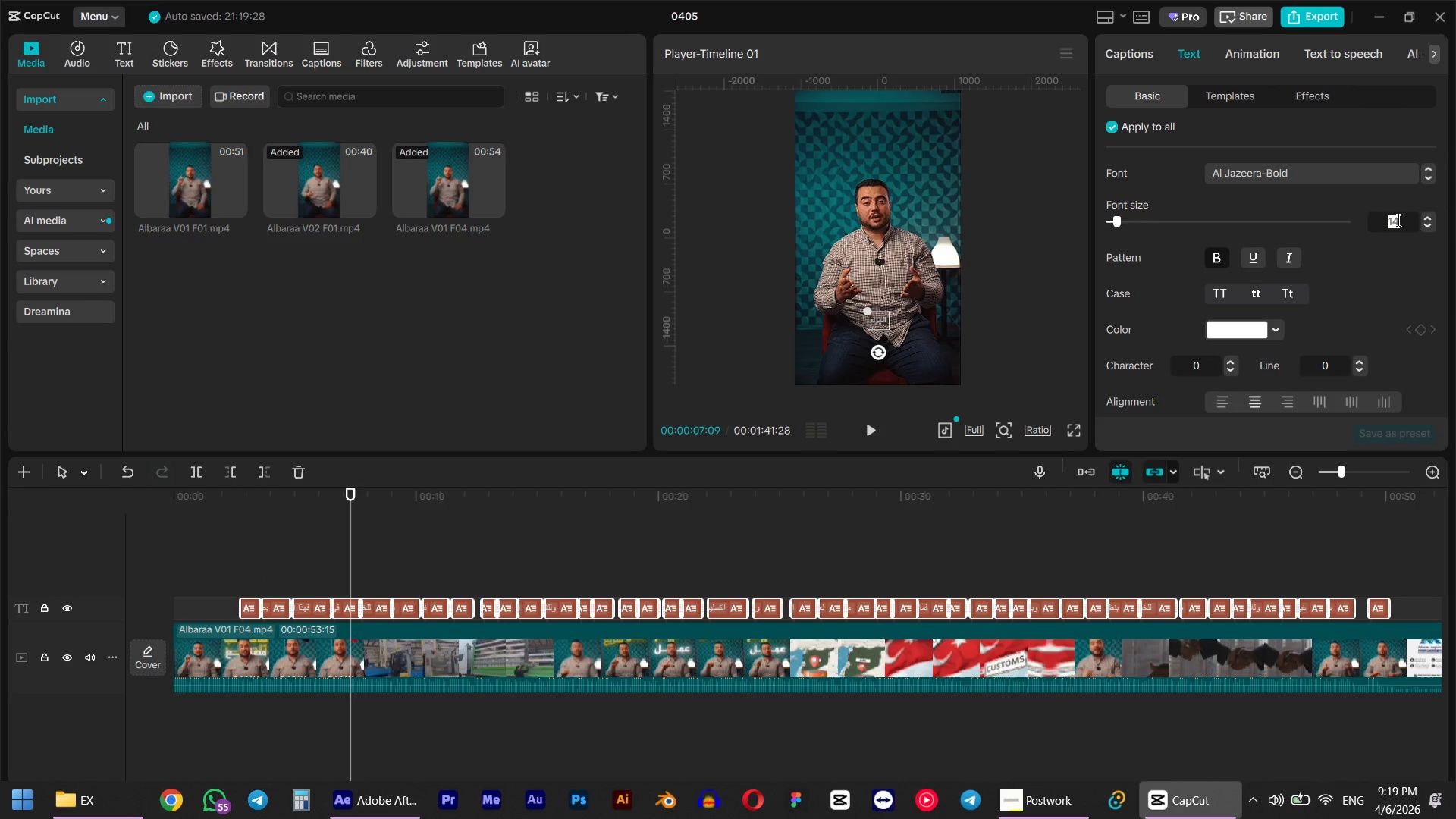 
key(Numpad5)
 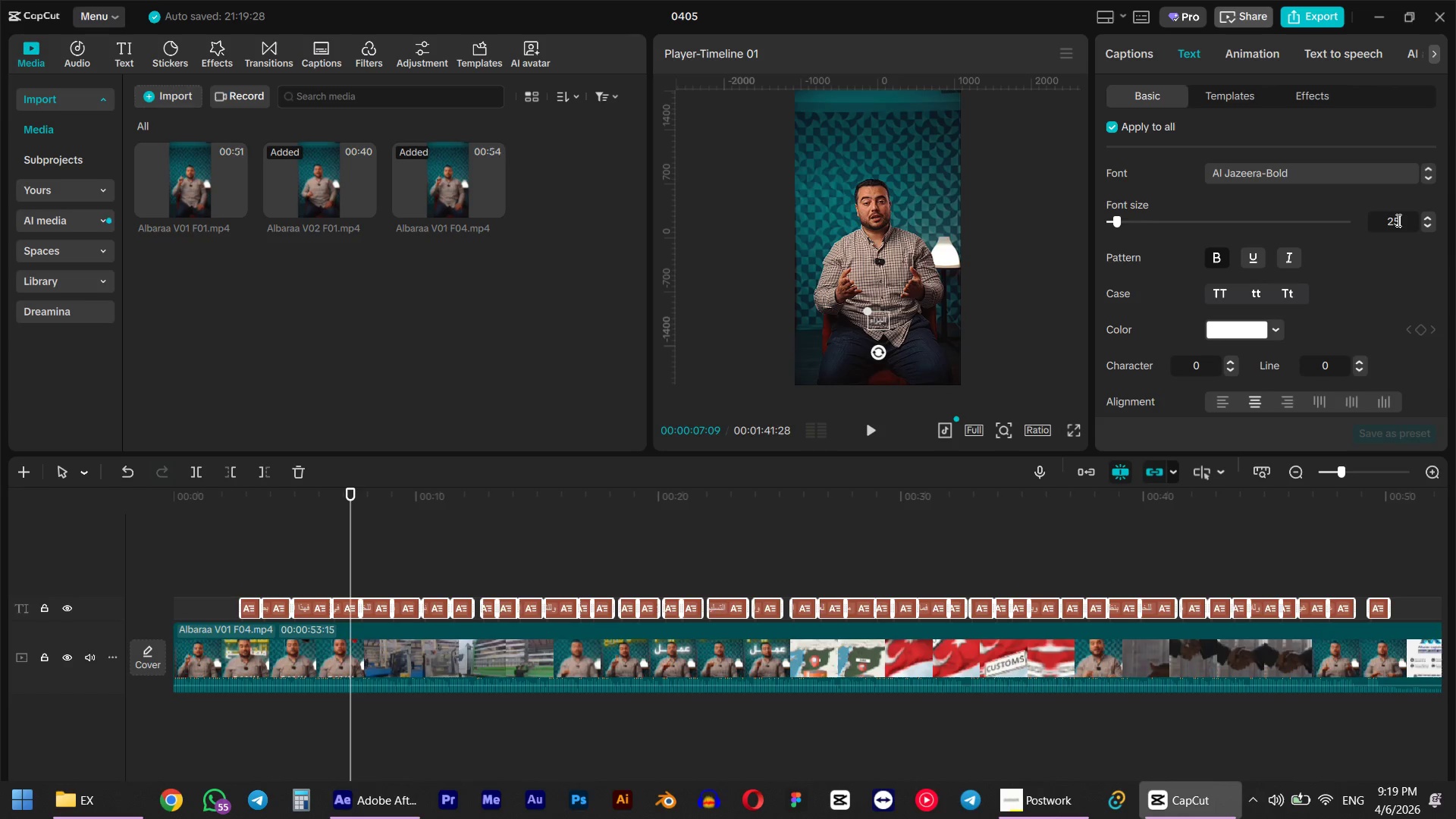 
key(NumpadEnter)
 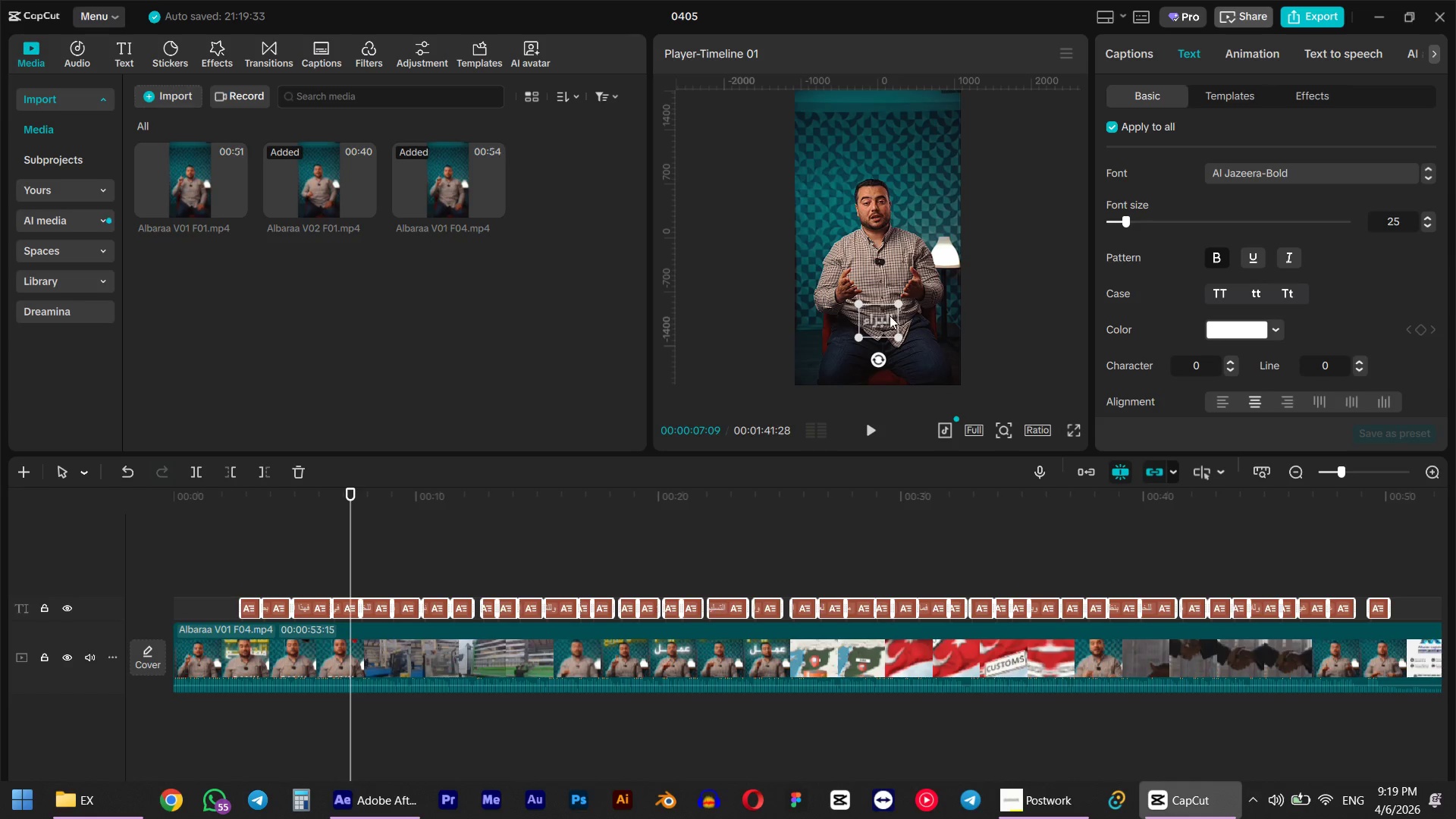 
left_click_drag(start_coordinate=[880, 322], to_coordinate=[883, 278])
 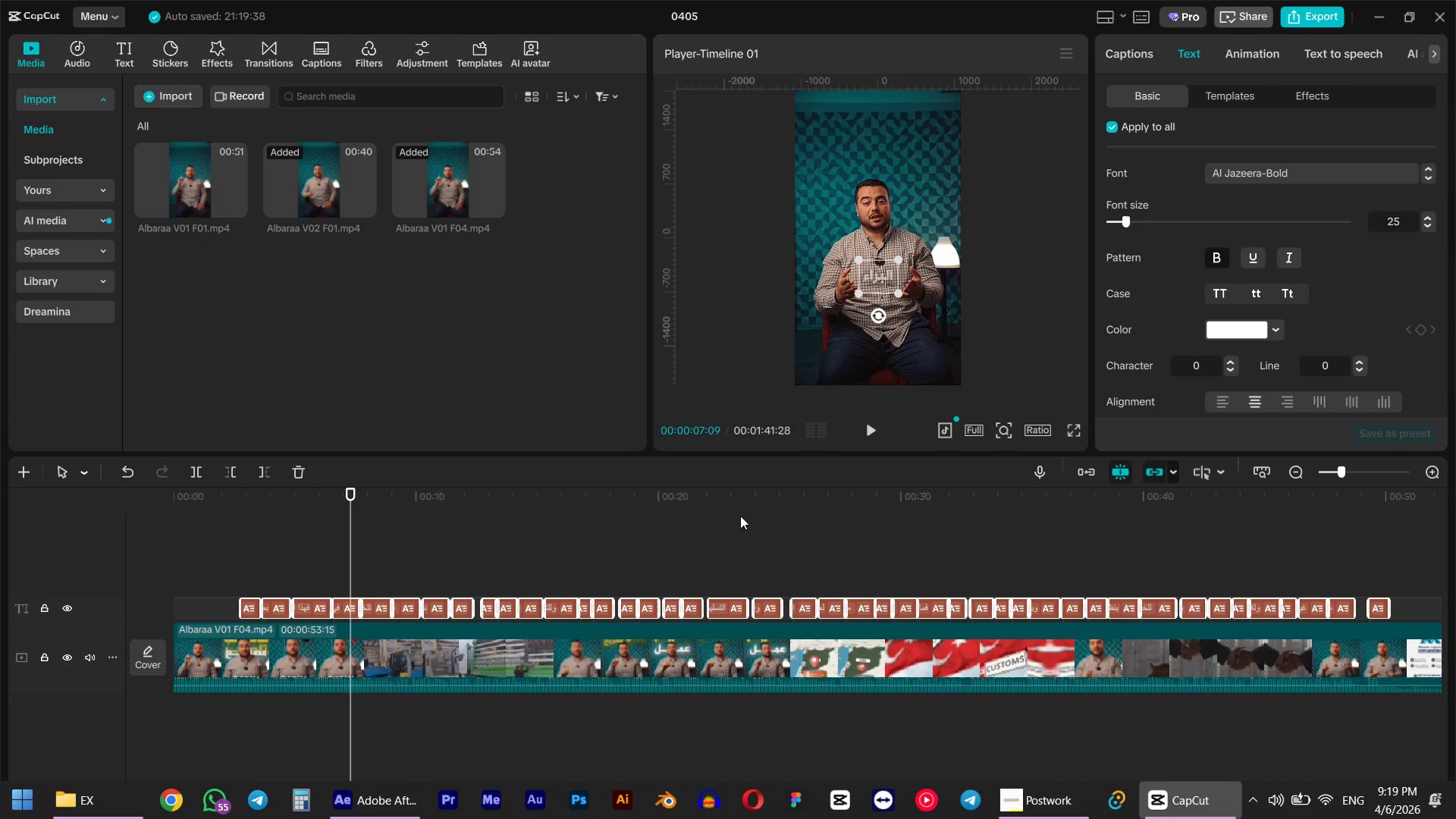 
left_click_drag(start_coordinate=[256, 502], to_coordinate=[247, 503])
 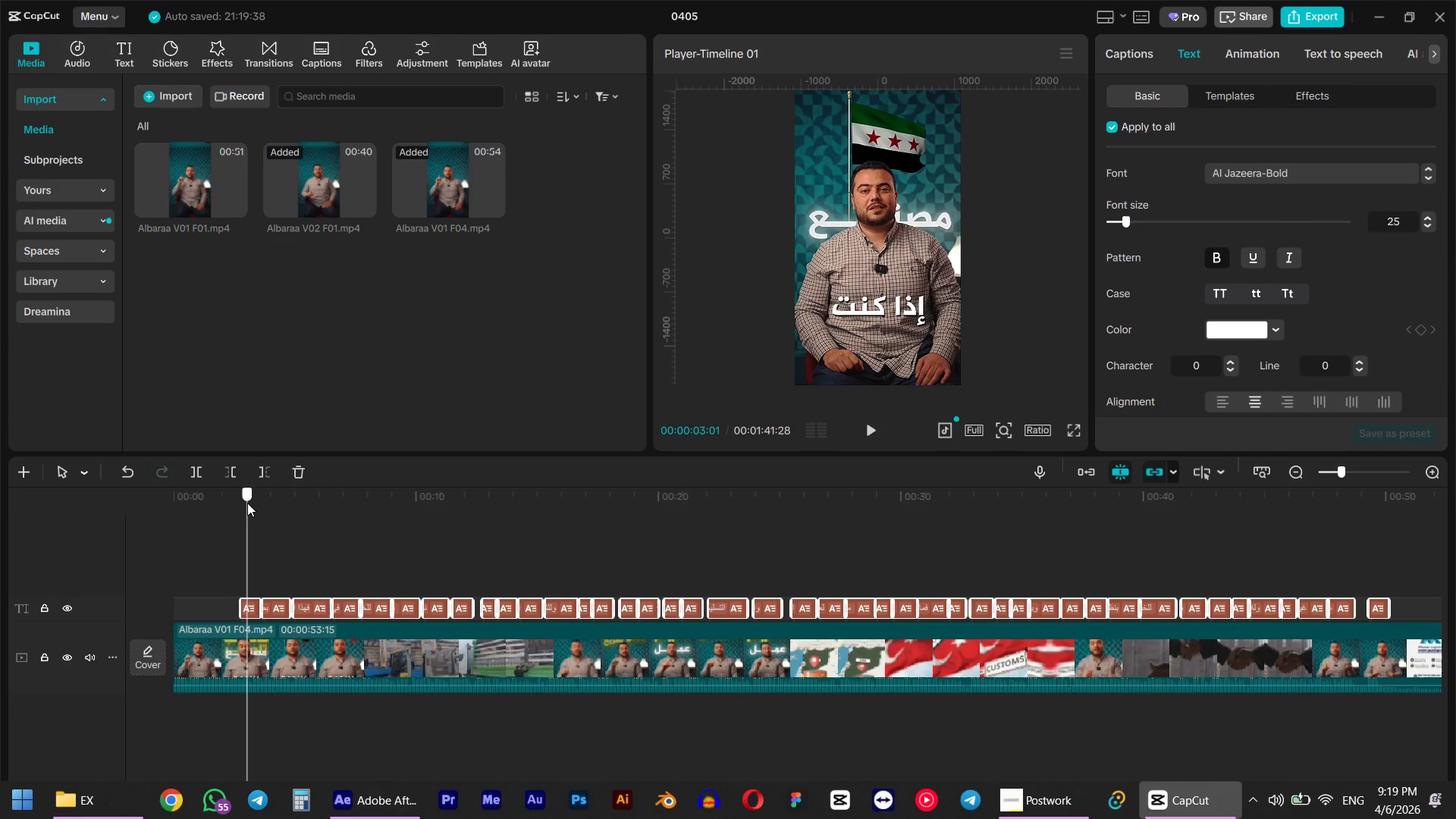 
left_click([247, 503])
 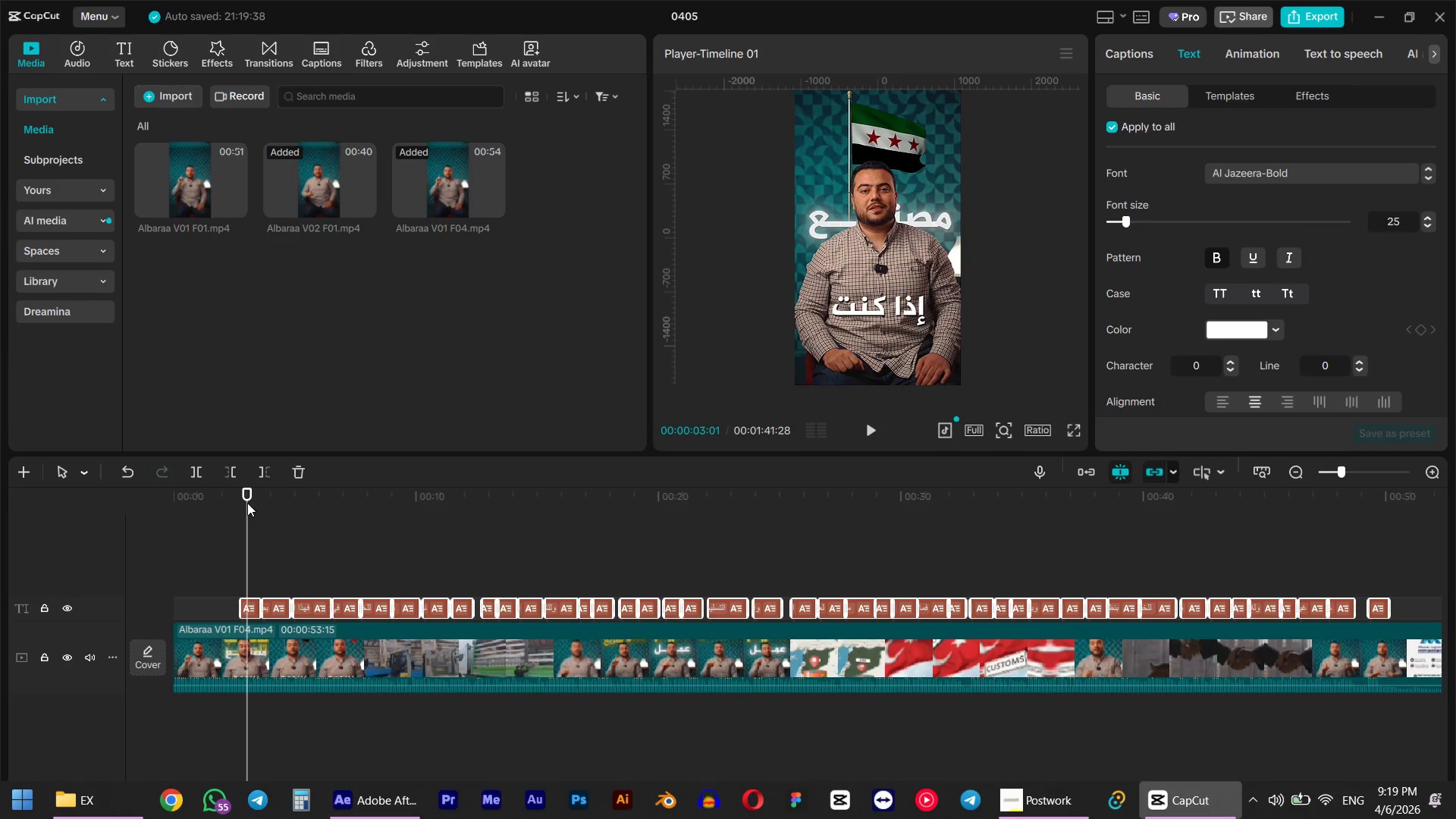 
left_click_drag(start_coordinate=[247, 501], to_coordinate=[243, 501])
 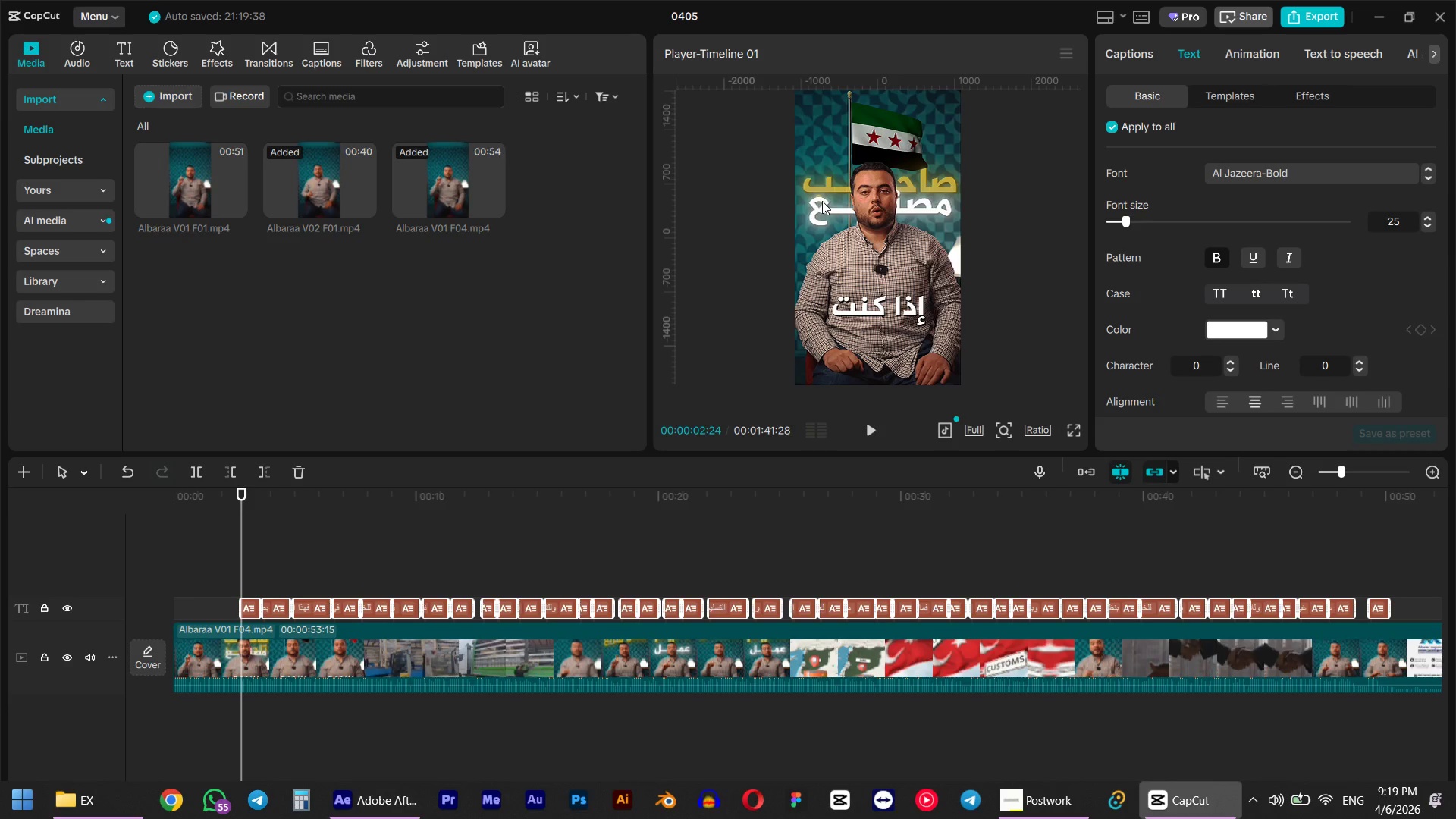 
key(Meta+Shift+C)
 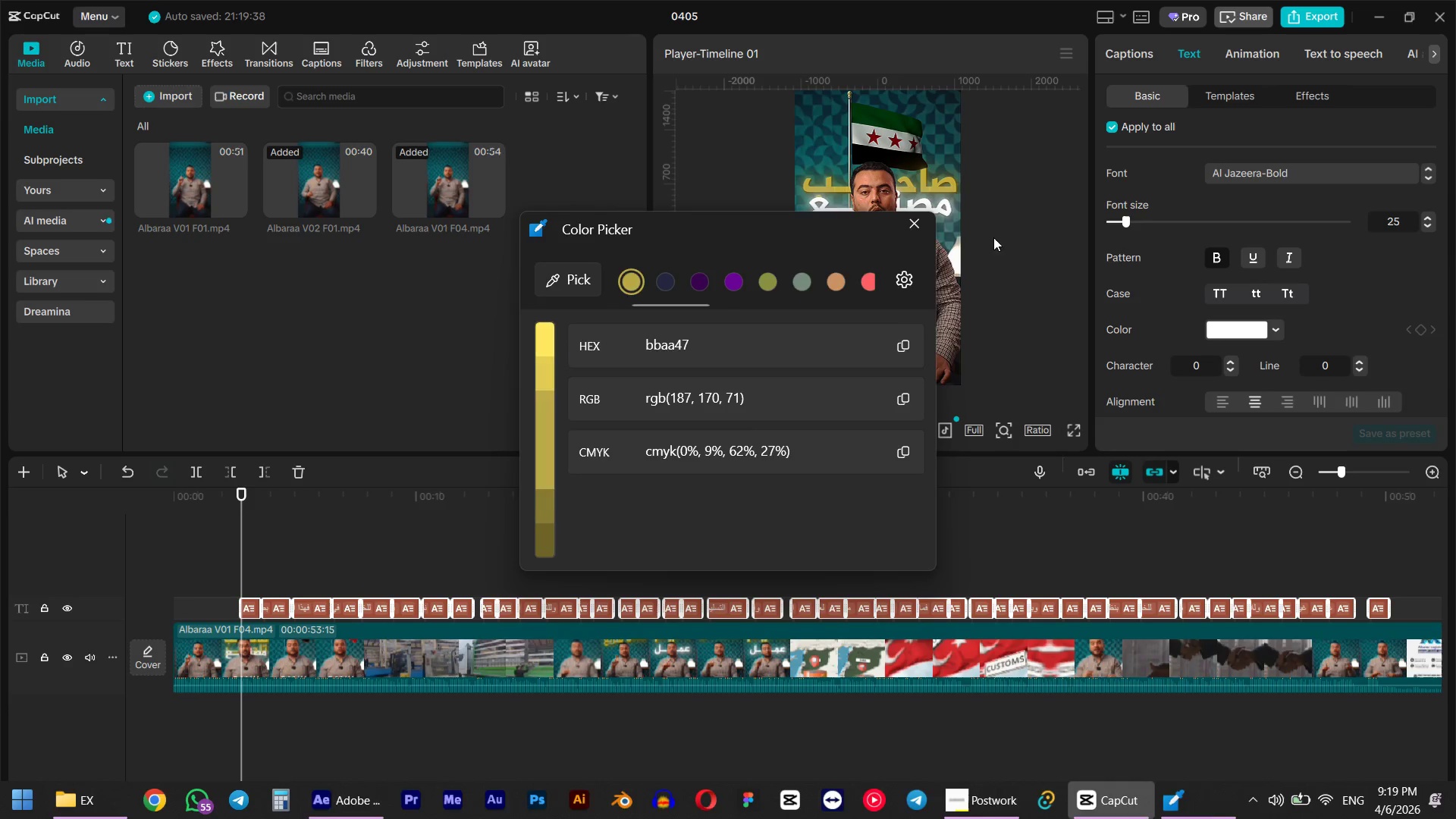 
left_click([1232, 324])
 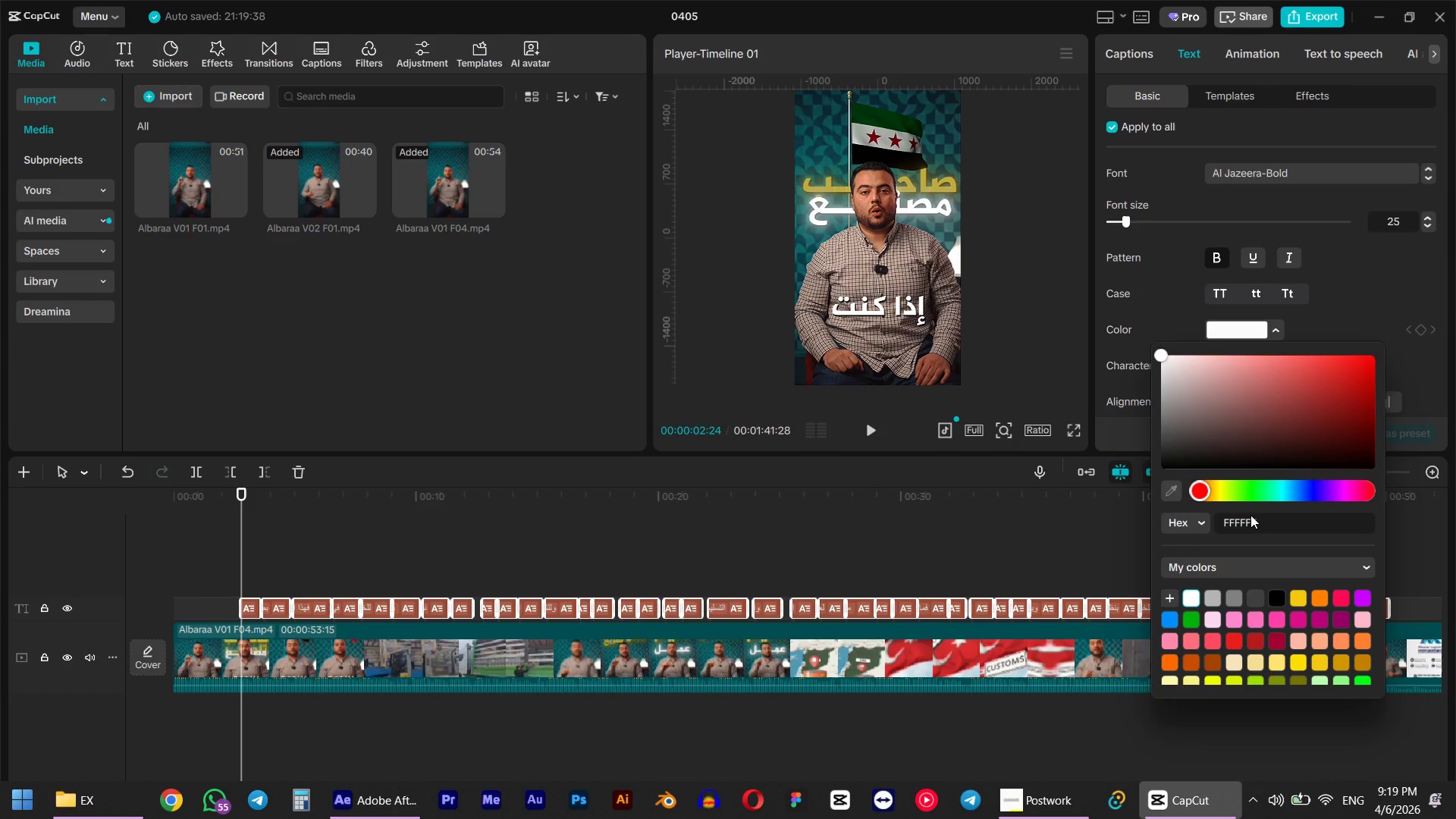 
double_click([1247, 519])
 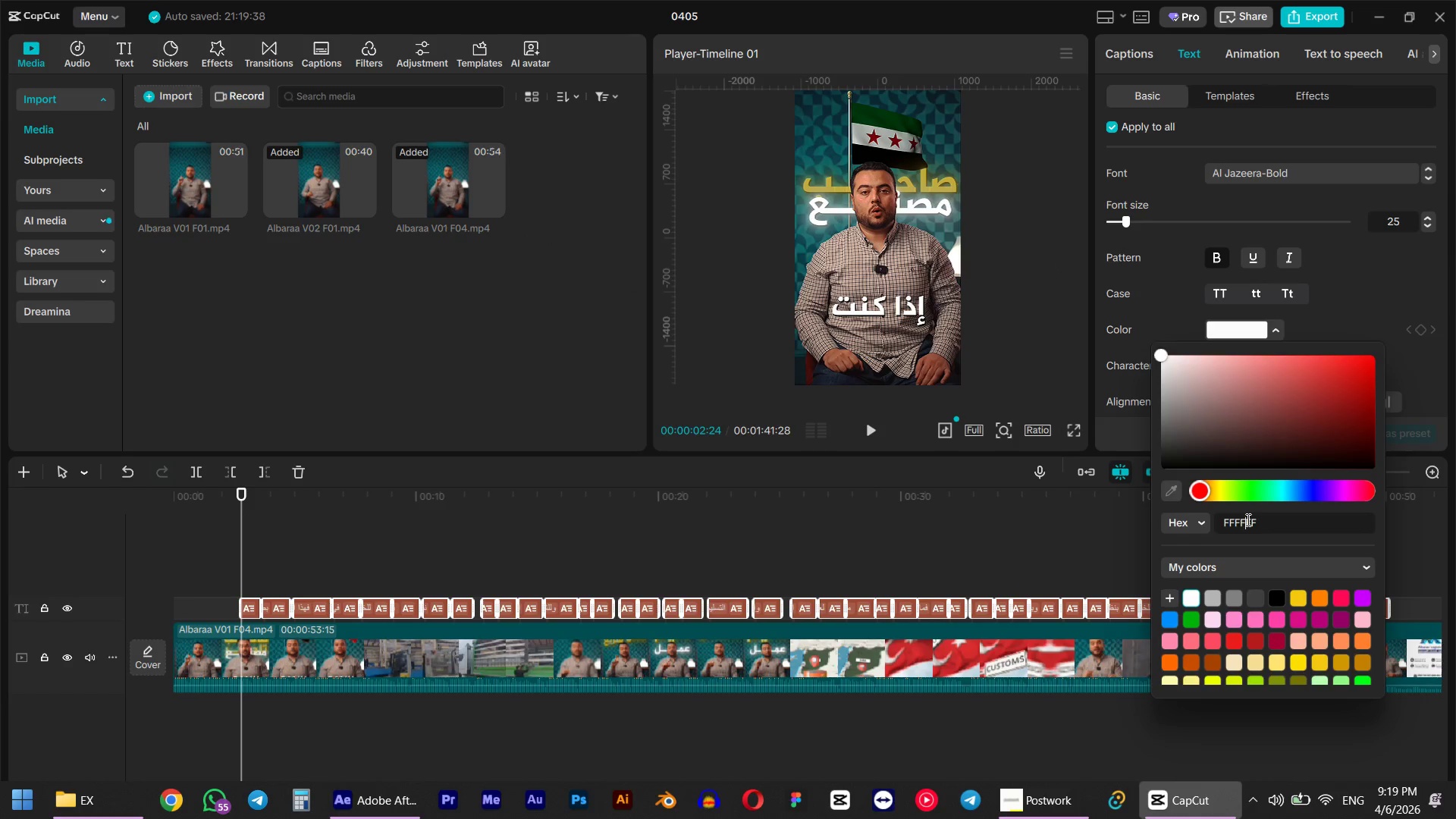 
triple_click([1247, 519])
 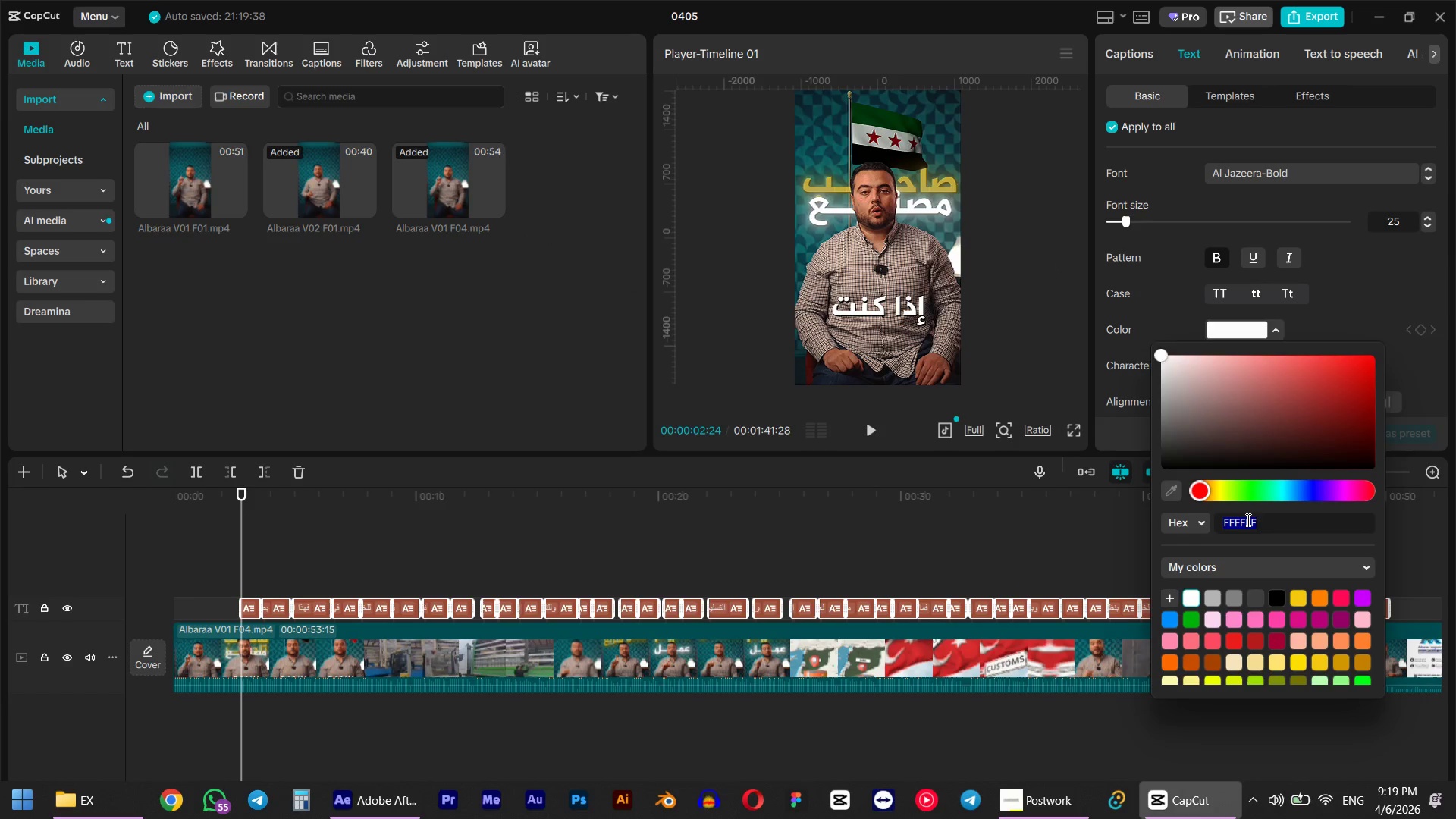 
key(Control+ControlLeft)
 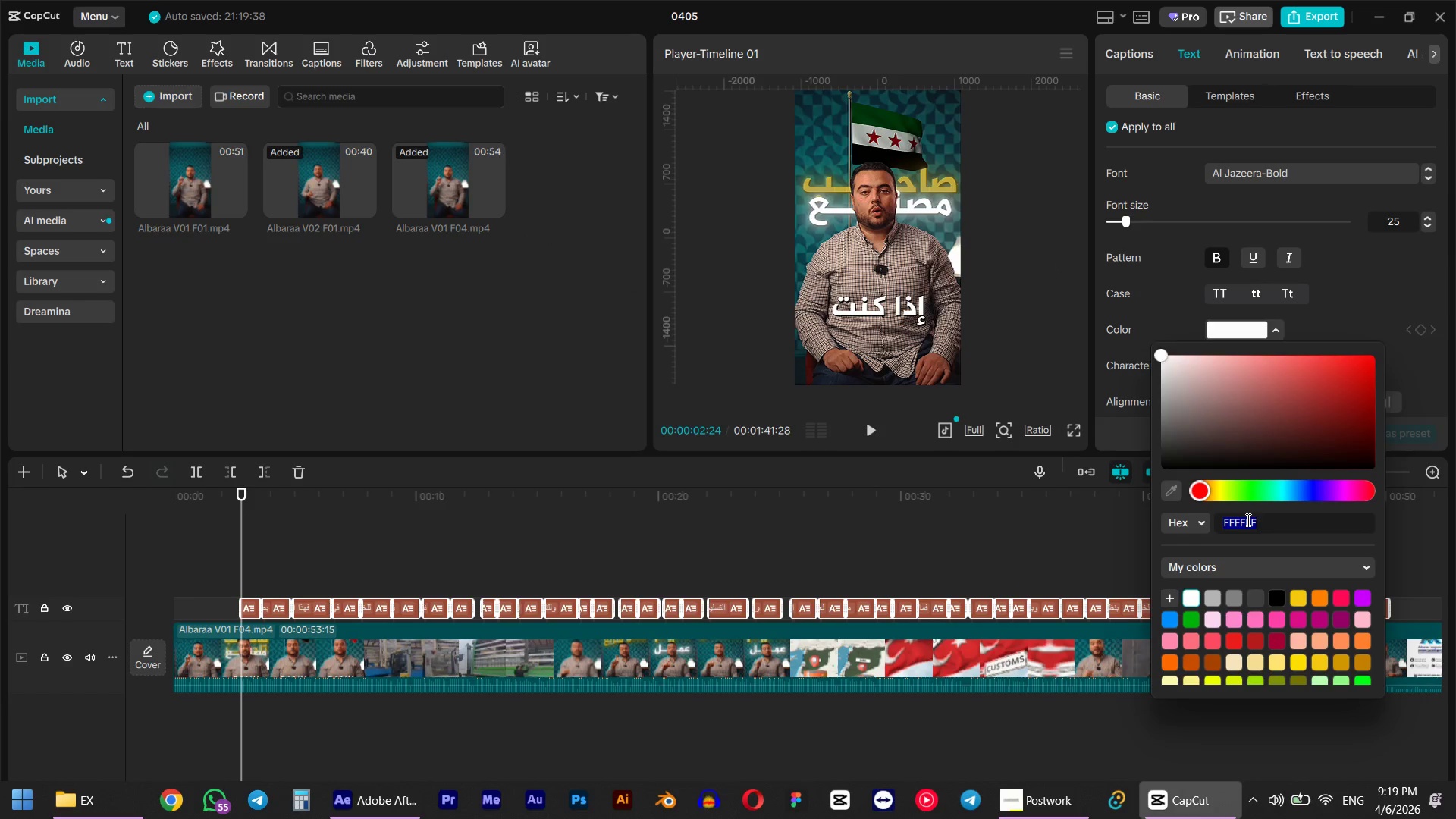 
key(Control+V)
 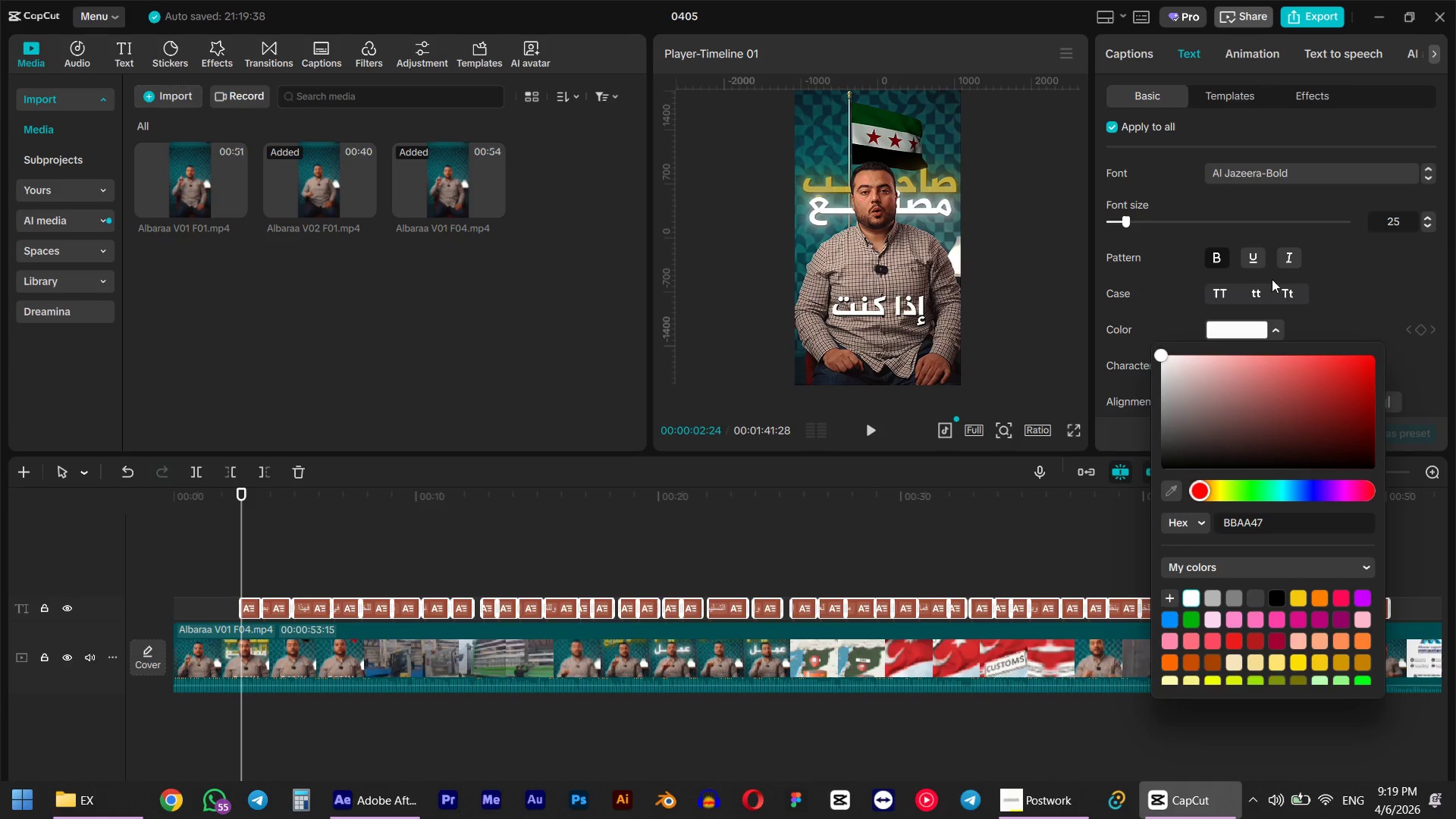 
left_click([1343, 312])
 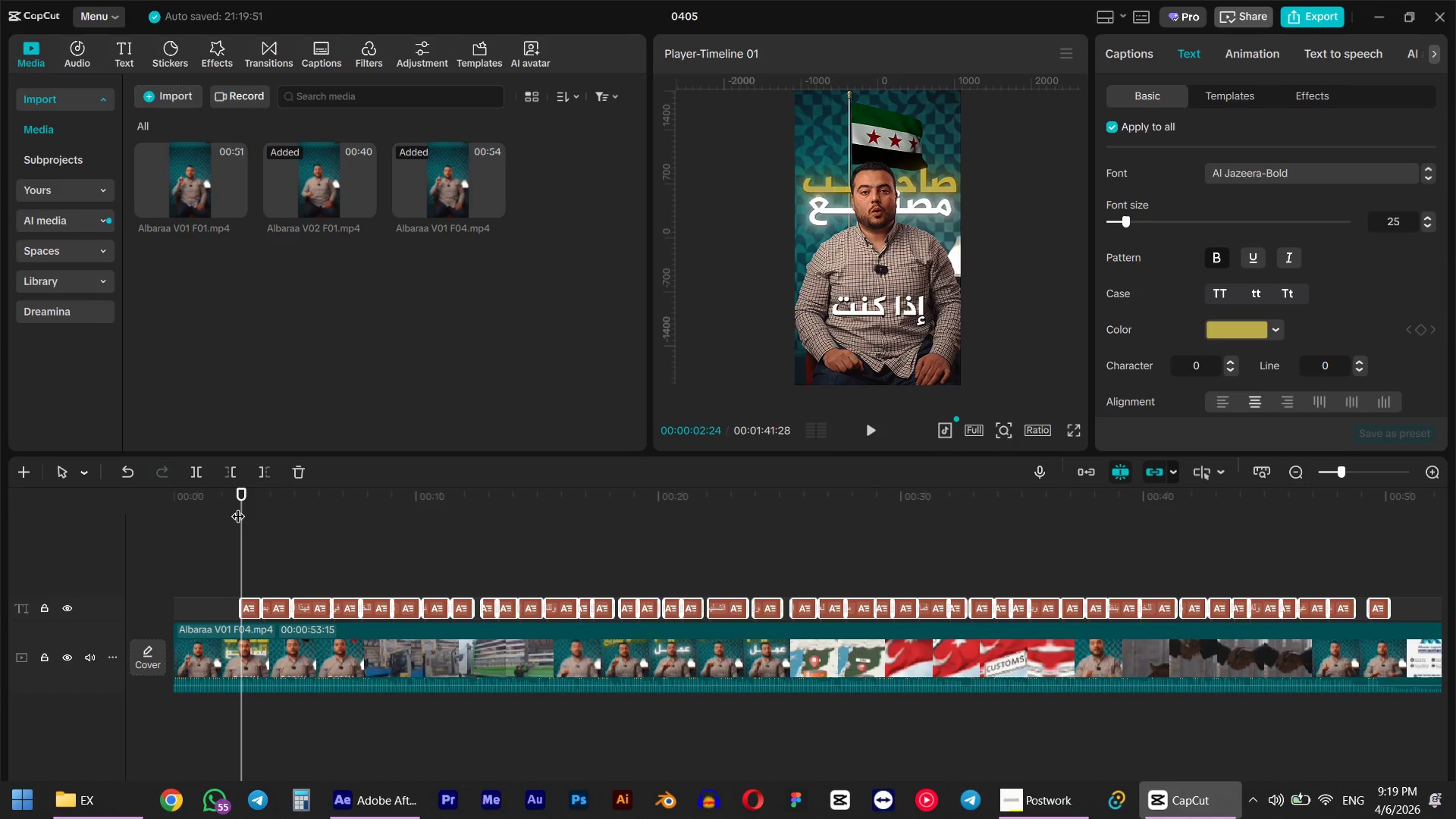 
left_click_drag(start_coordinate=[240, 491], to_coordinate=[365, 482])
 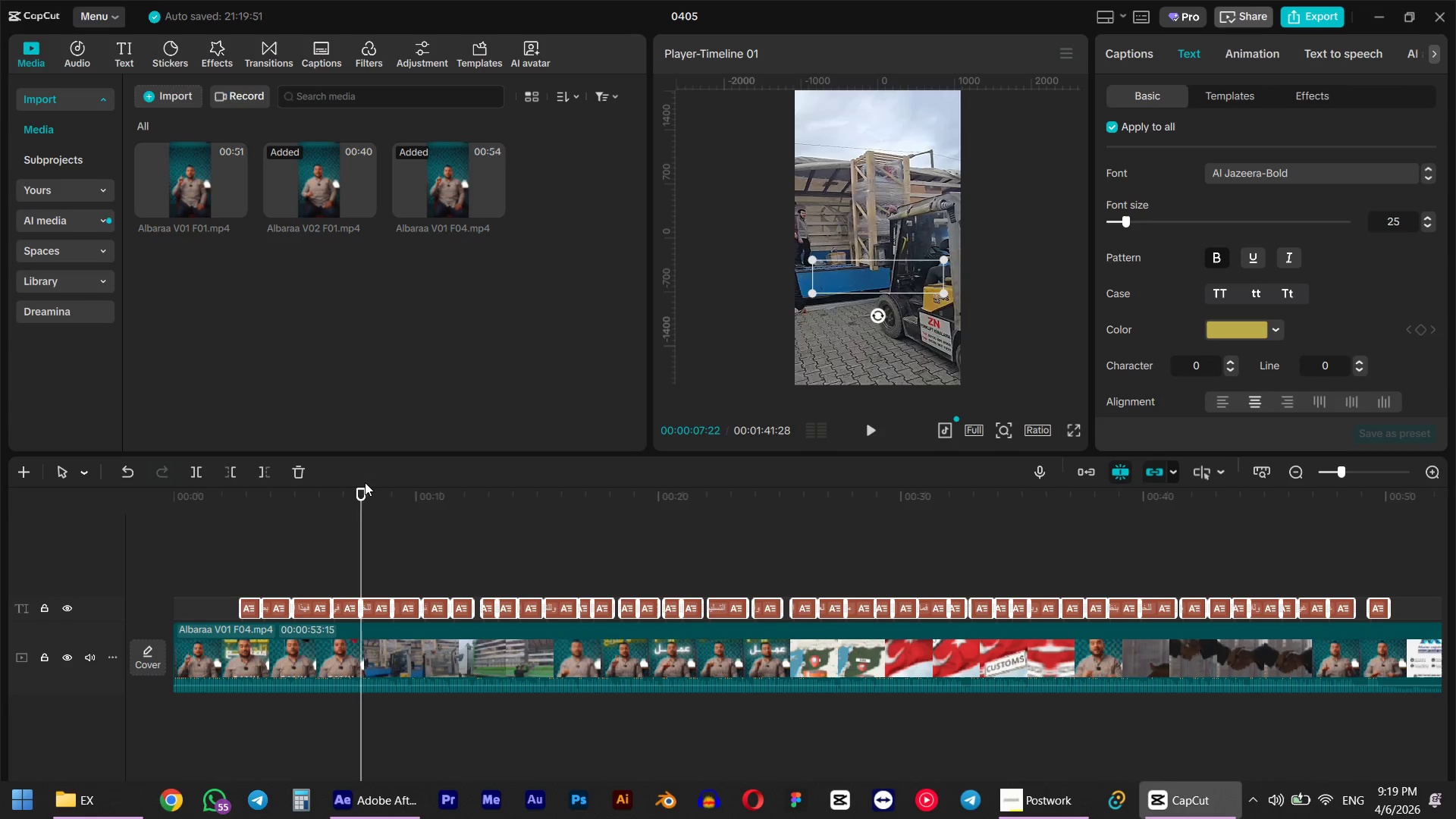 
key(Space)
 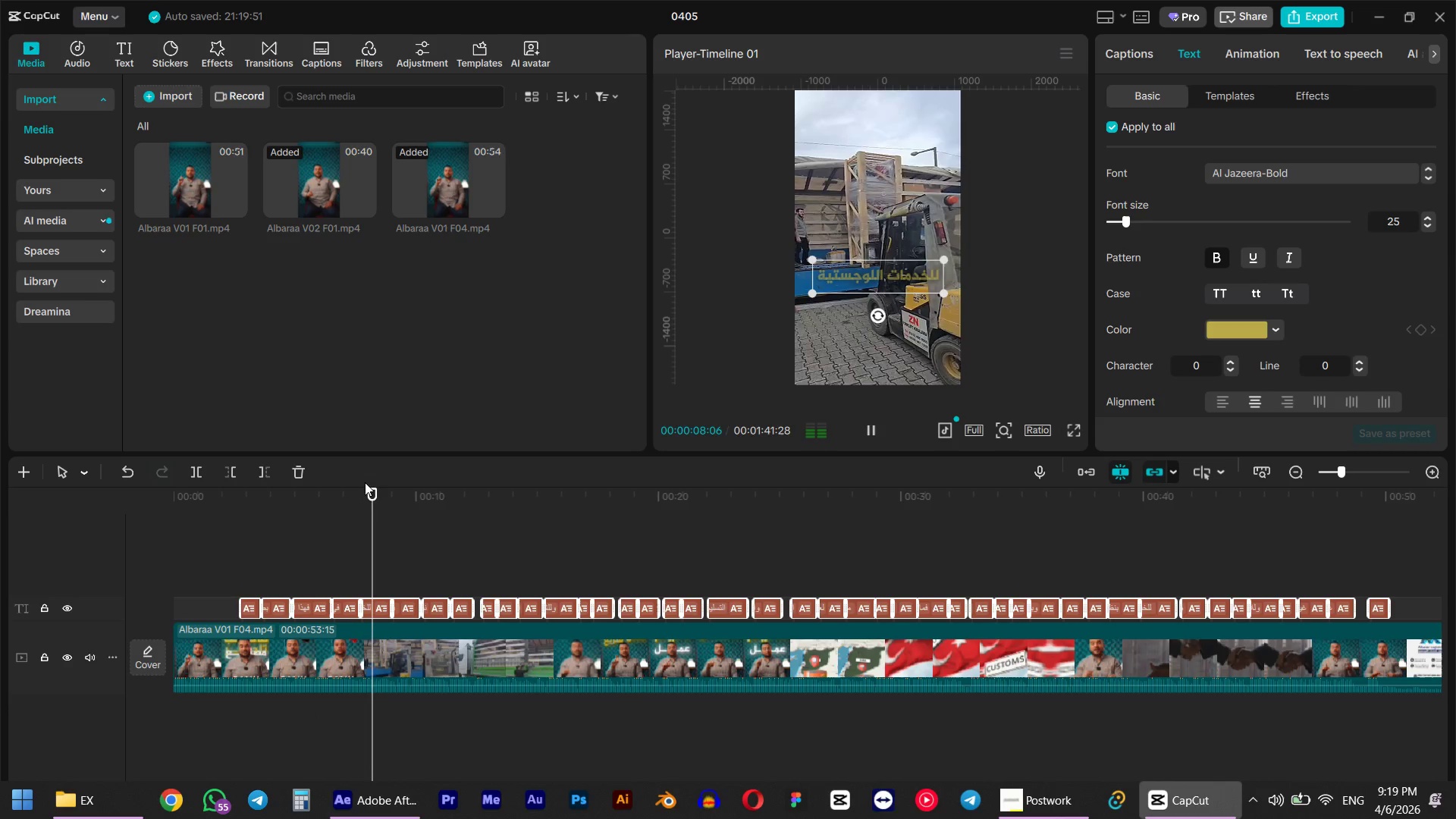 
key(Space)
 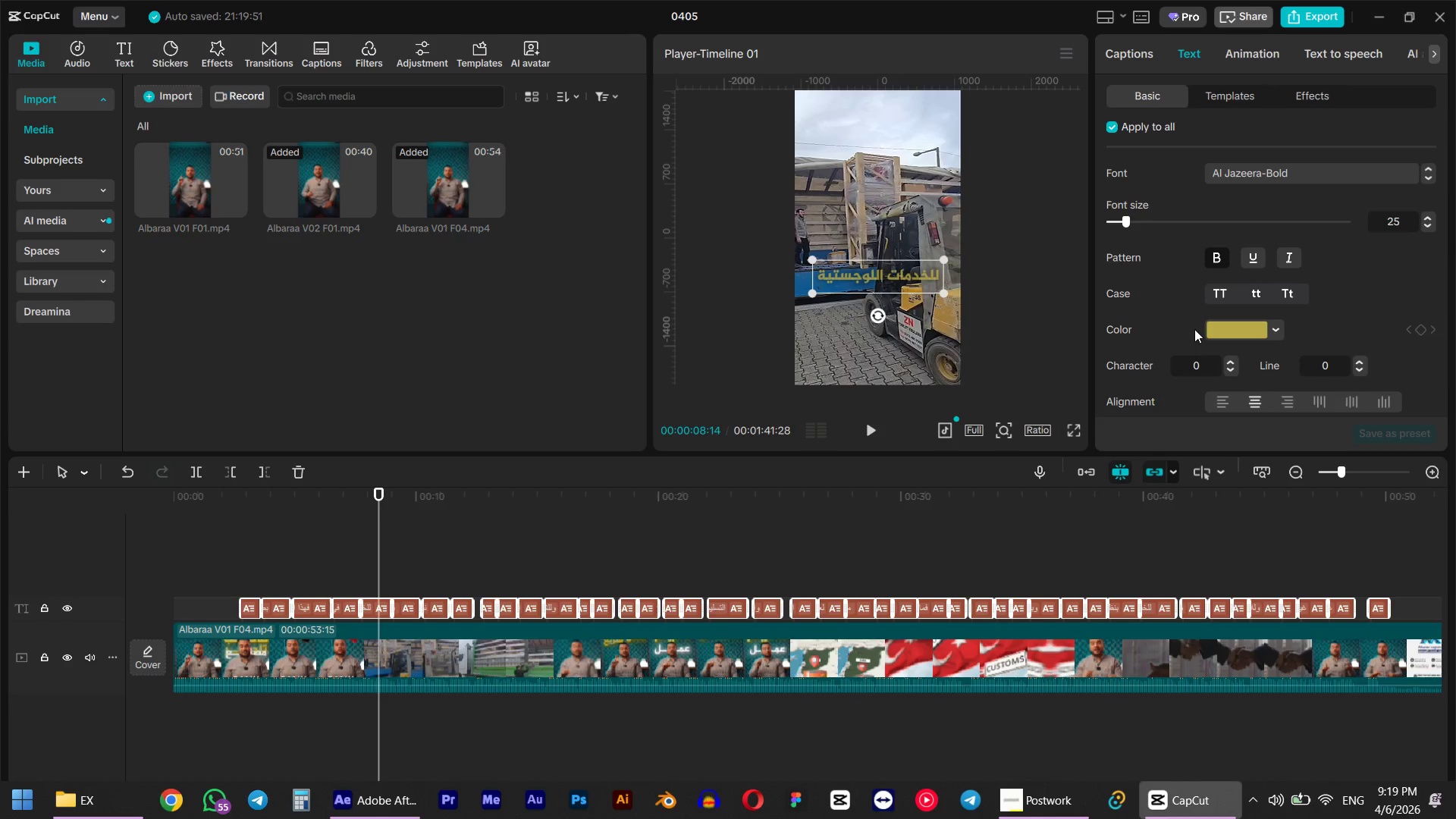 
left_click([1235, 331])
 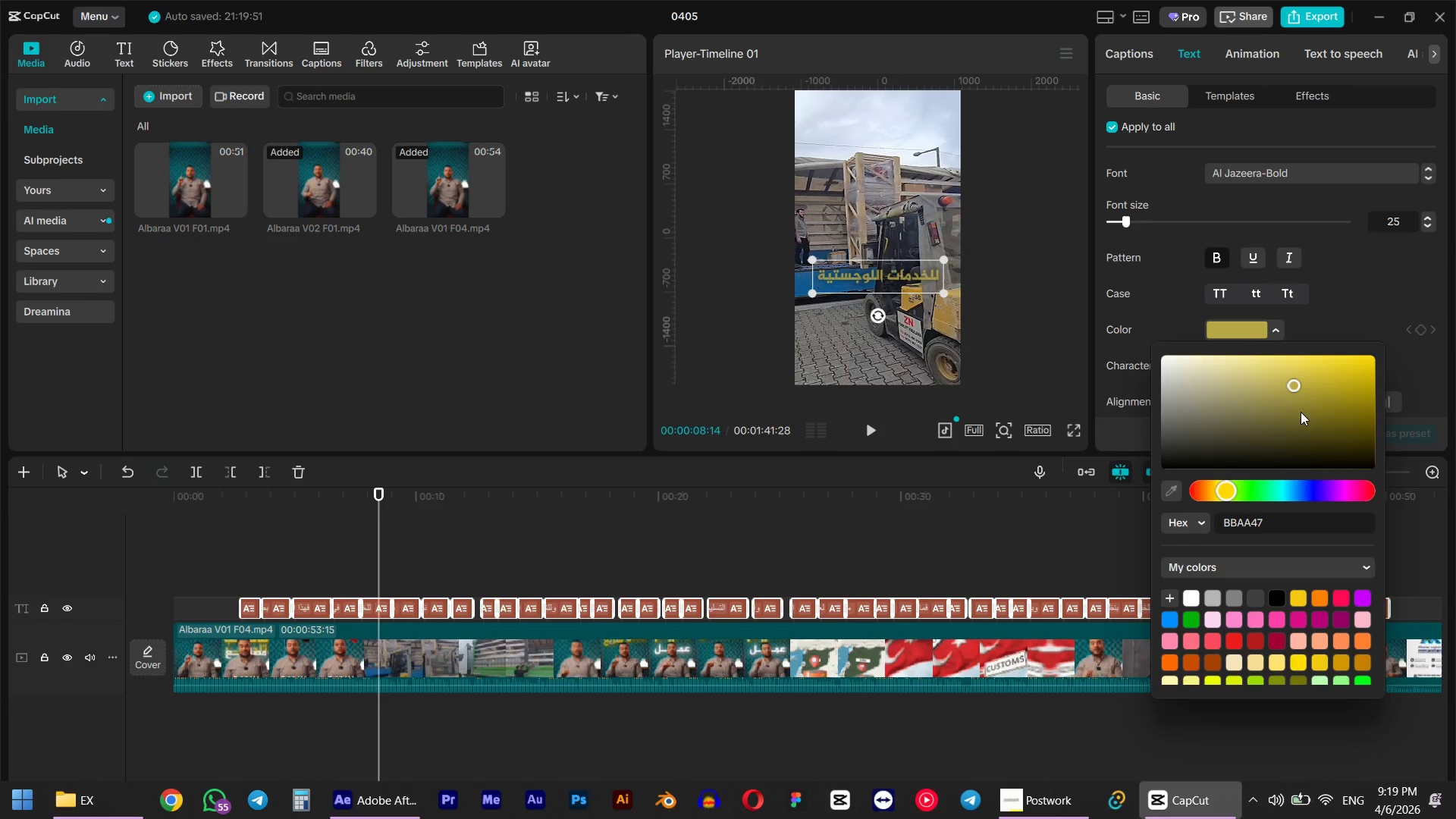 
left_click_drag(start_coordinate=[1294, 381], to_coordinate=[1314, 376])
 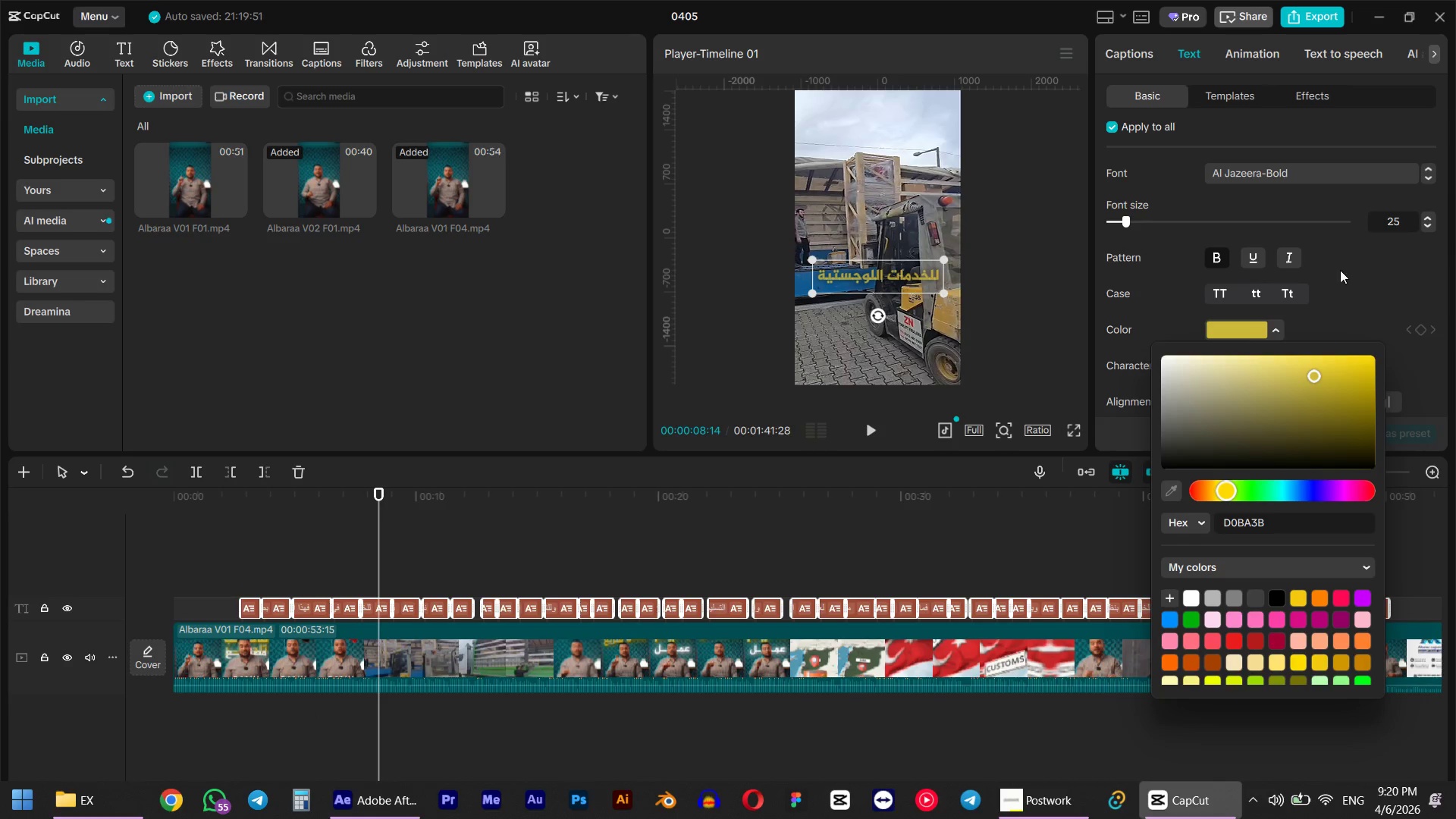 
left_click([1340, 265])
 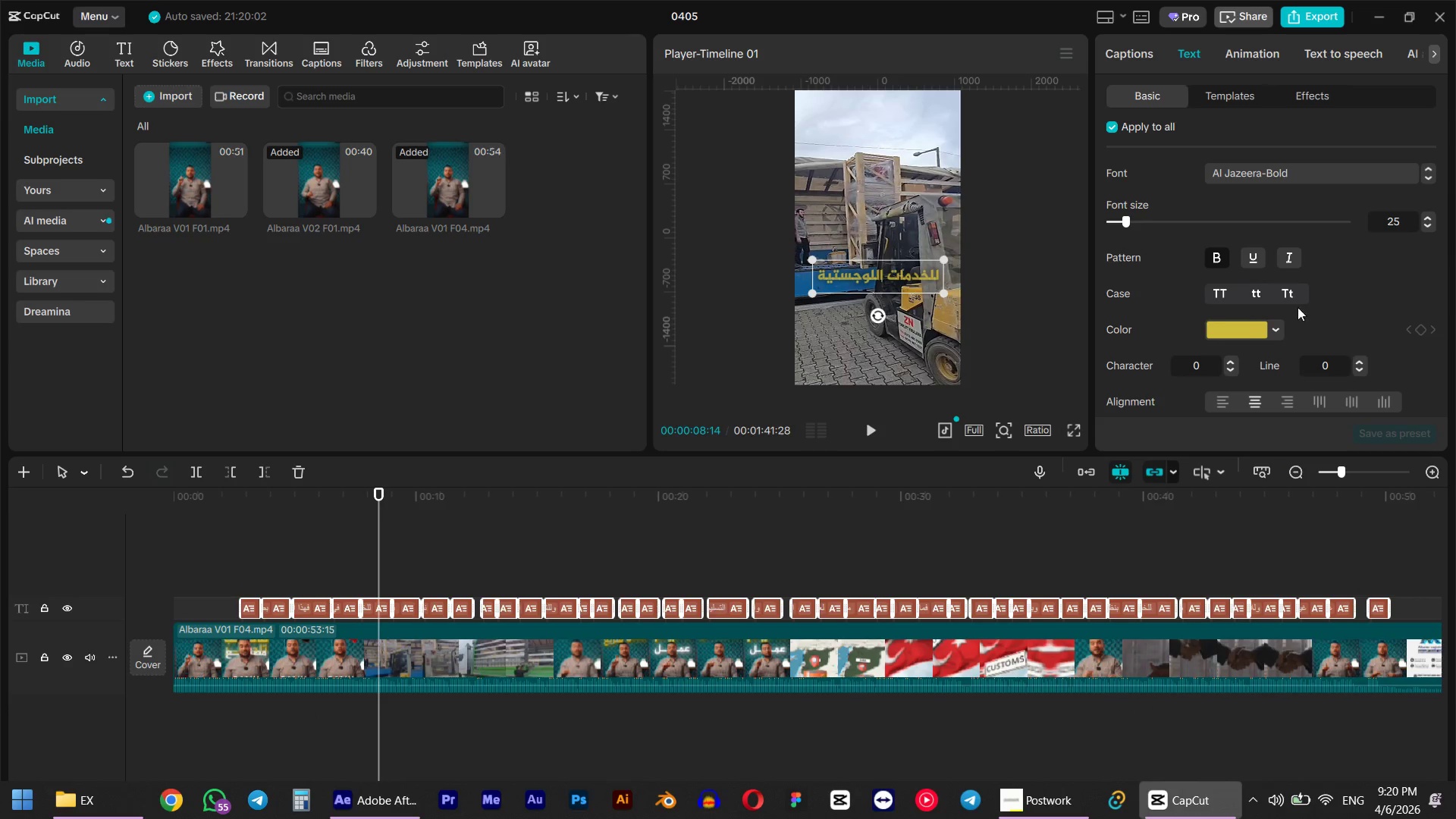 
scroll: coordinate [1200, 321], scroll_direction: down, amount: 14.0
 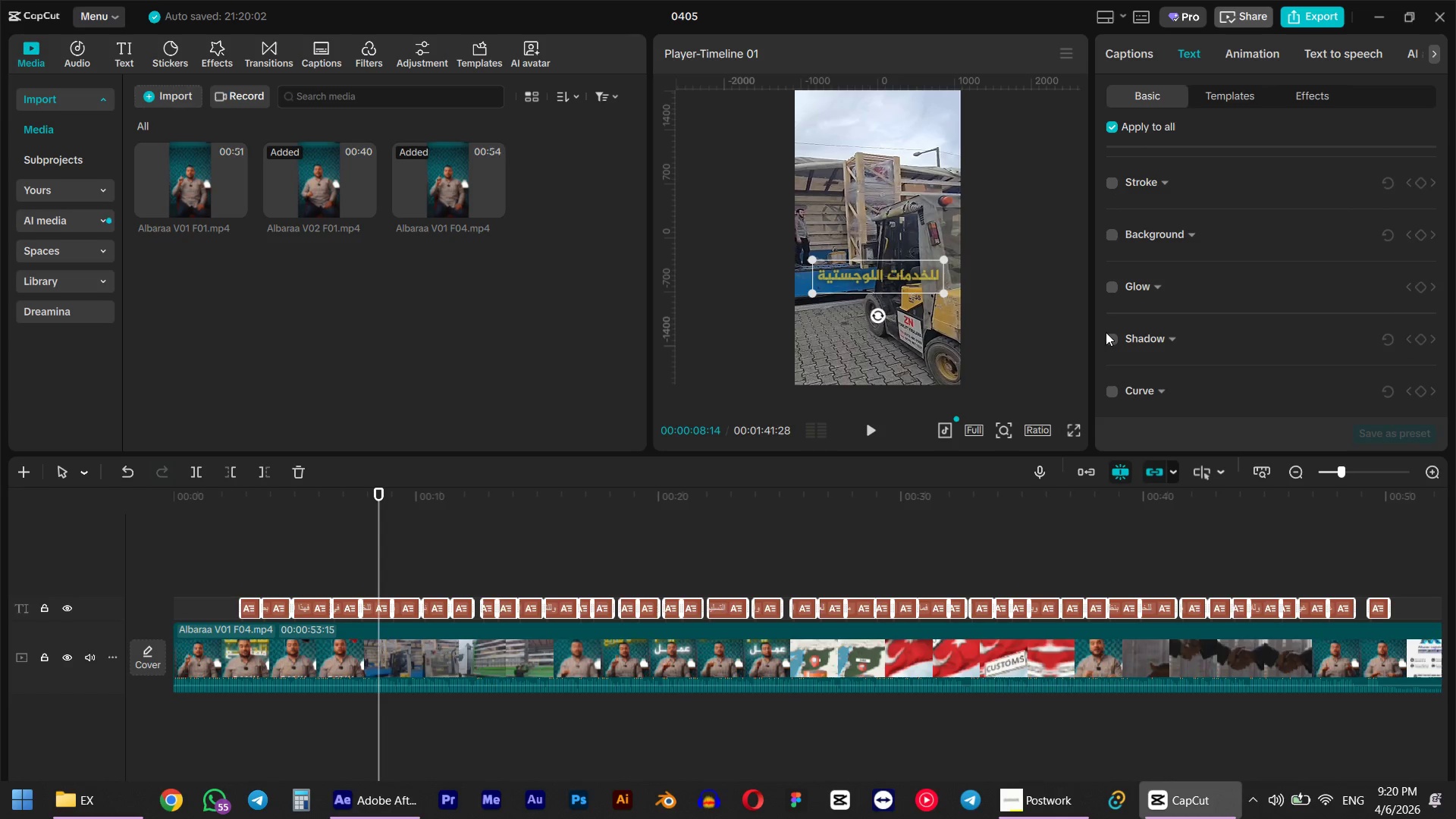 
left_click([1106, 339])
 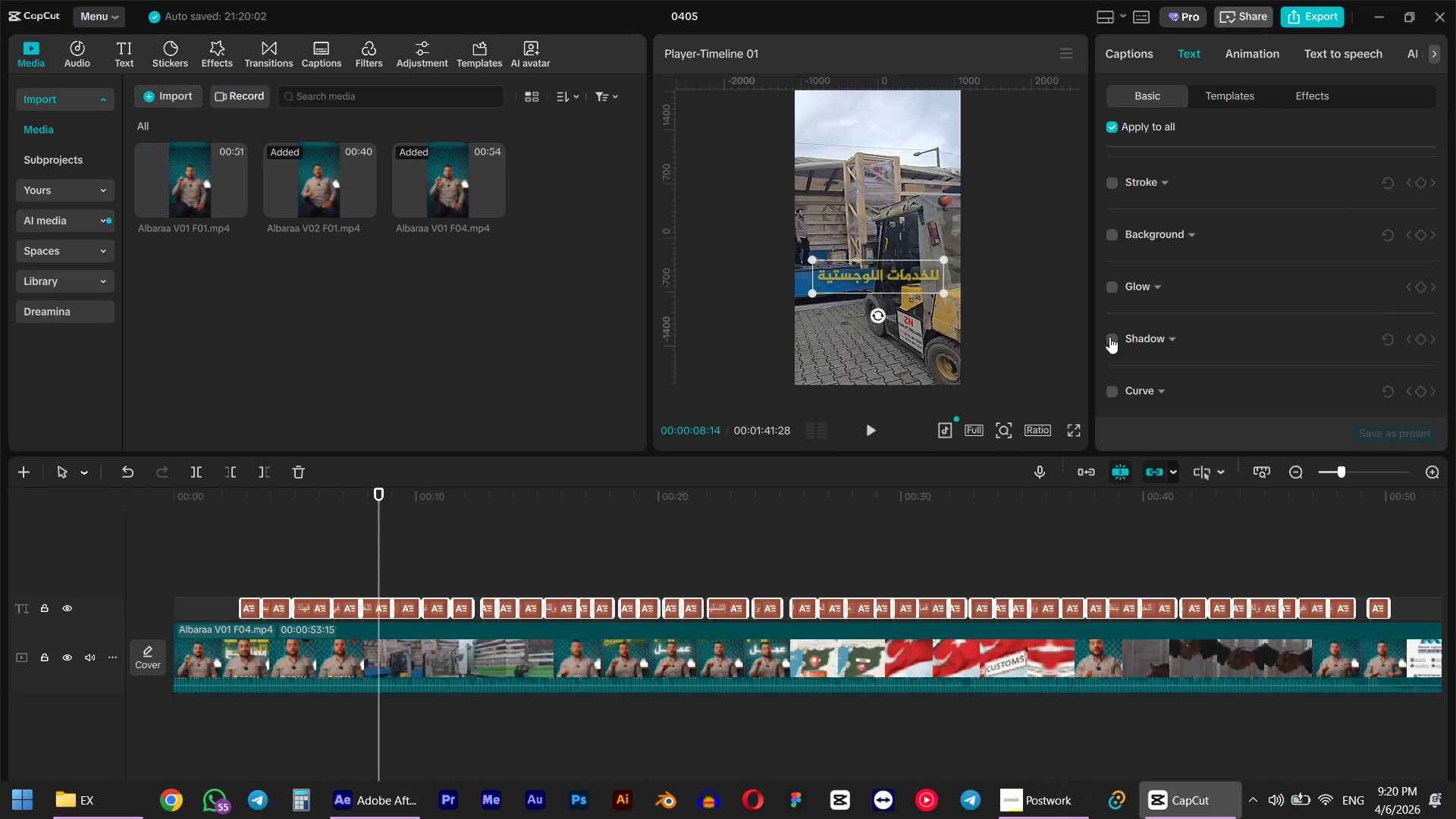 
left_click([1109, 337])
 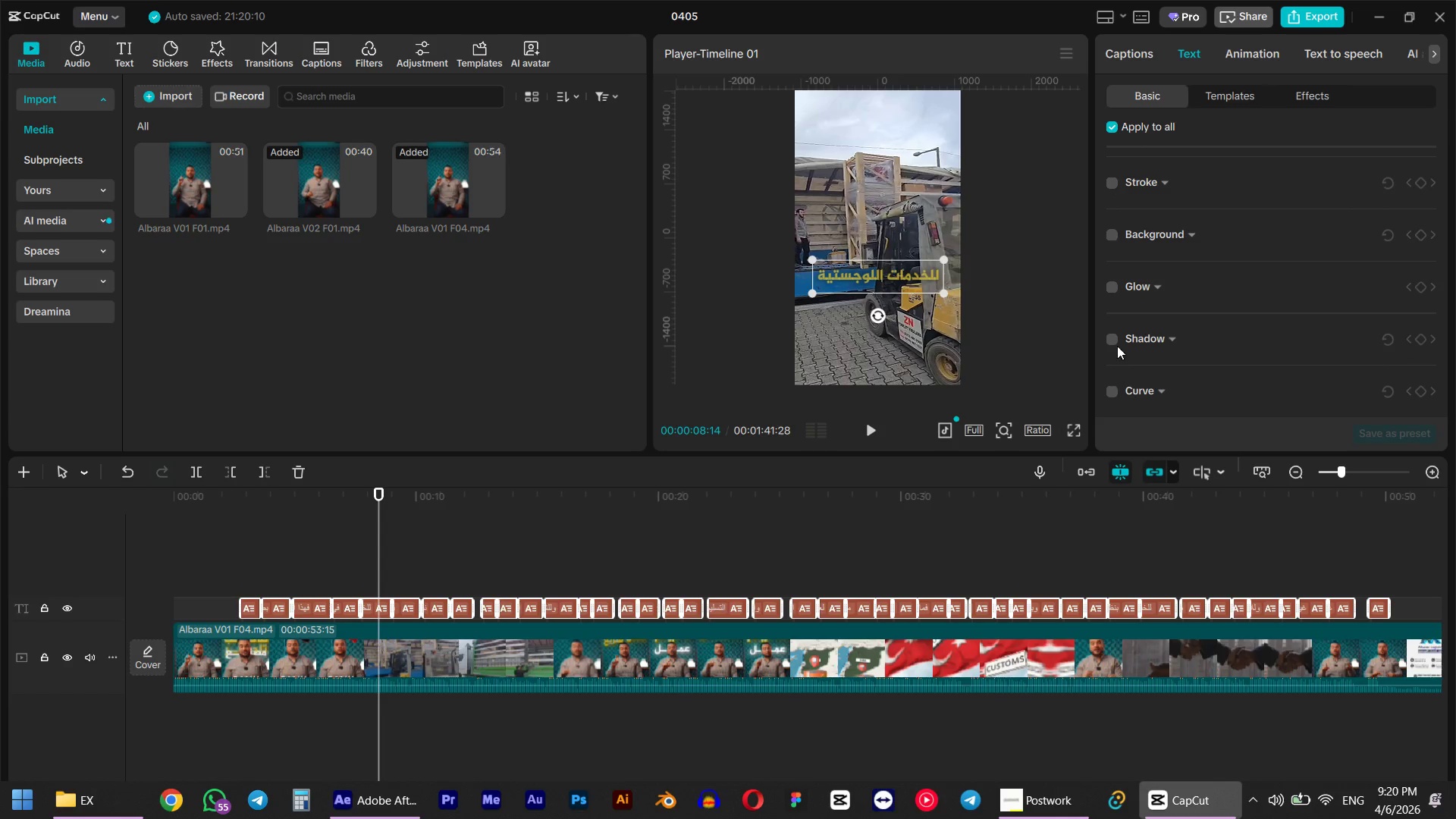 
left_click([1112, 338])
 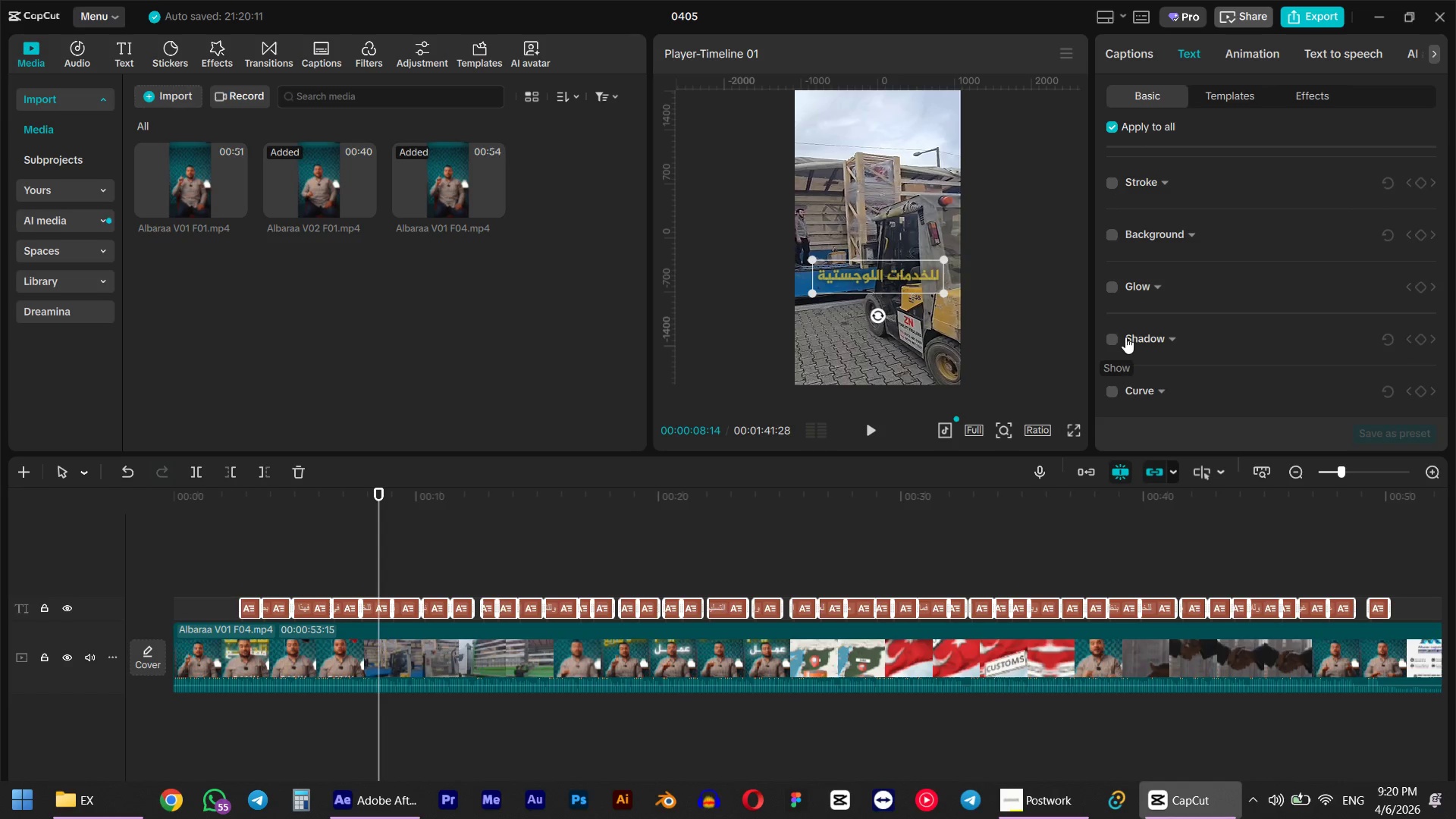 
left_click([1162, 337])
 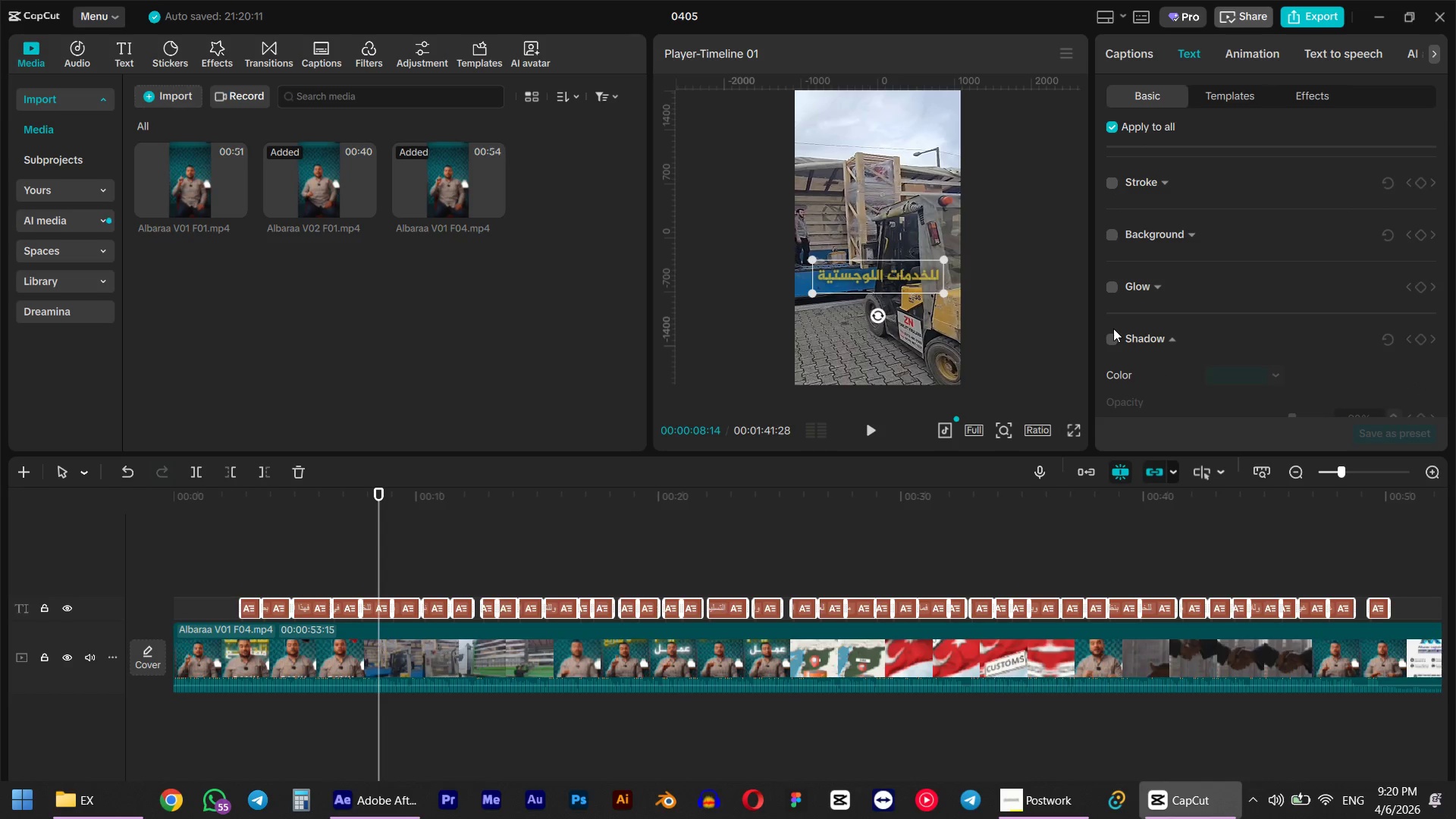 
double_click([1112, 335])
 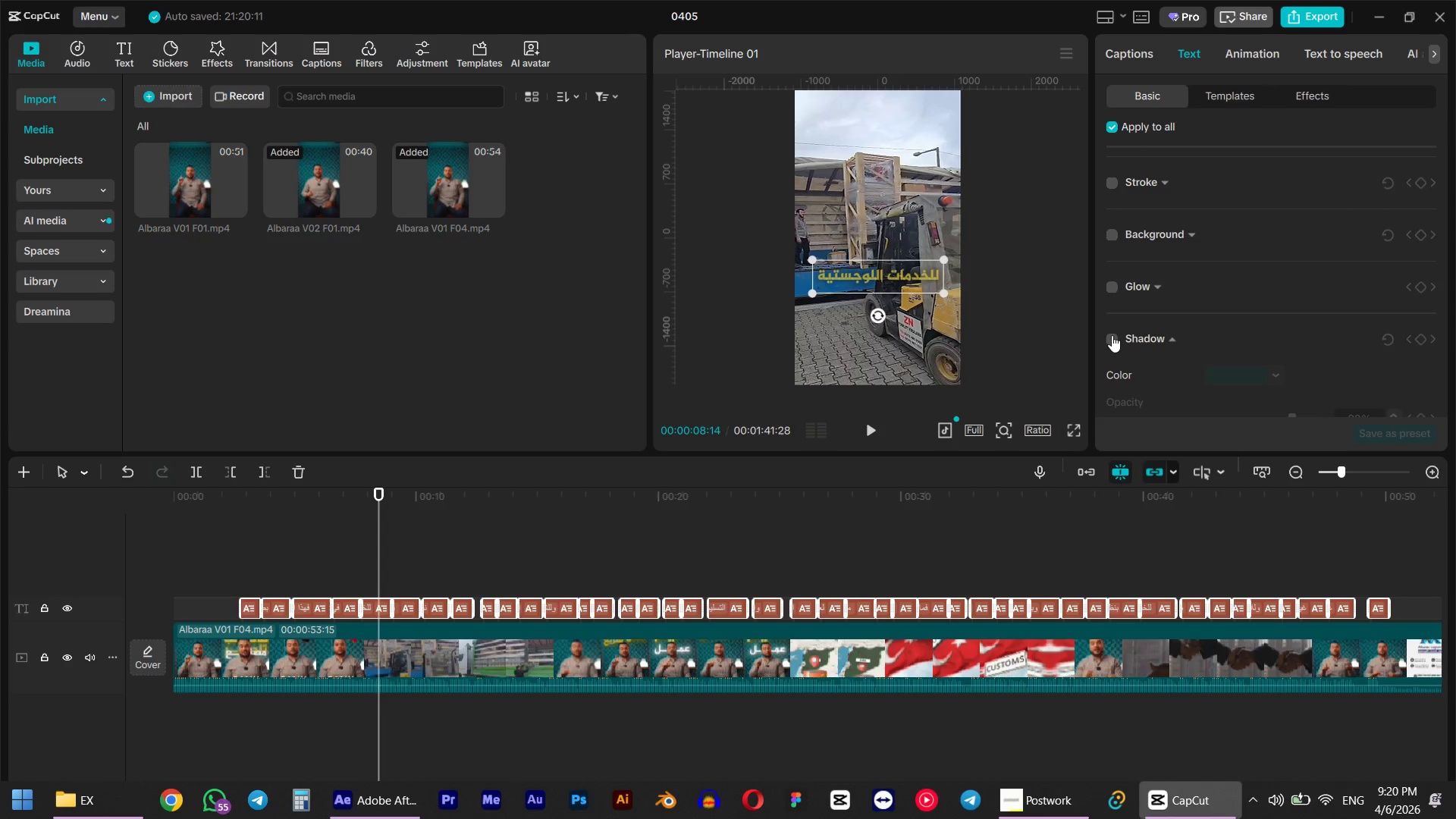 
scroll: coordinate [1112, 335], scroll_direction: down, amount: 3.0
 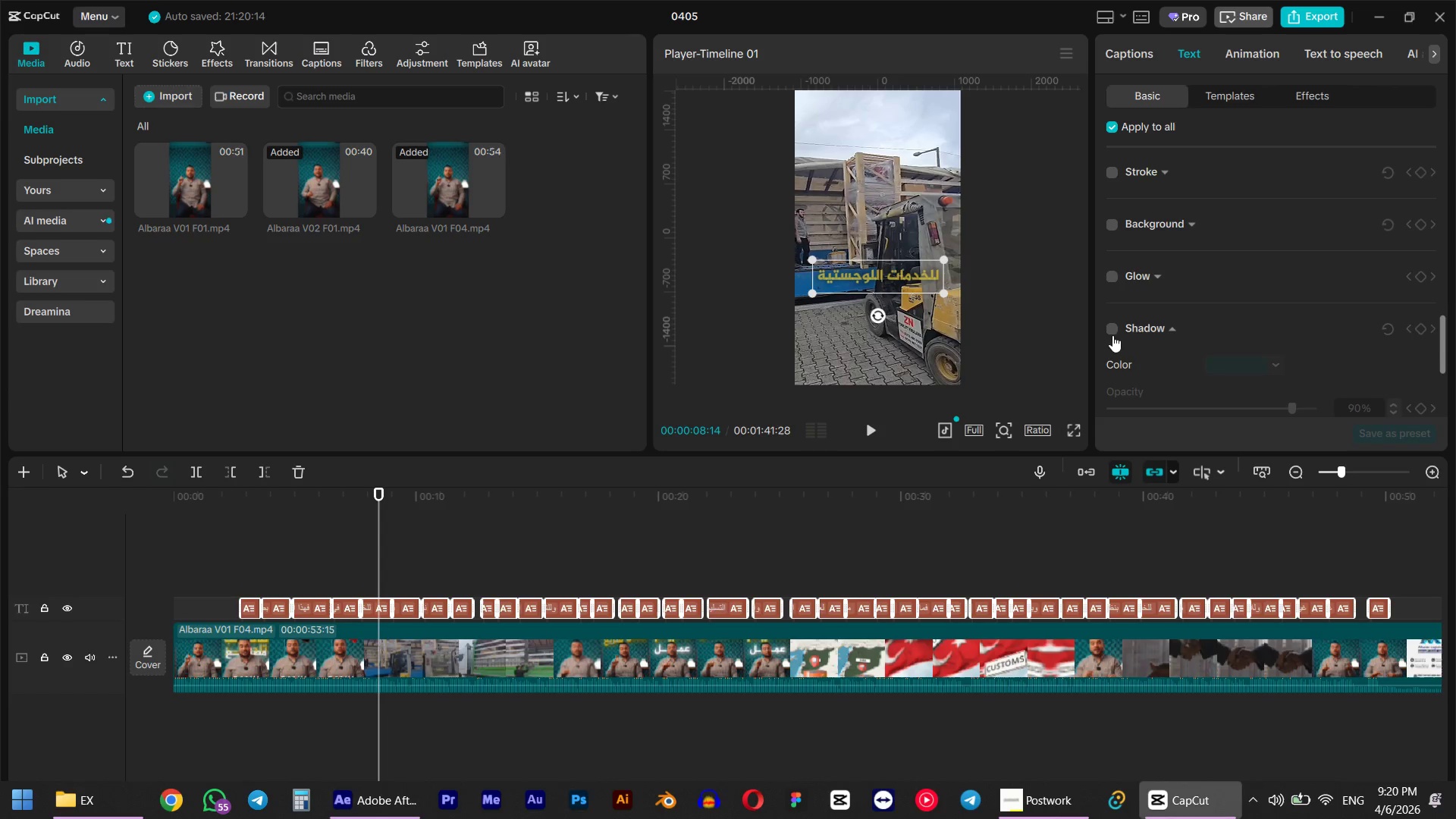 
scroll: coordinate [1112, 335], scroll_direction: up, amount: 2.0
 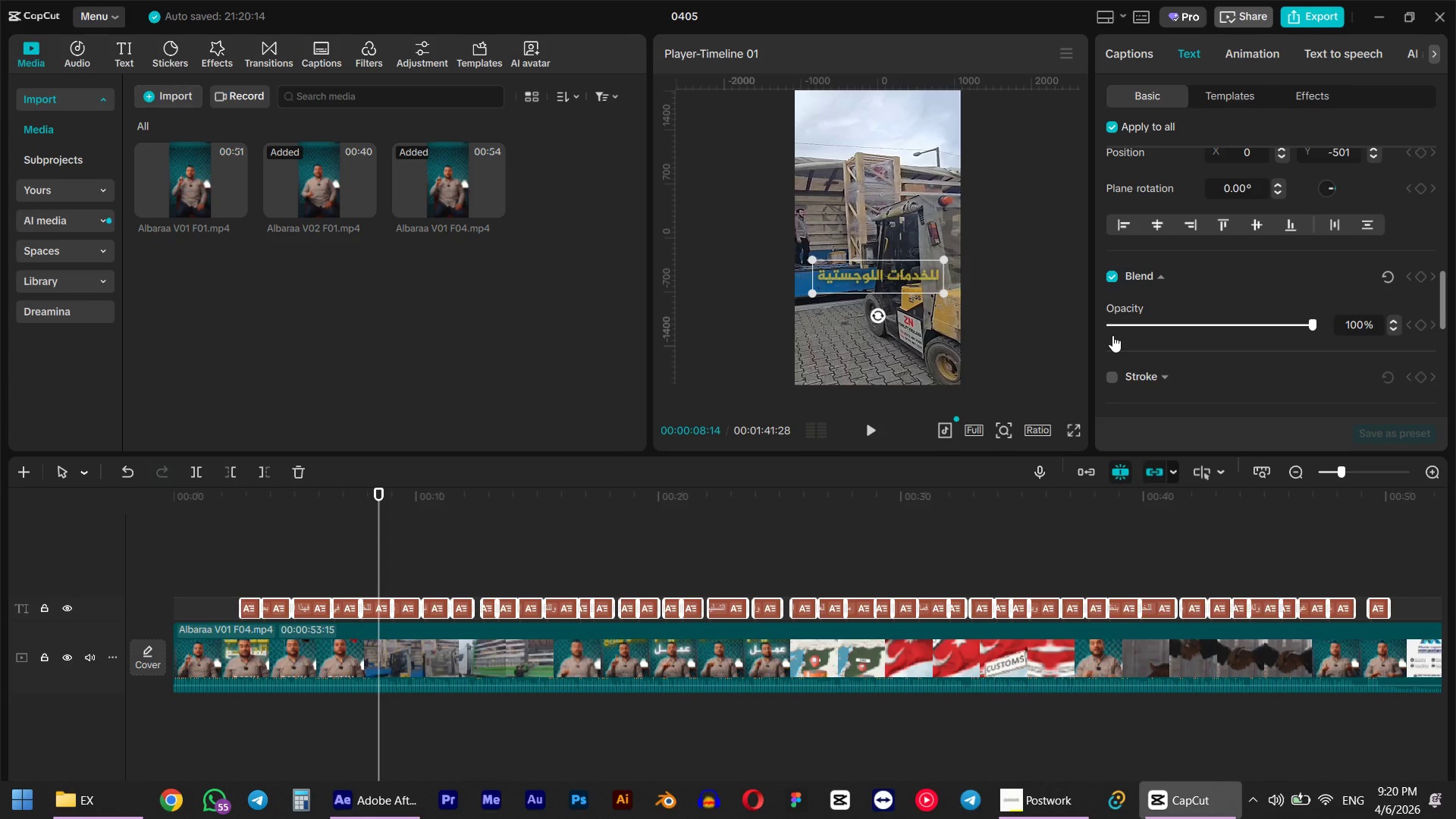 
scroll: coordinate [1115, 337], scroll_direction: down, amount: 1.0
 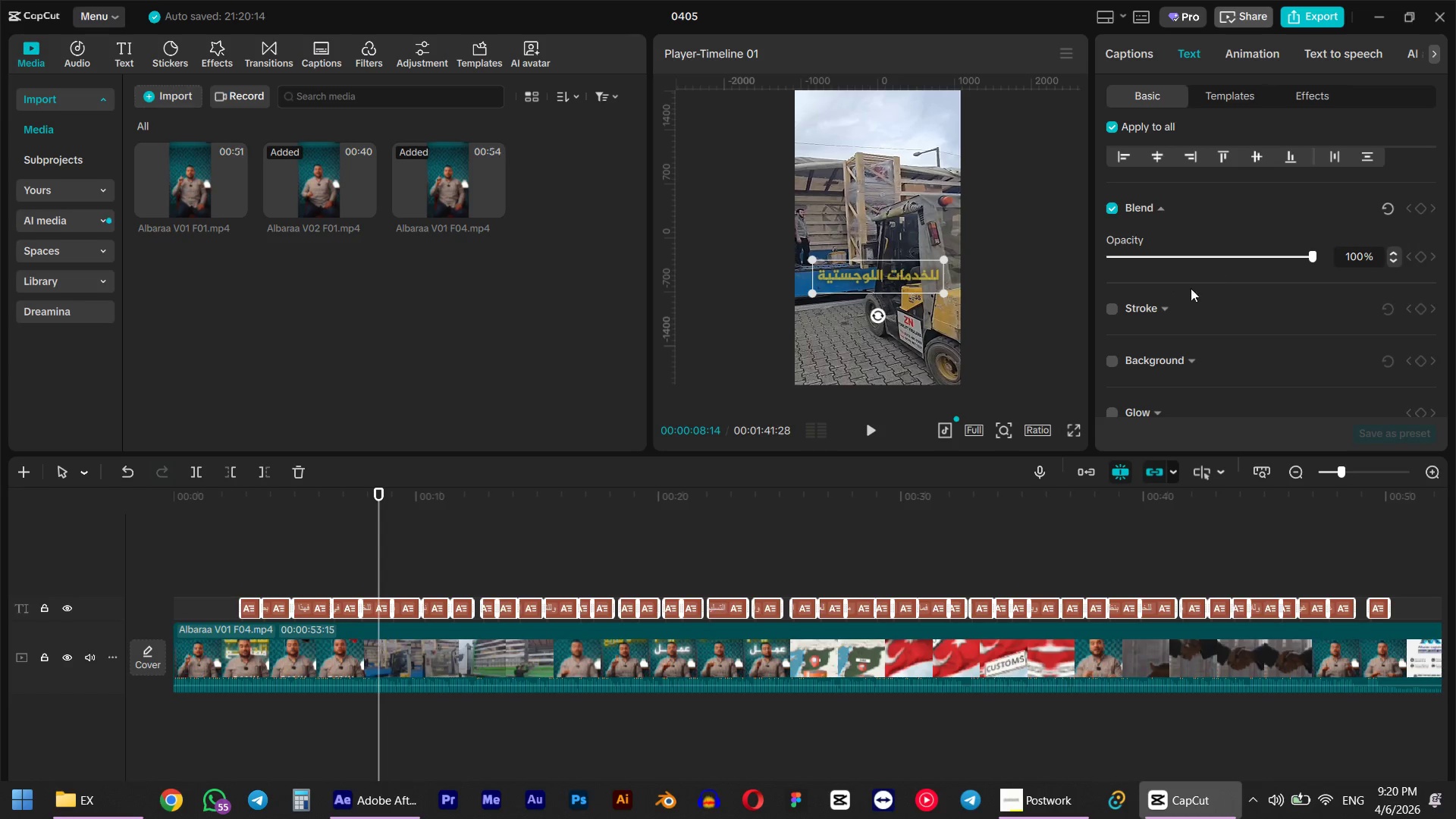 
left_click([1109, 360])
 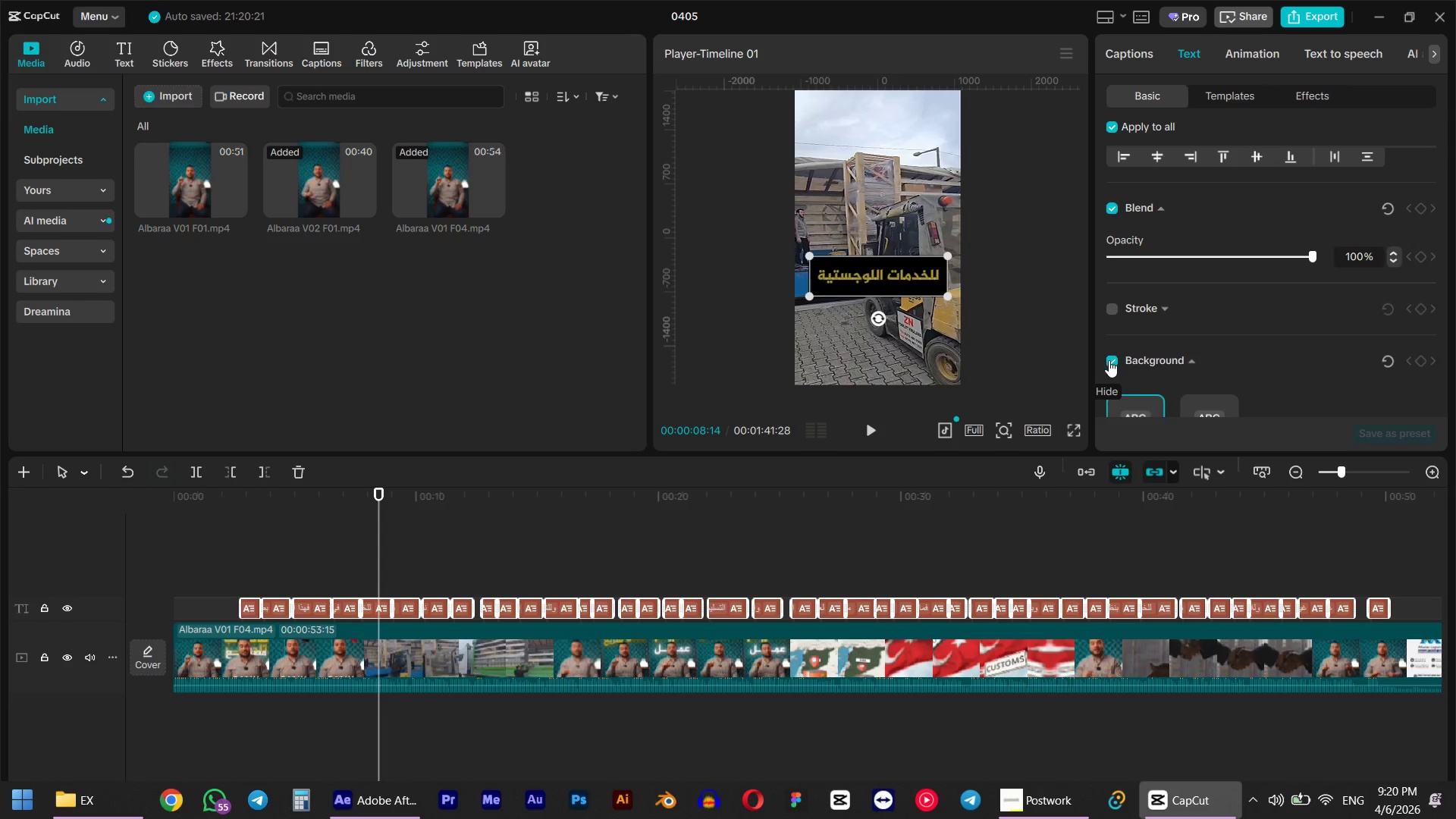 
scroll: coordinate [1263, 359], scroll_direction: down, amount: 4.0
 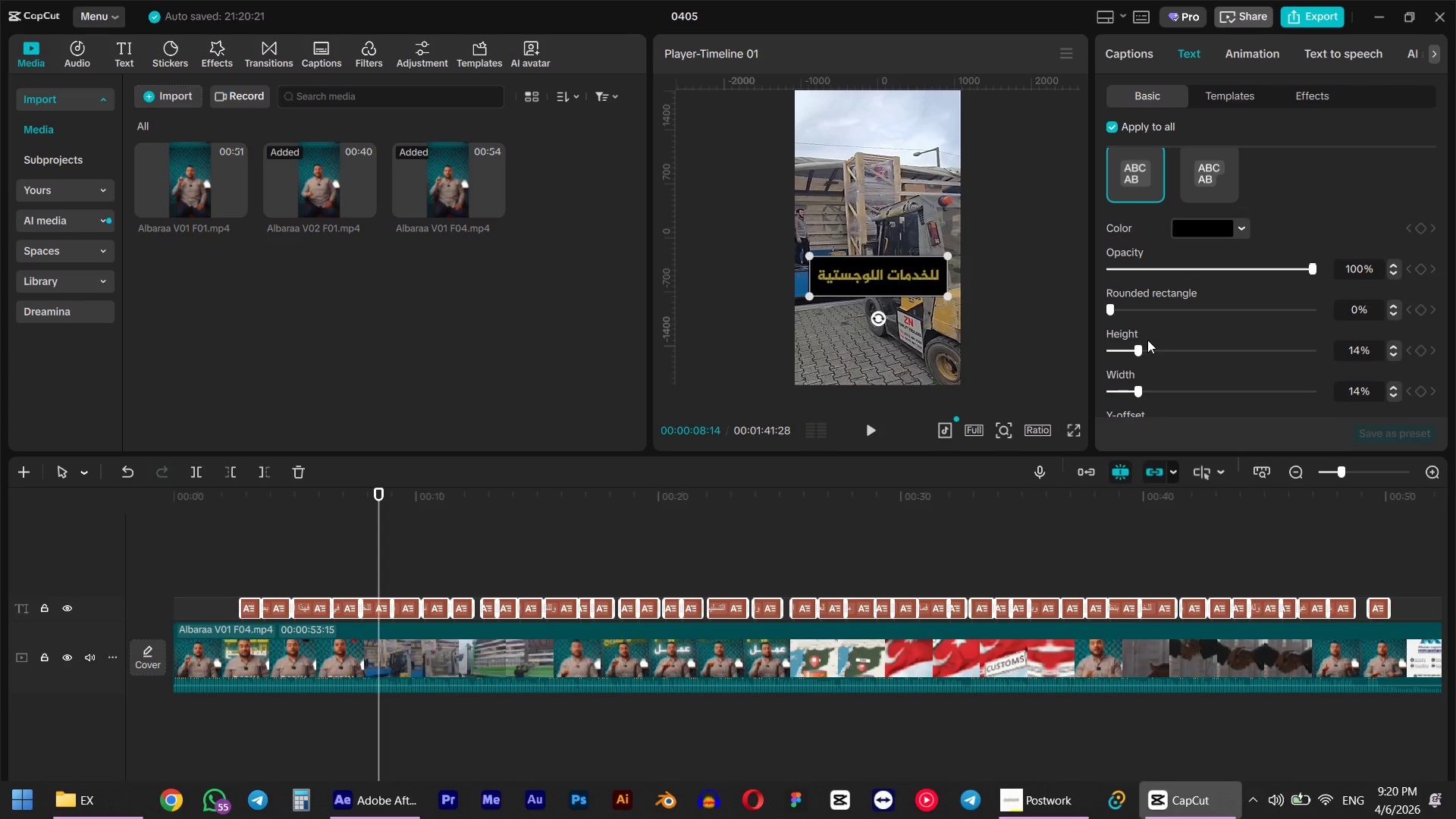 
left_click_drag(start_coordinate=[1133, 351], to_coordinate=[1103, 357])
 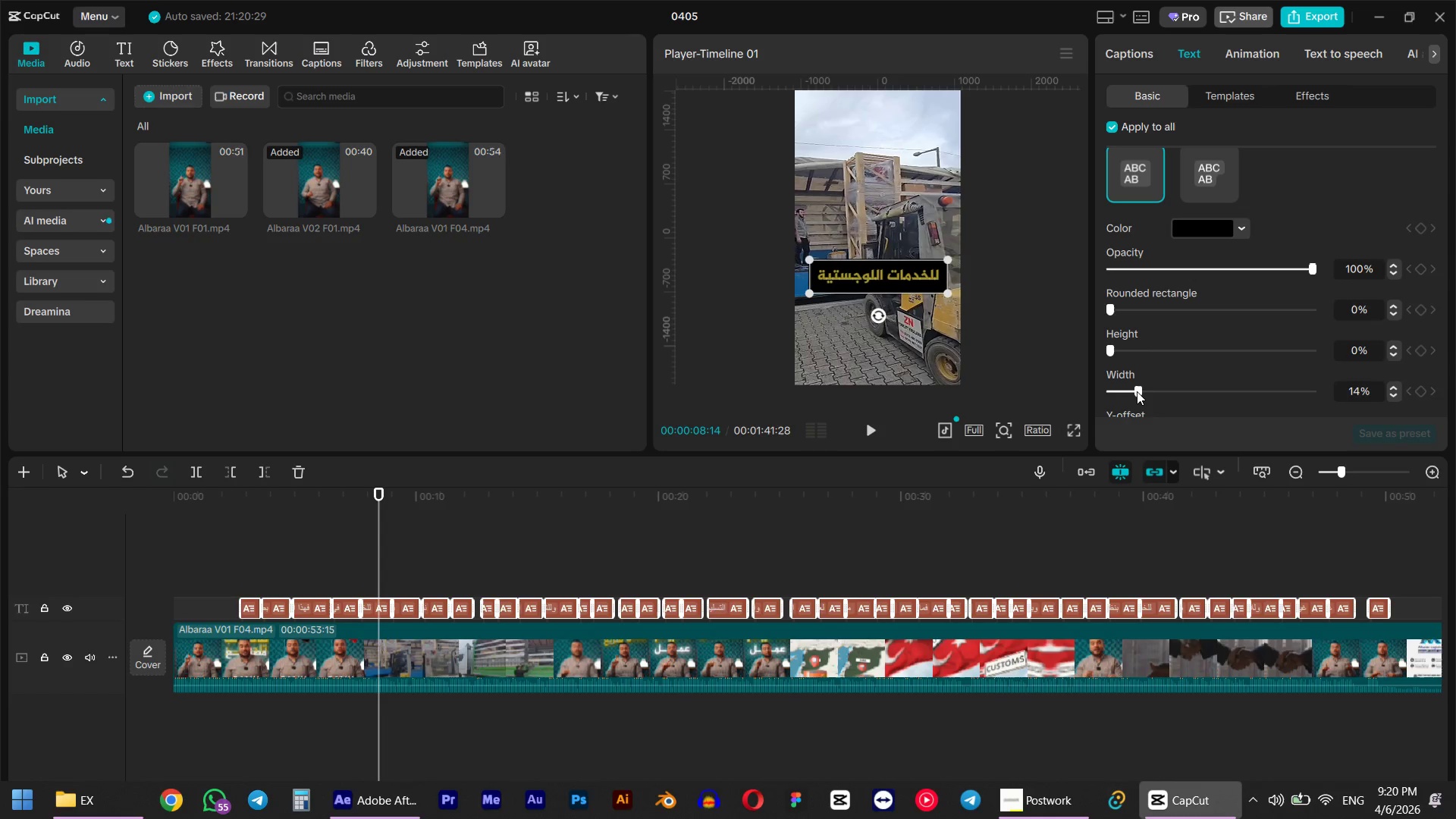 
left_click_drag(start_coordinate=[1135, 391], to_coordinate=[1115, 390])
 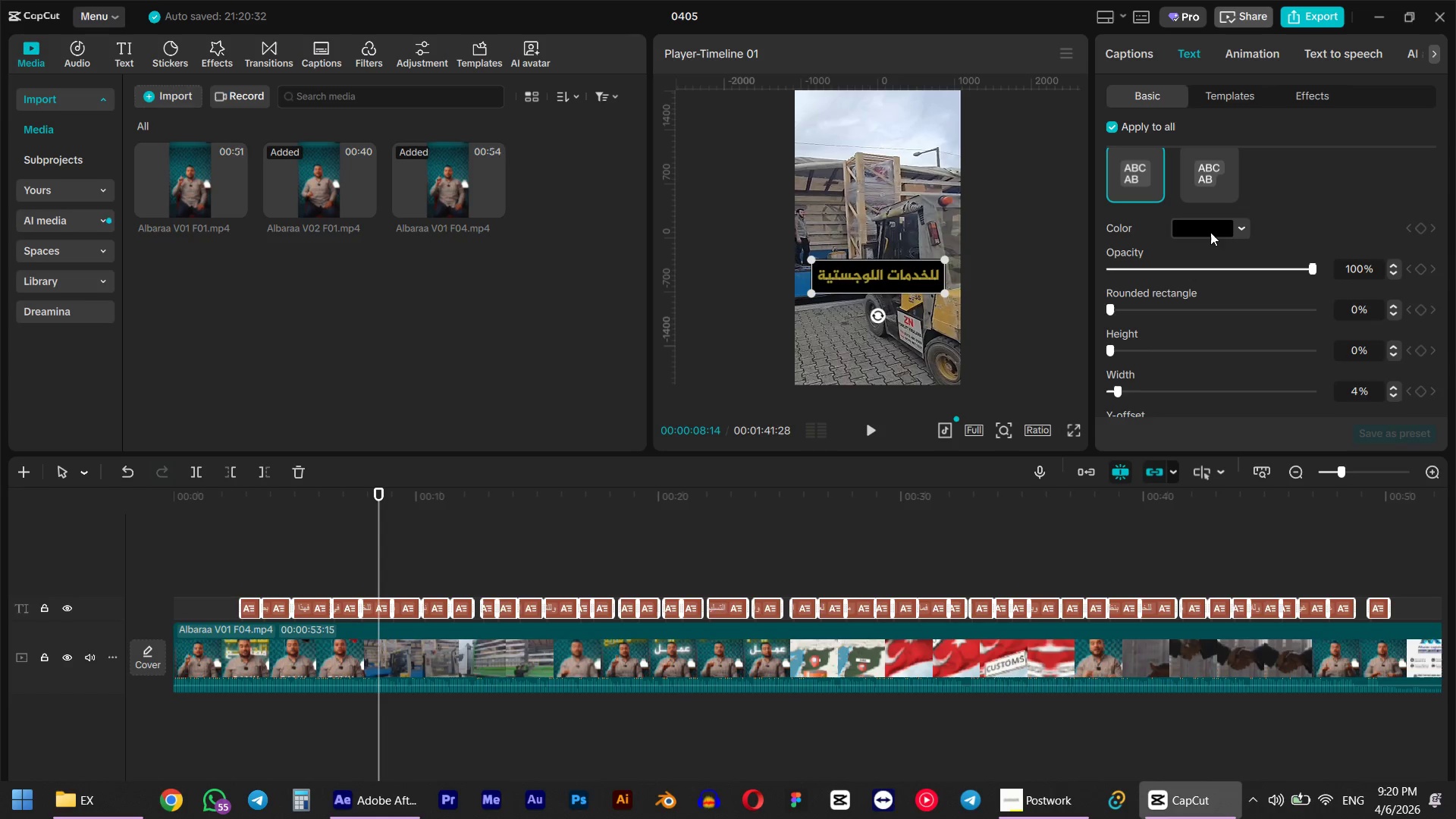 
left_click([1210, 231])
 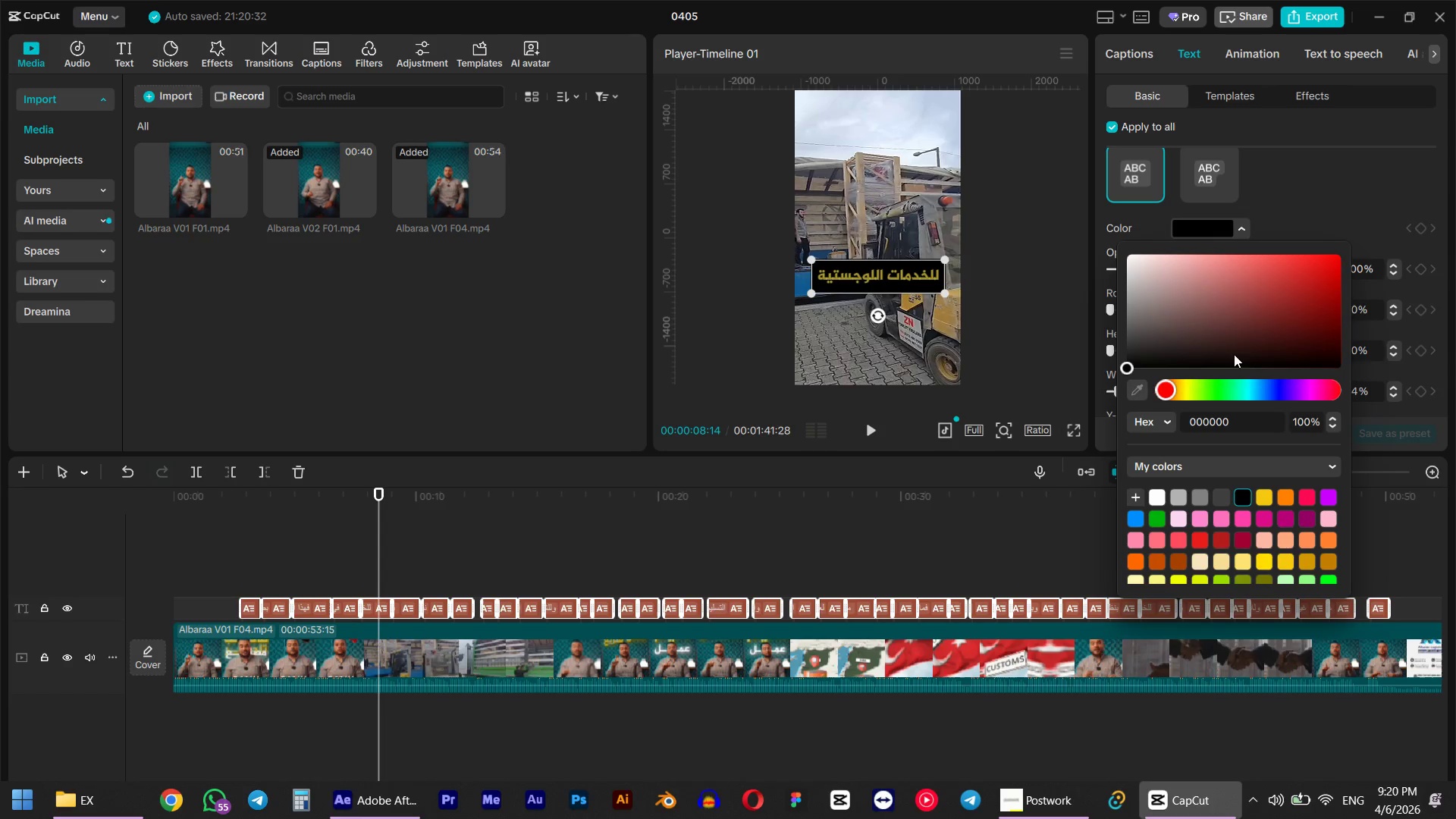 
left_click_drag(start_coordinate=[1260, 379], to_coordinate=[1285, 400])
 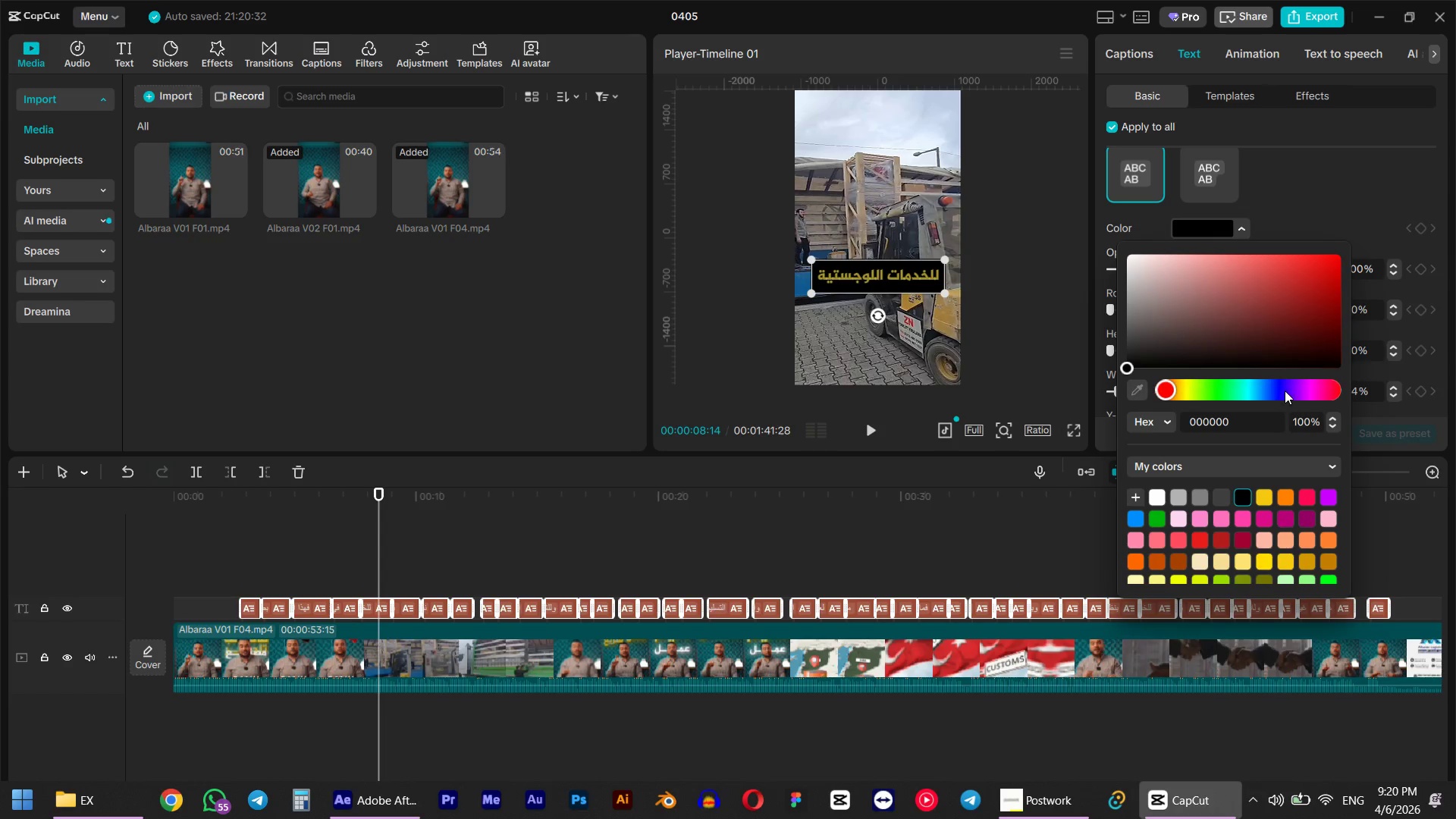 
left_click_drag(start_coordinate=[1285, 391], to_coordinate=[1270, 394])
 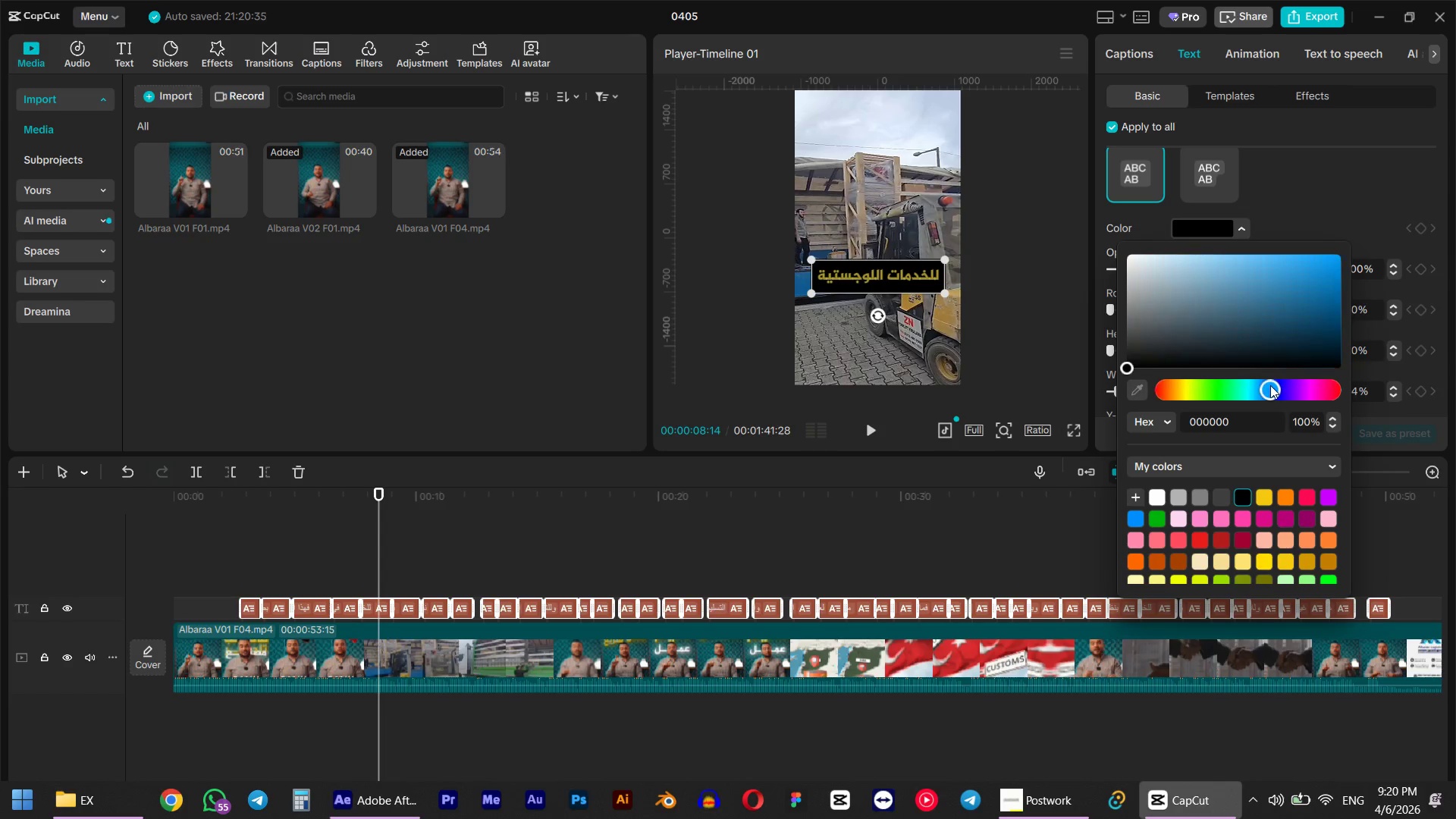 
left_click([1270, 385])
 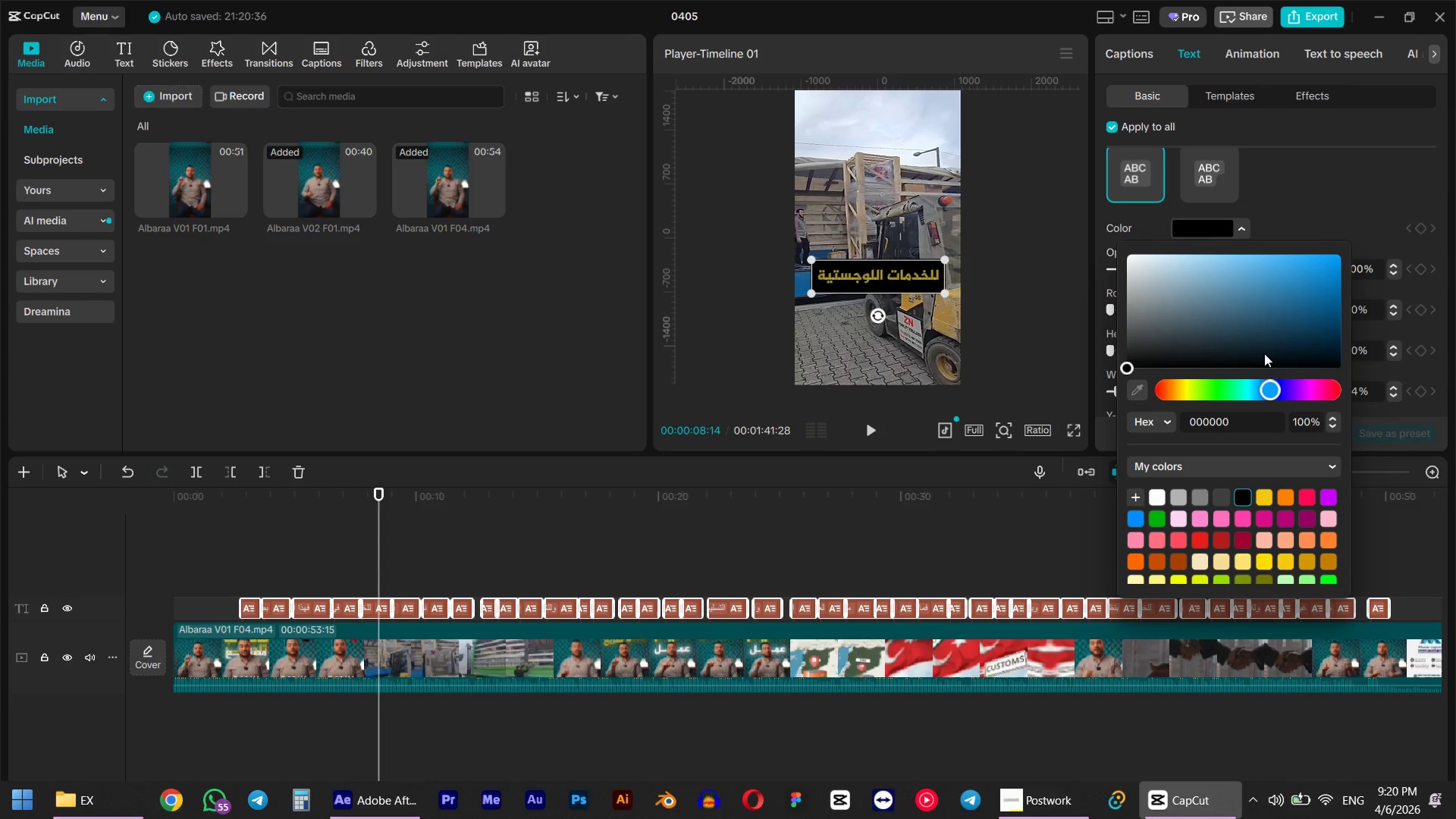 
left_click_drag(start_coordinate=[1263, 331], to_coordinate=[1297, 326])
 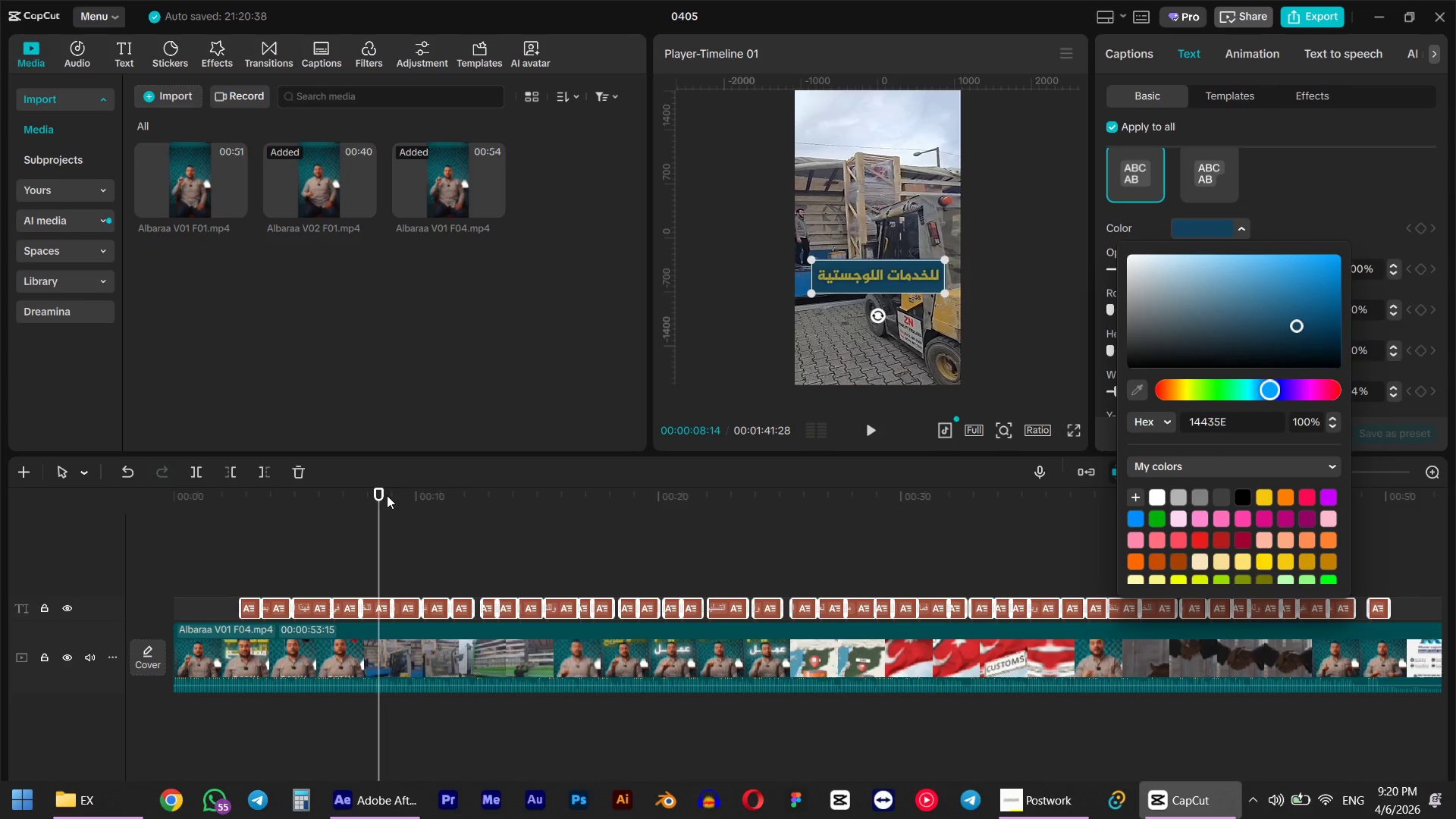 
left_click_drag(start_coordinate=[378, 494], to_coordinate=[283, 483])
 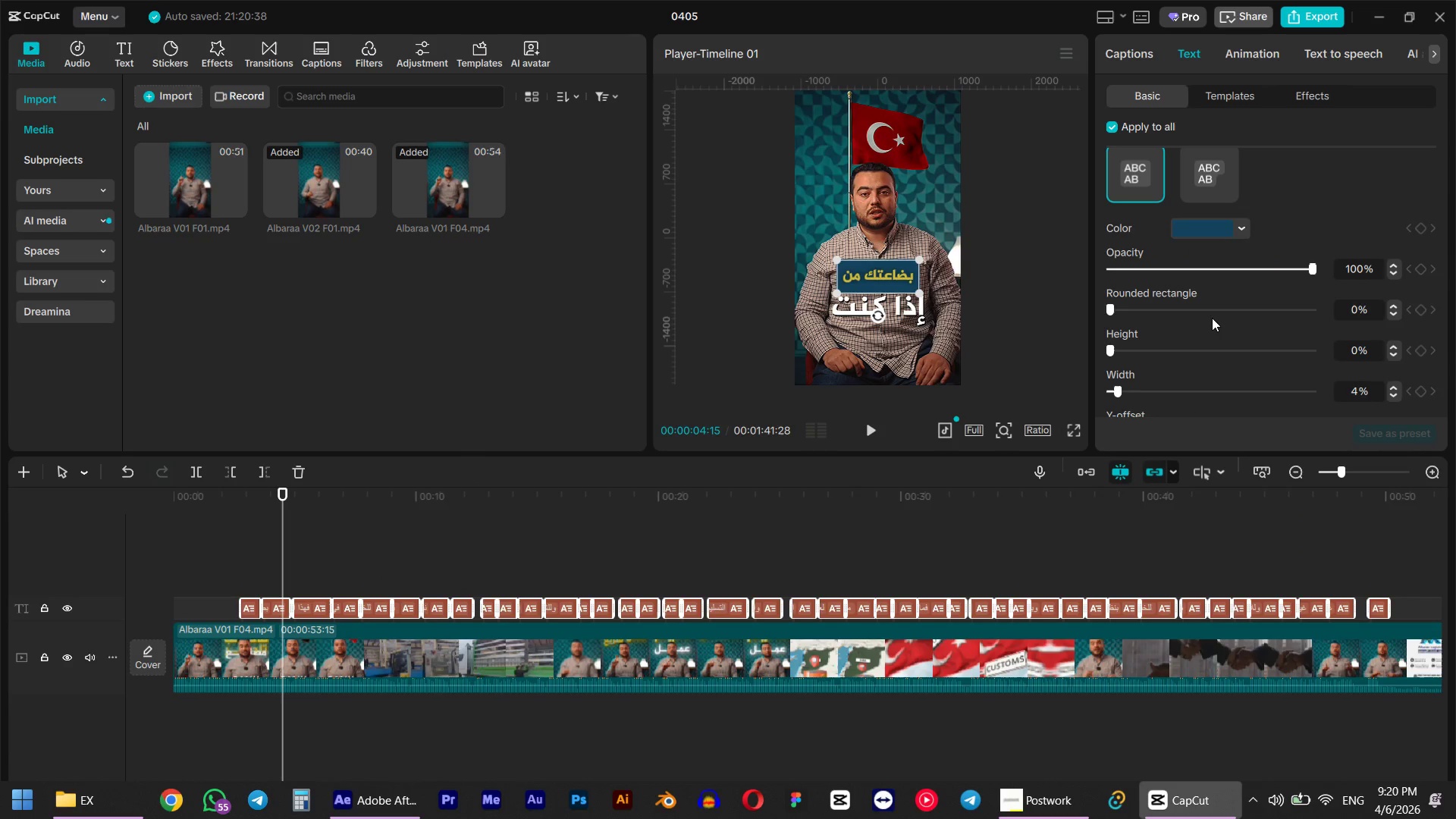 
scroll: coordinate [1185, 328], scroll_direction: down, amount: 1.0
 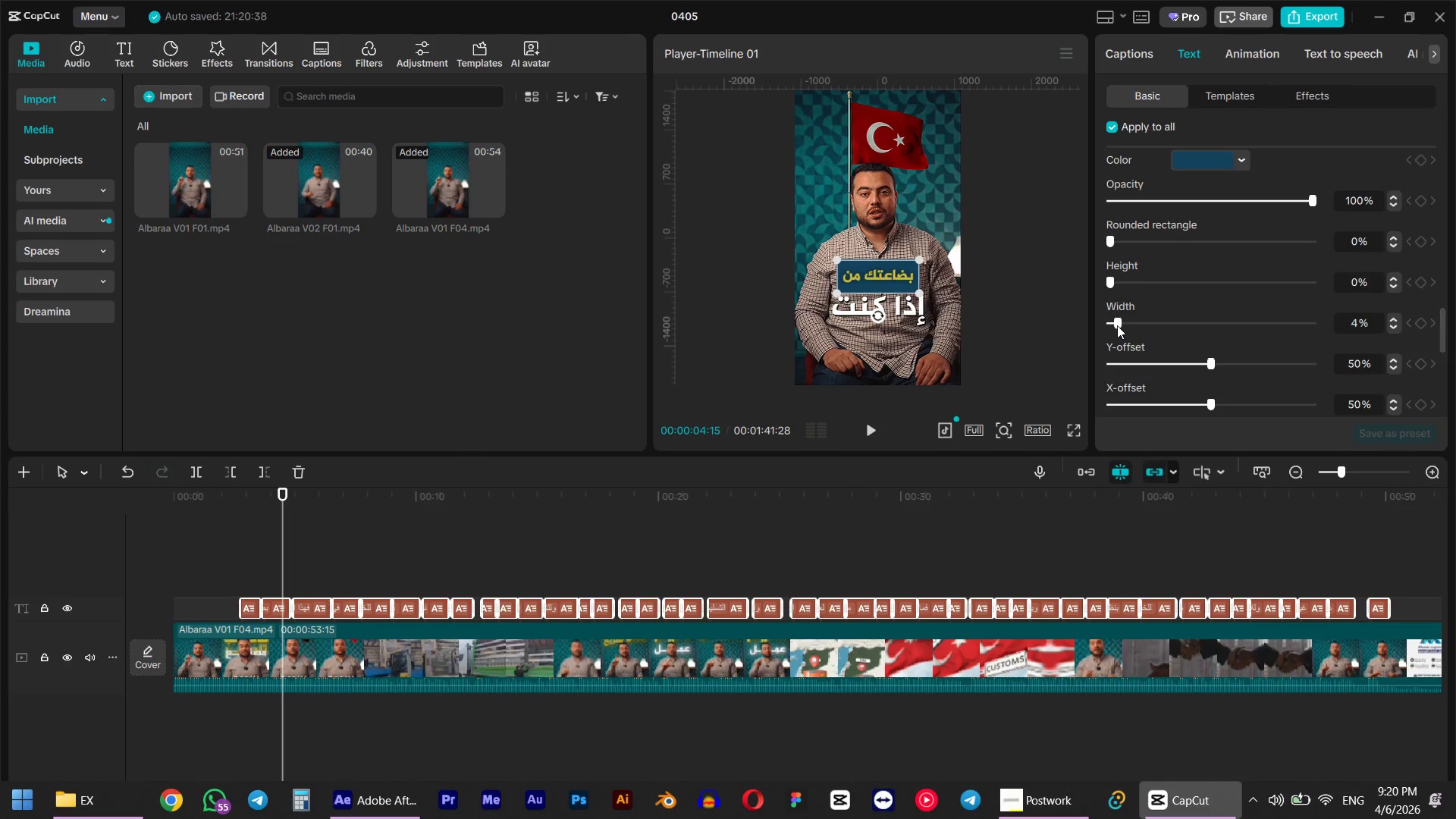 
left_click_drag(start_coordinate=[1117, 325], to_coordinate=[1108, 325])
 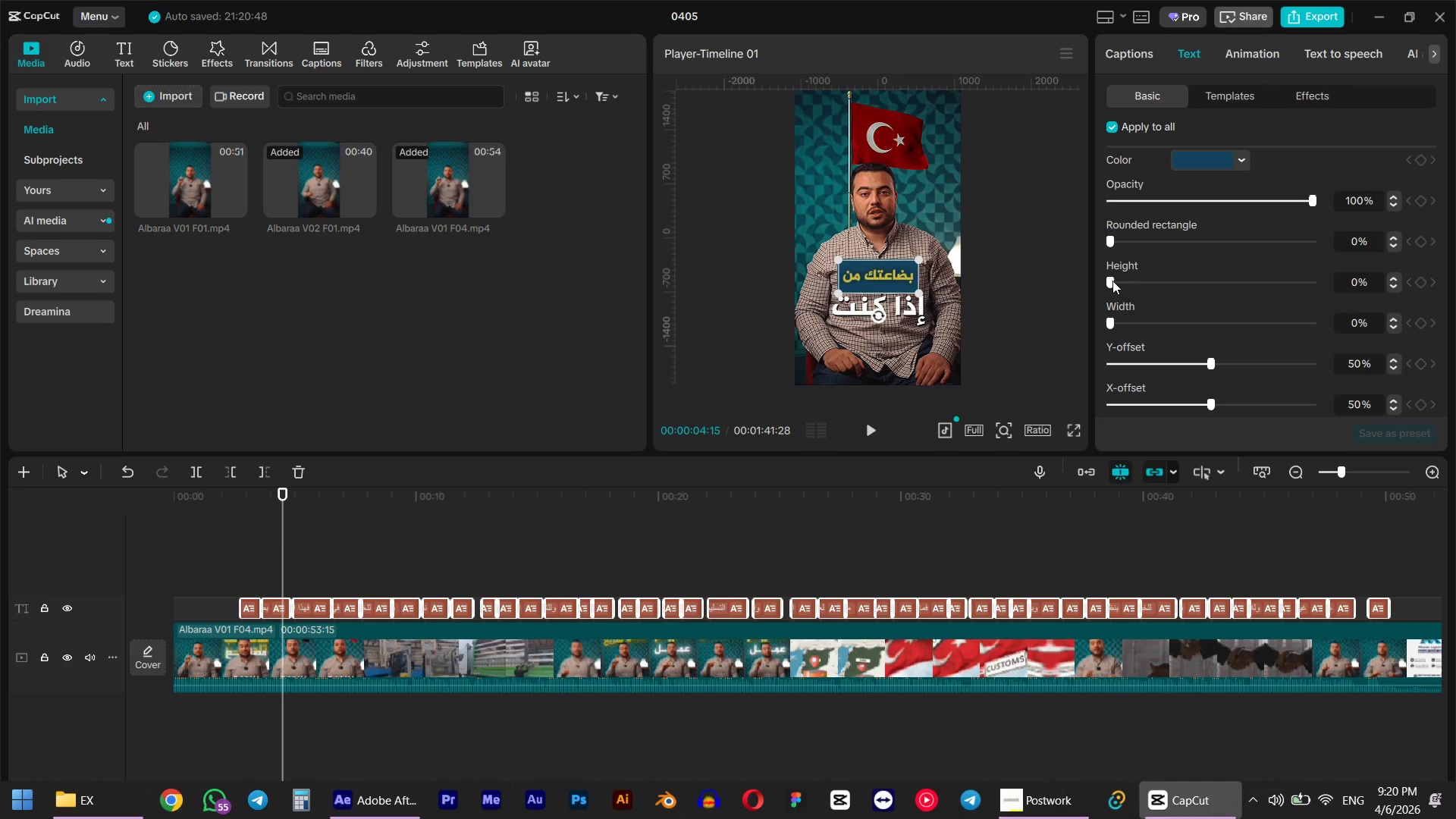 
left_click_drag(start_coordinate=[1112, 281], to_coordinate=[1082, 282])
 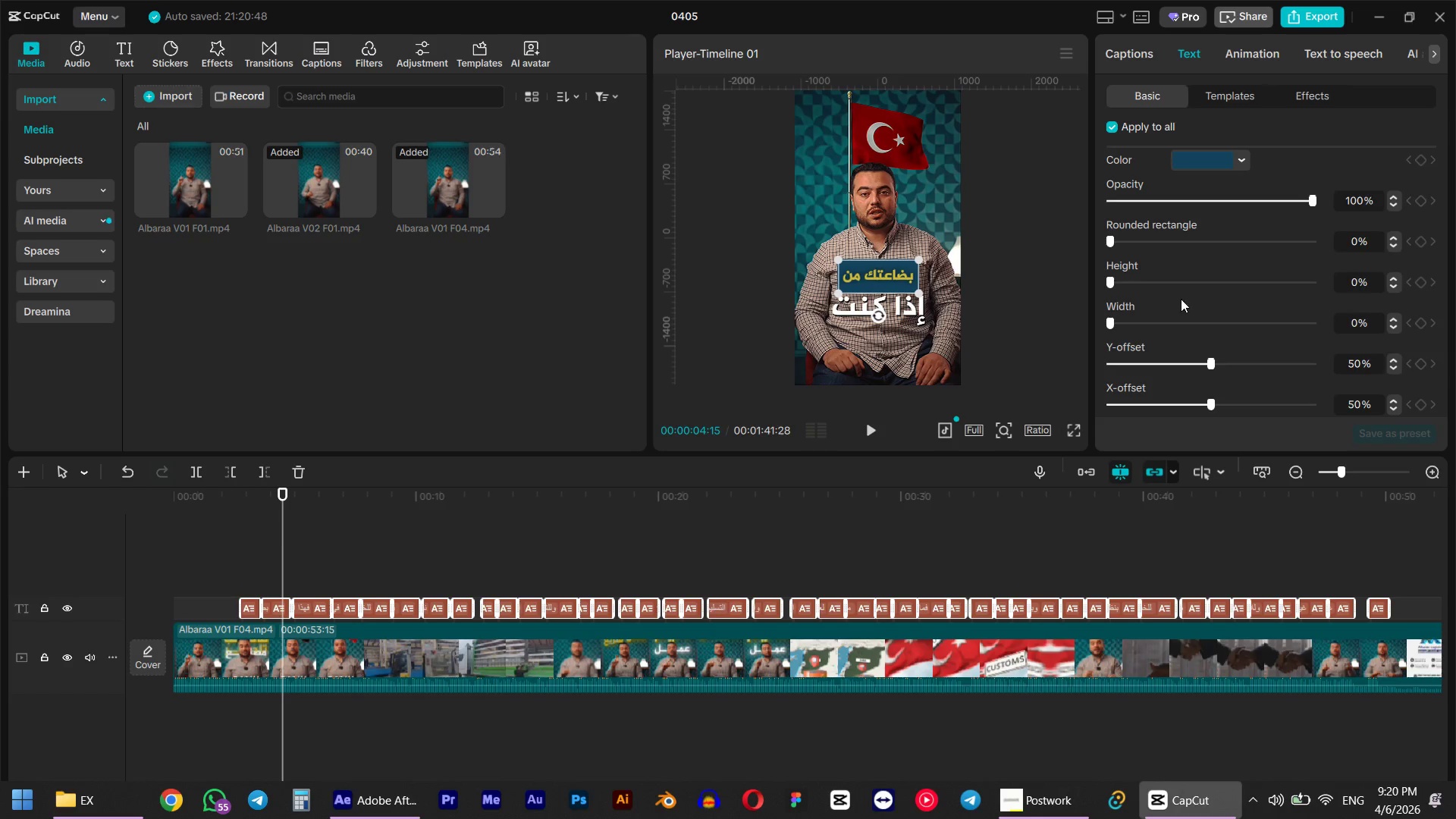 
scroll: coordinate [1167, 265], scroll_direction: up, amount: 1.0
 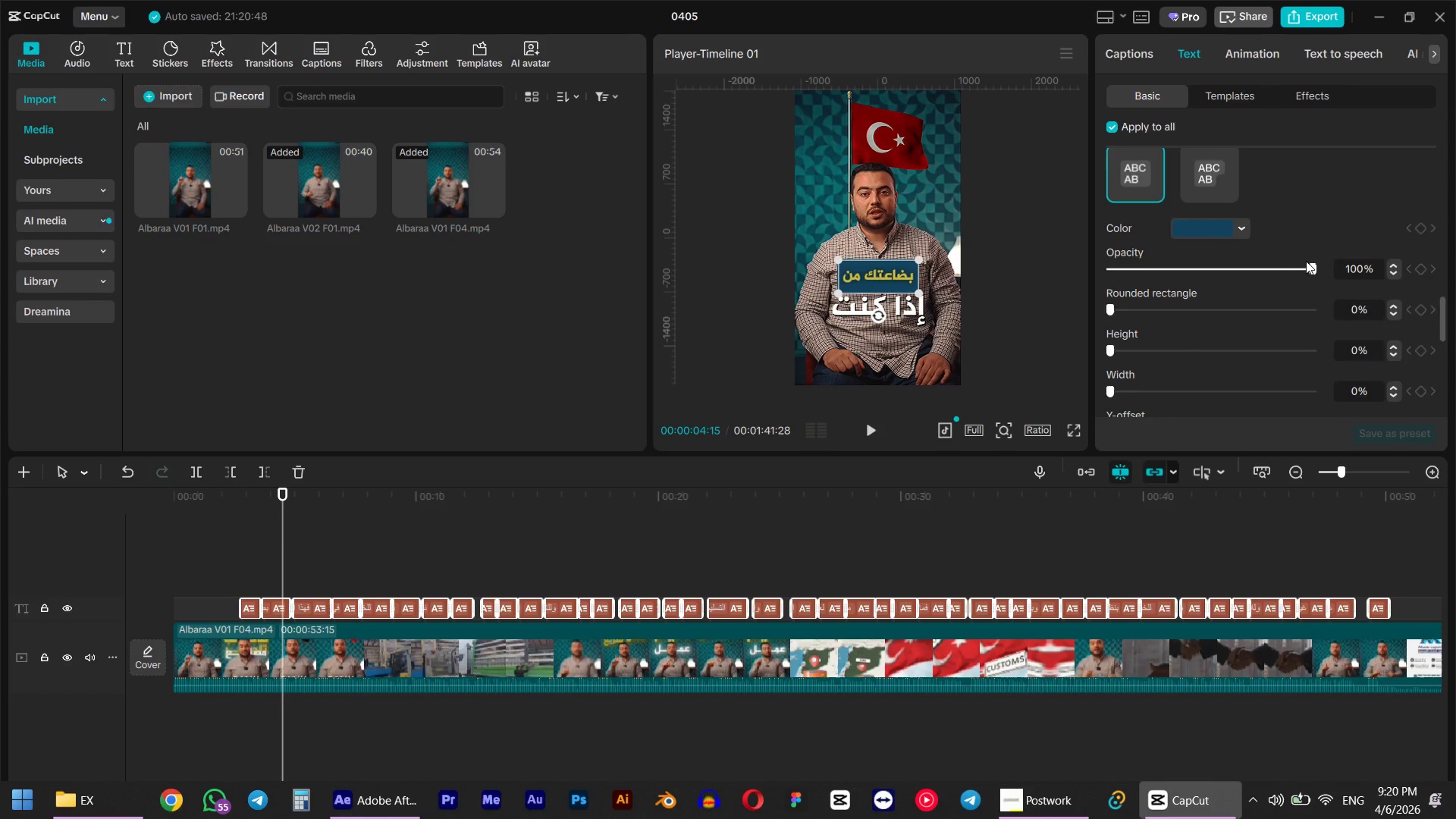 
left_click_drag(start_coordinate=[1310, 265], to_coordinate=[1253, 270])
 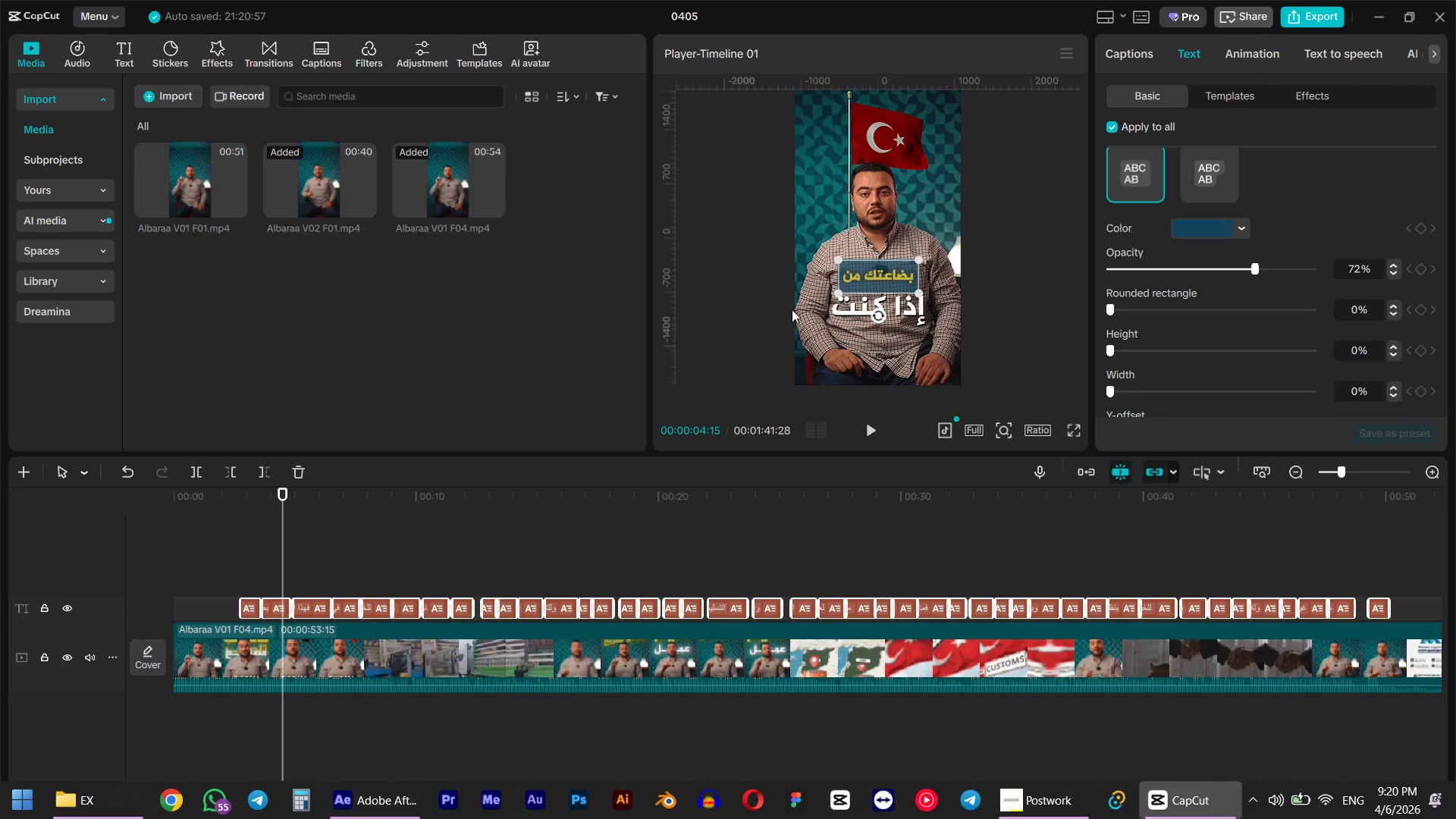 
left_click([1213, 168])
 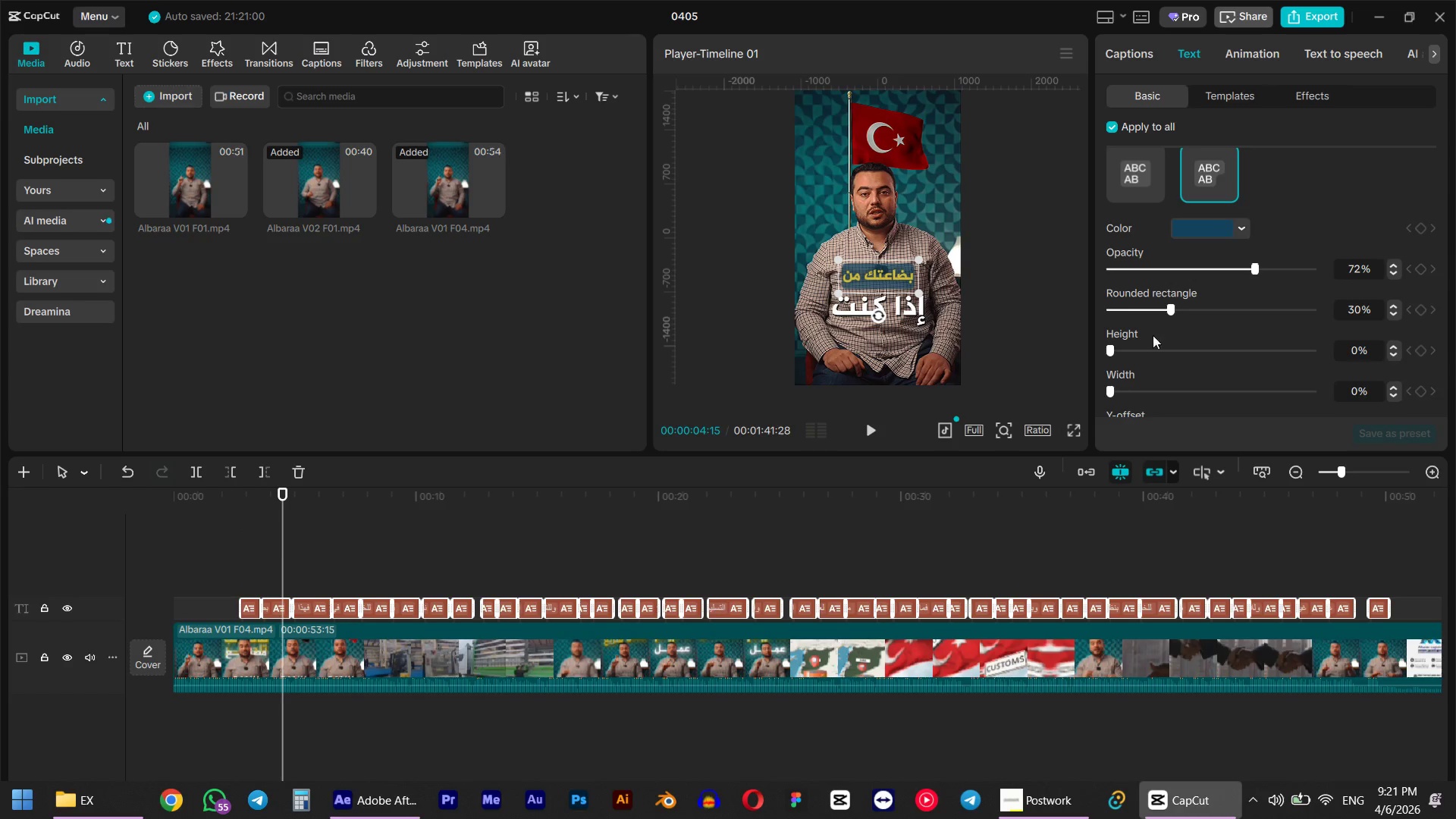 
scroll: coordinate [1135, 362], scroll_direction: down, amount: 1.0
 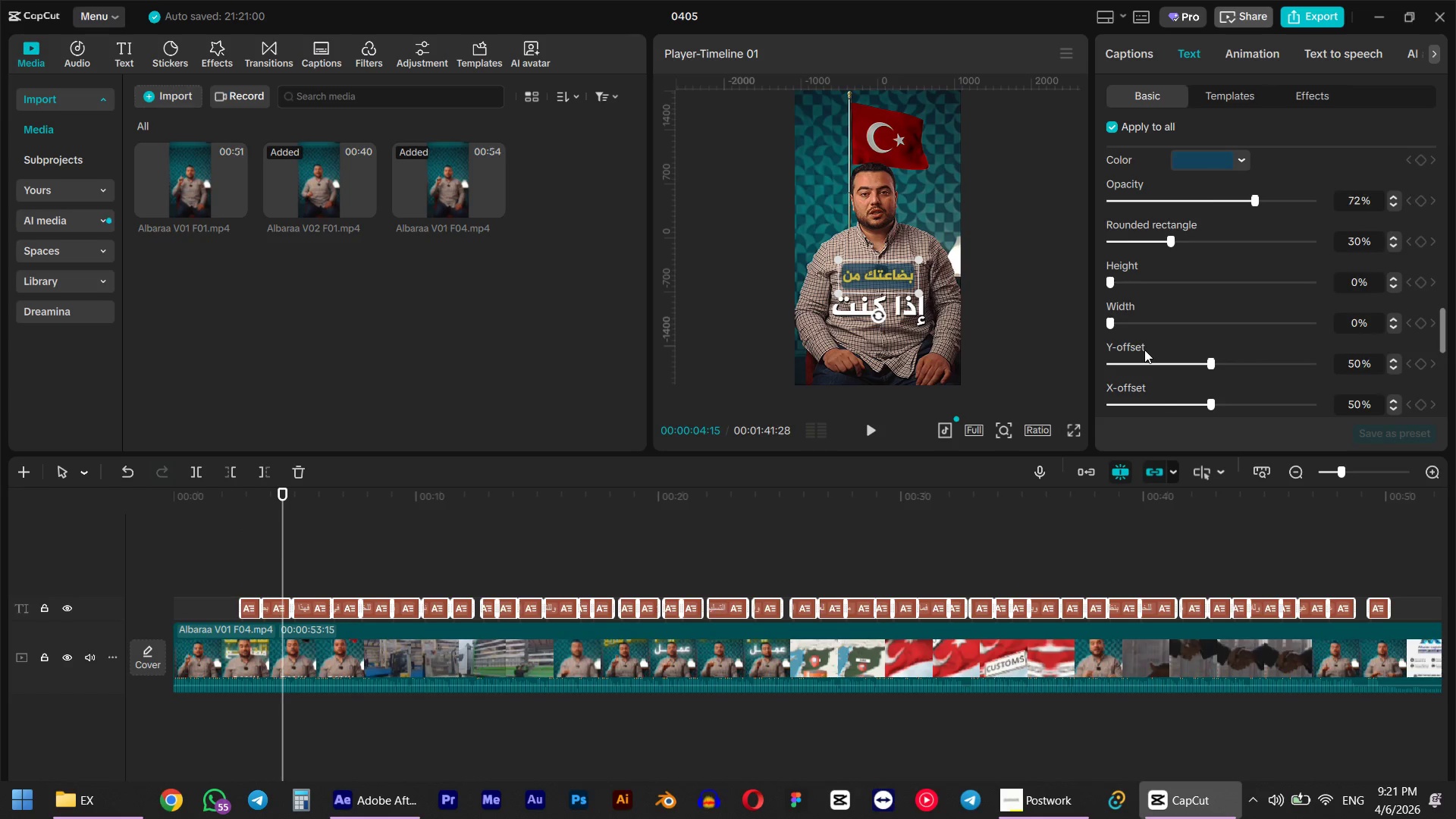 
scroll: coordinate [1144, 350], scroll_direction: up, amount: 1.0
 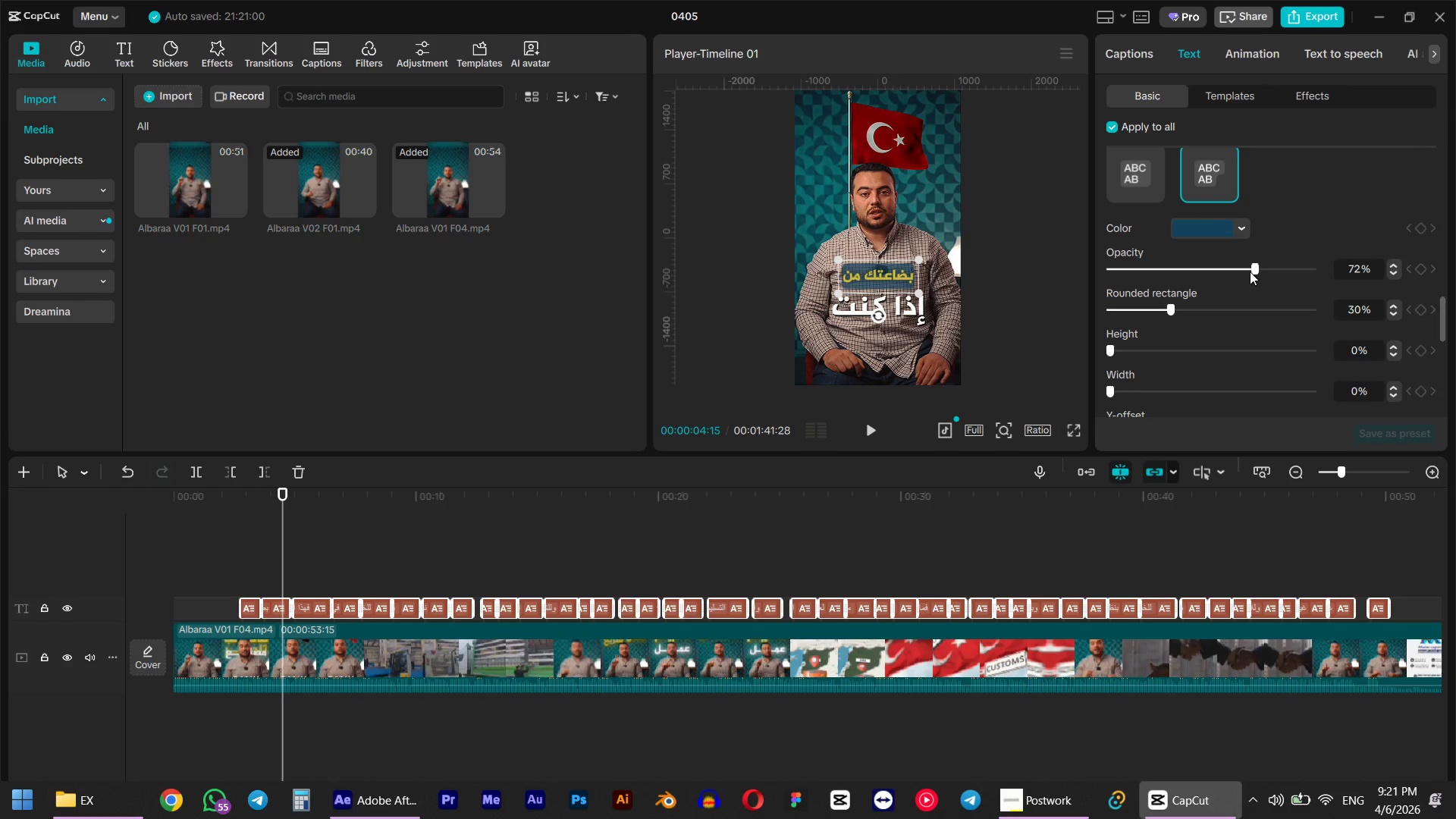 
left_click_drag(start_coordinate=[1254, 267], to_coordinate=[1270, 265])
 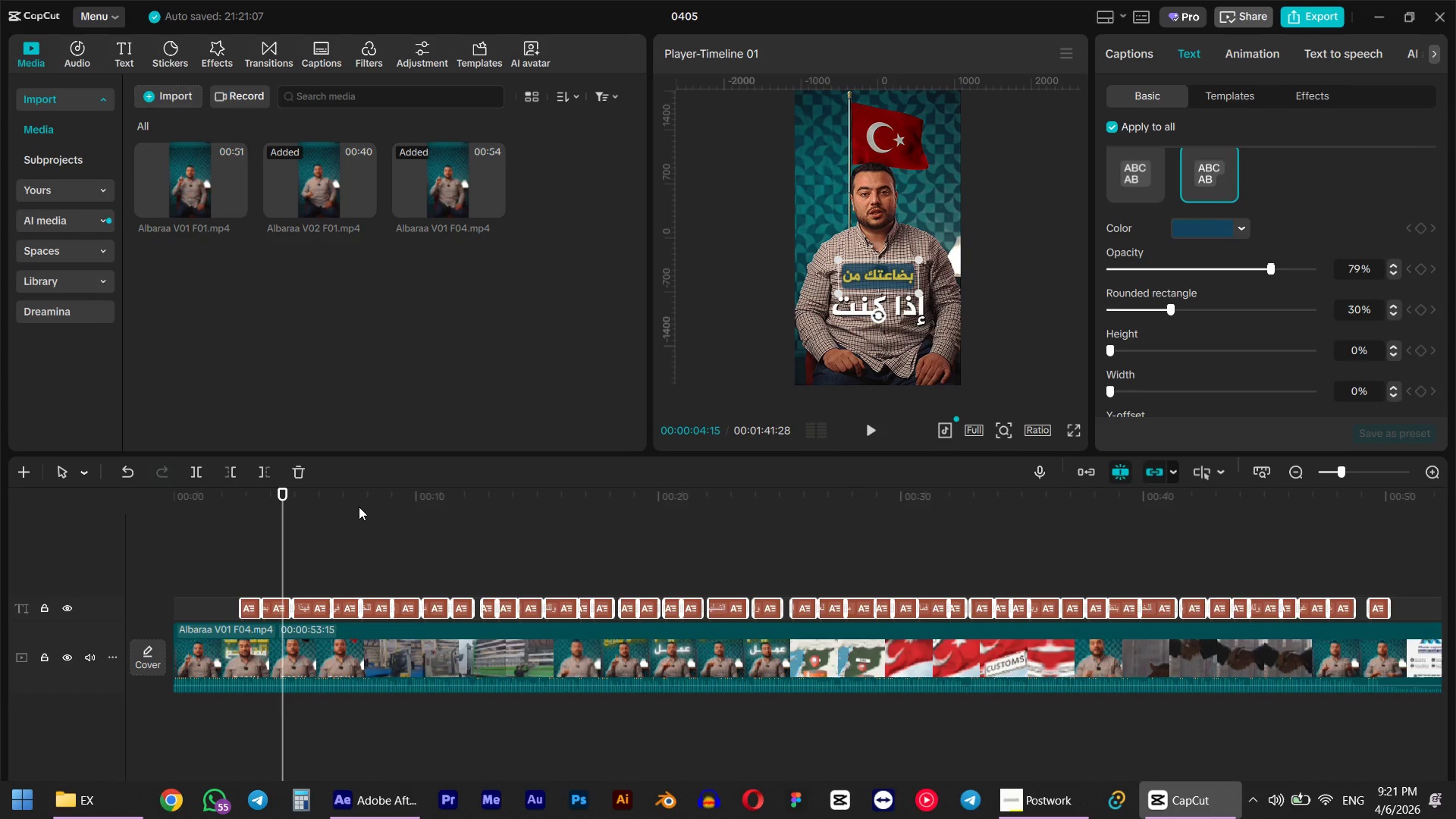 
key(Space)
 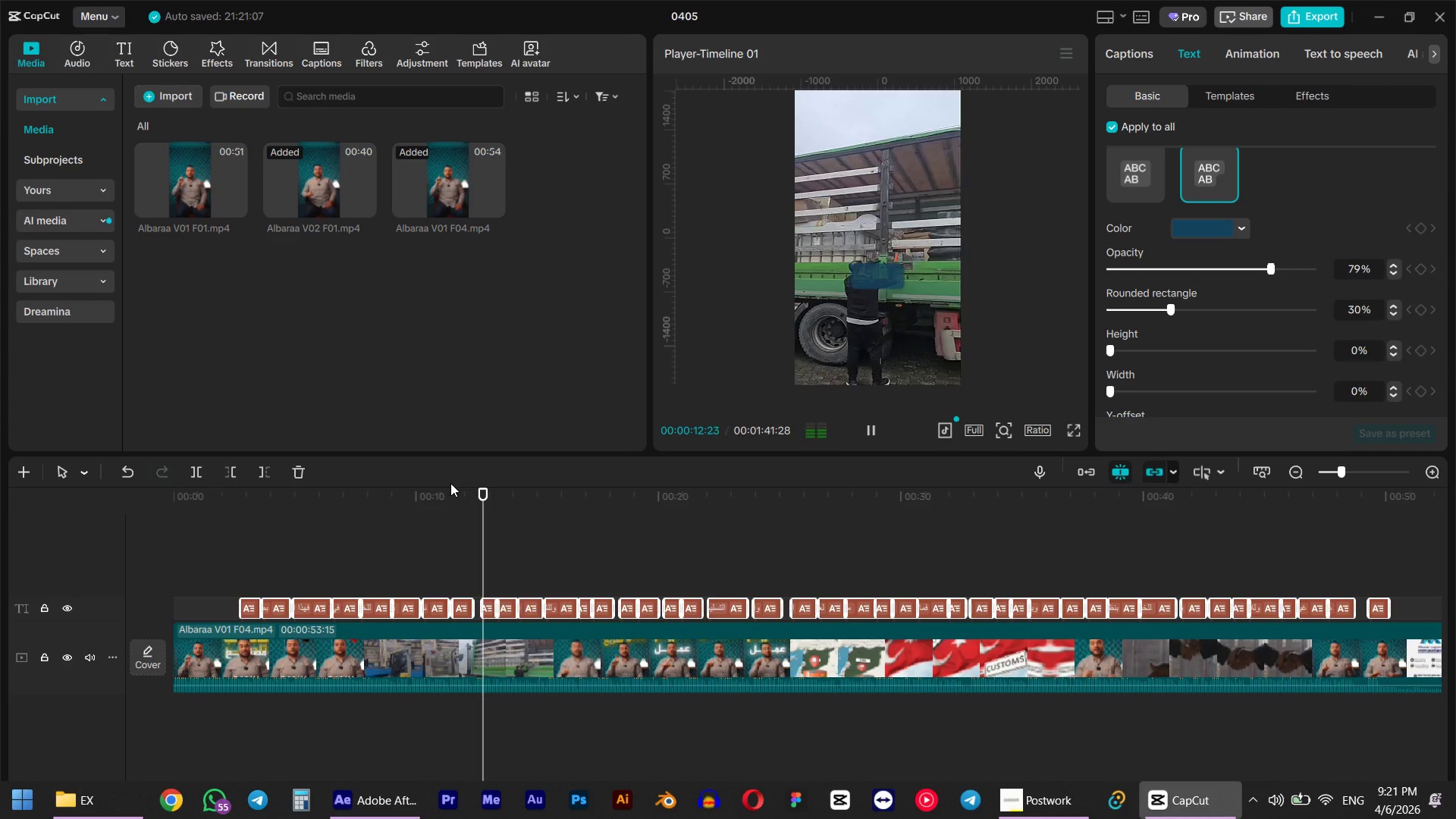 
wait(6.88)
 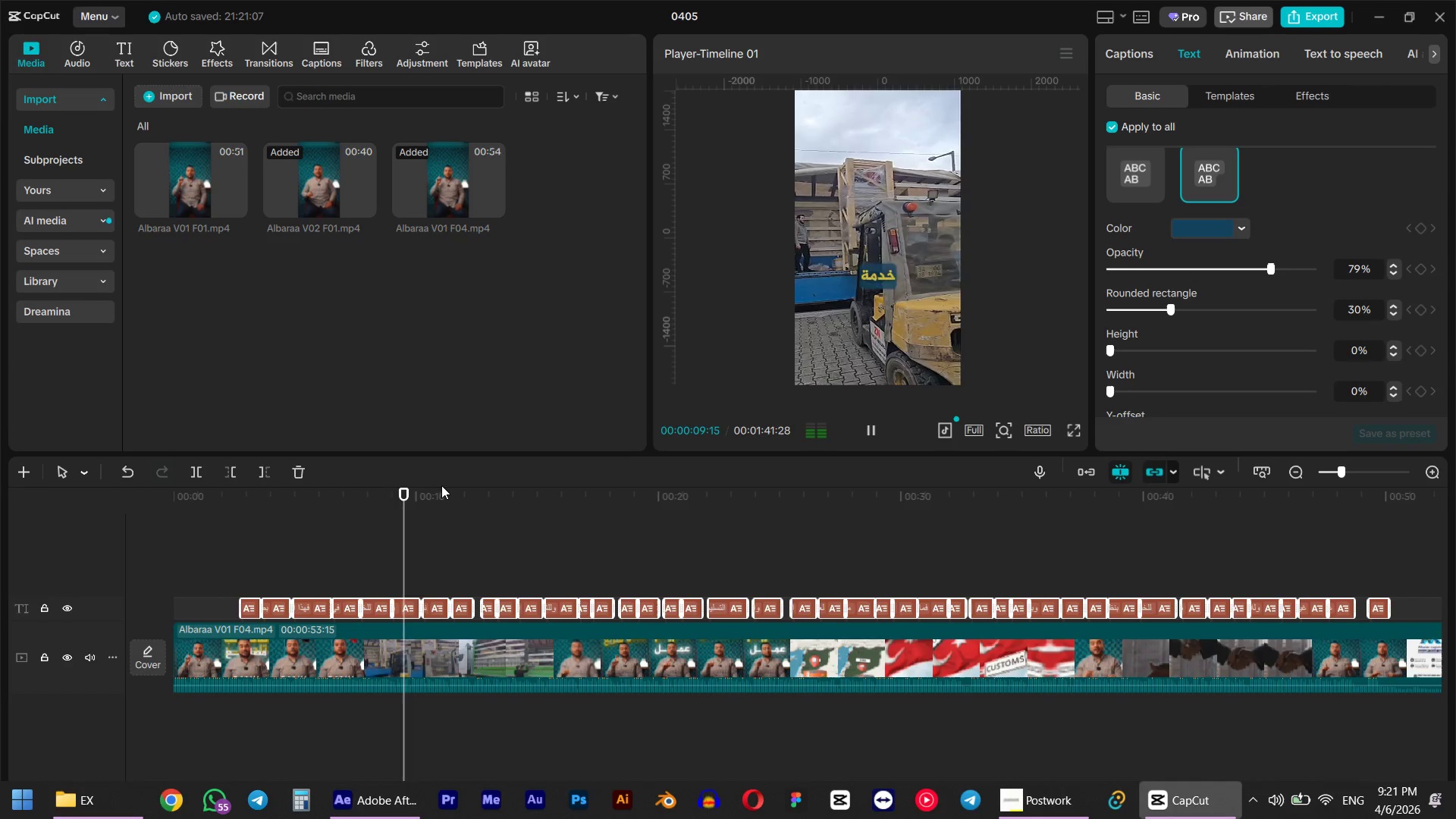 
key(Space)
 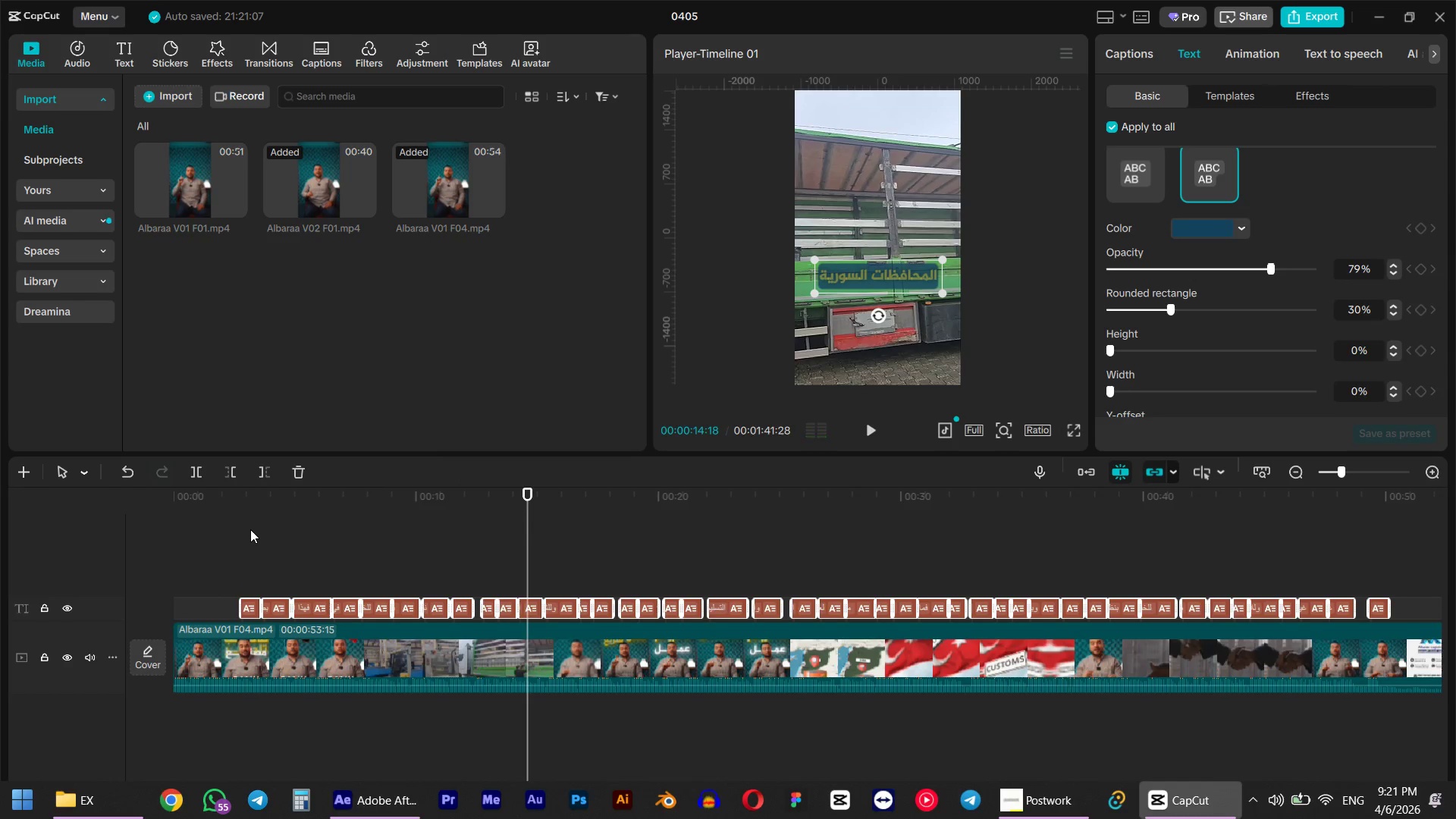 
key(Space)
 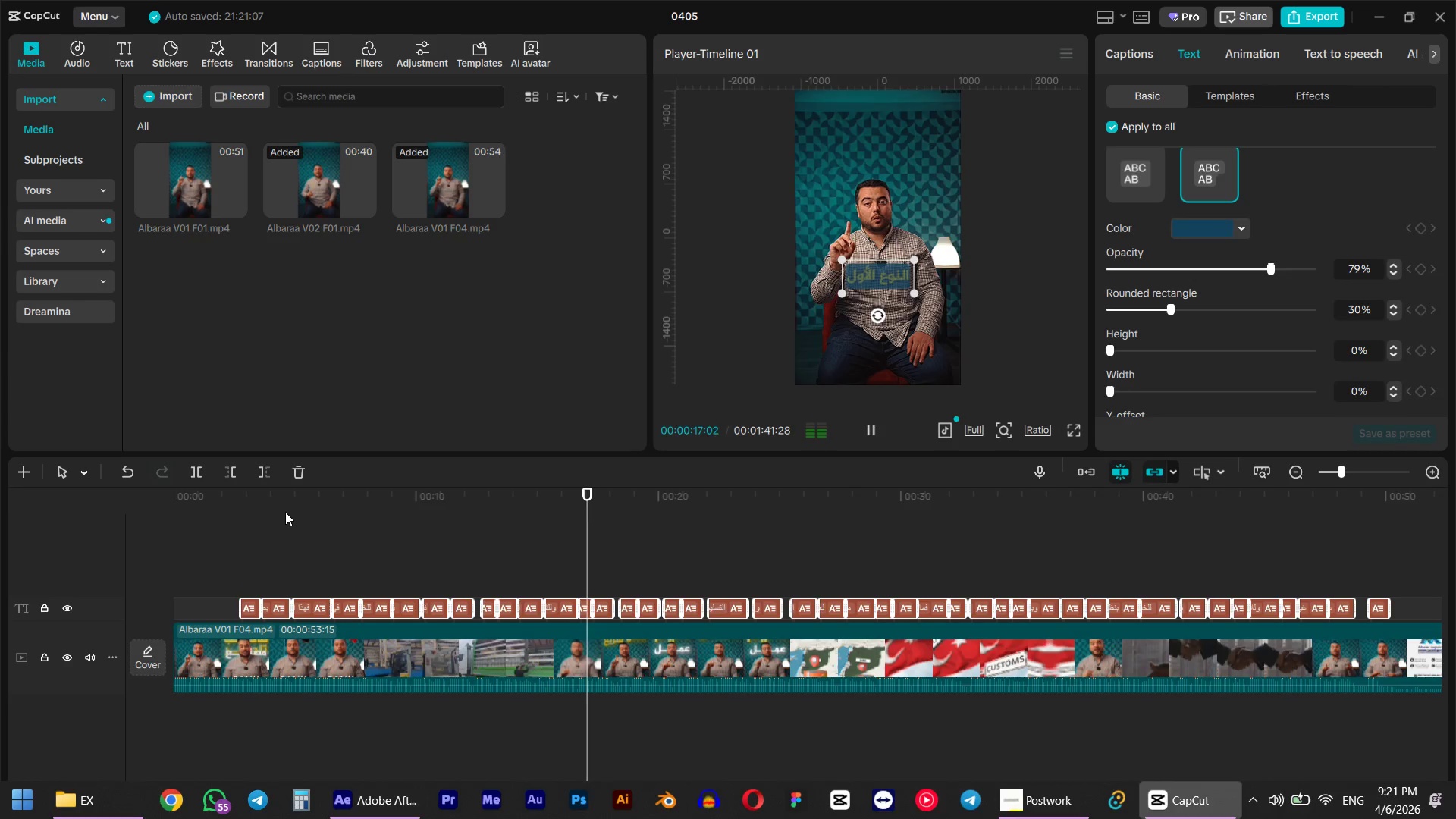 
key(Space)
 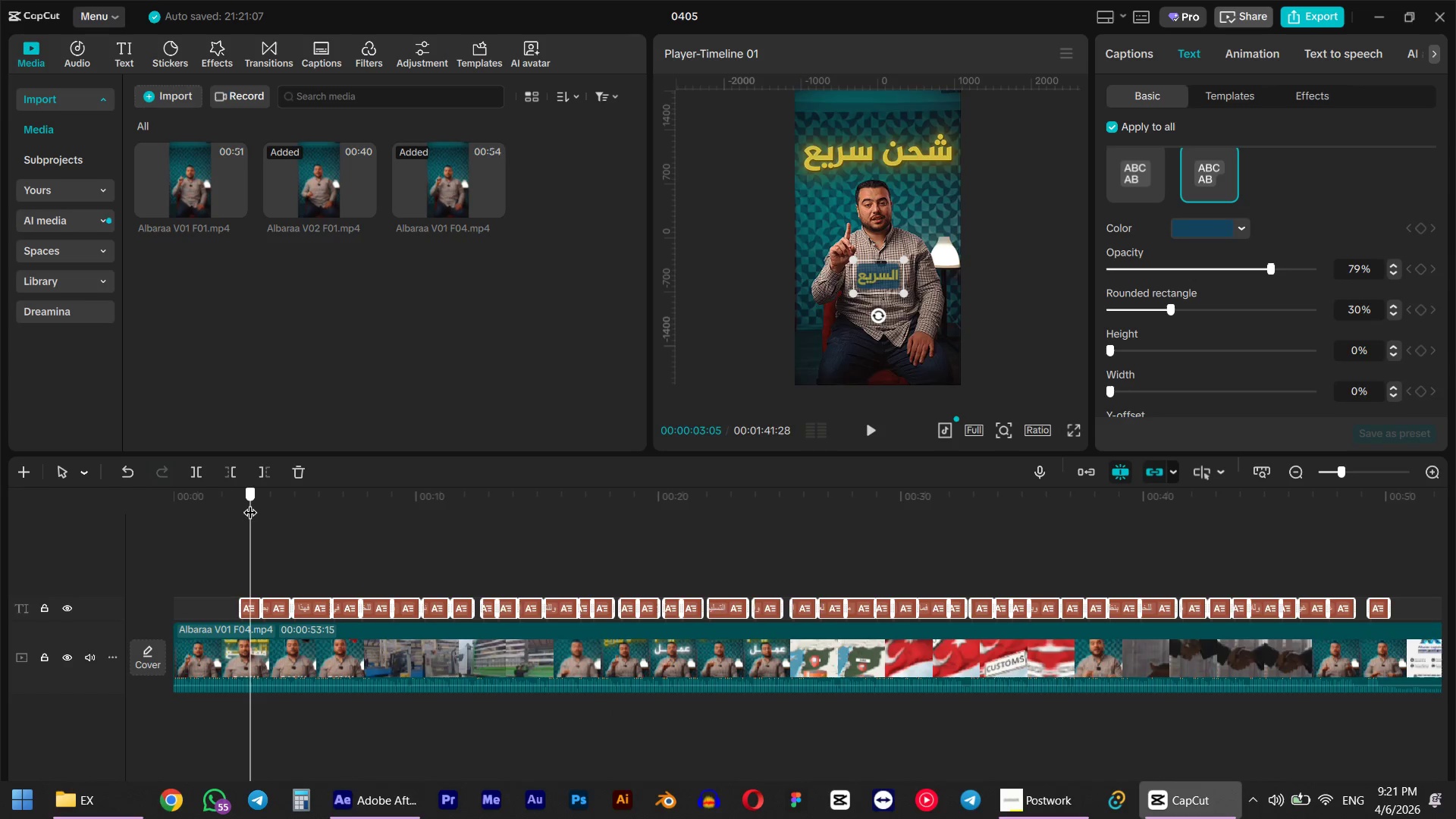 
key(Space)
 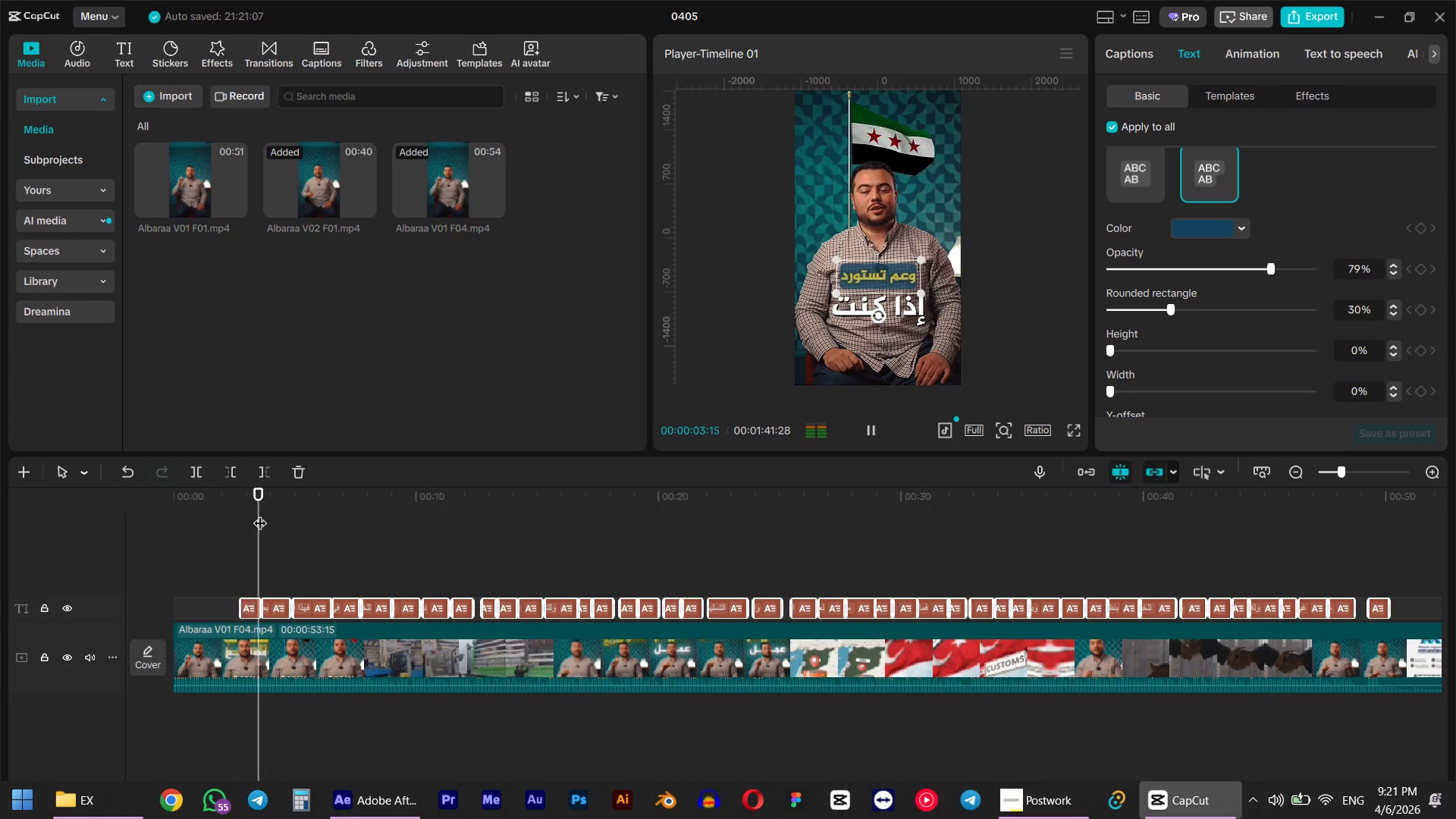 
key(Space)
 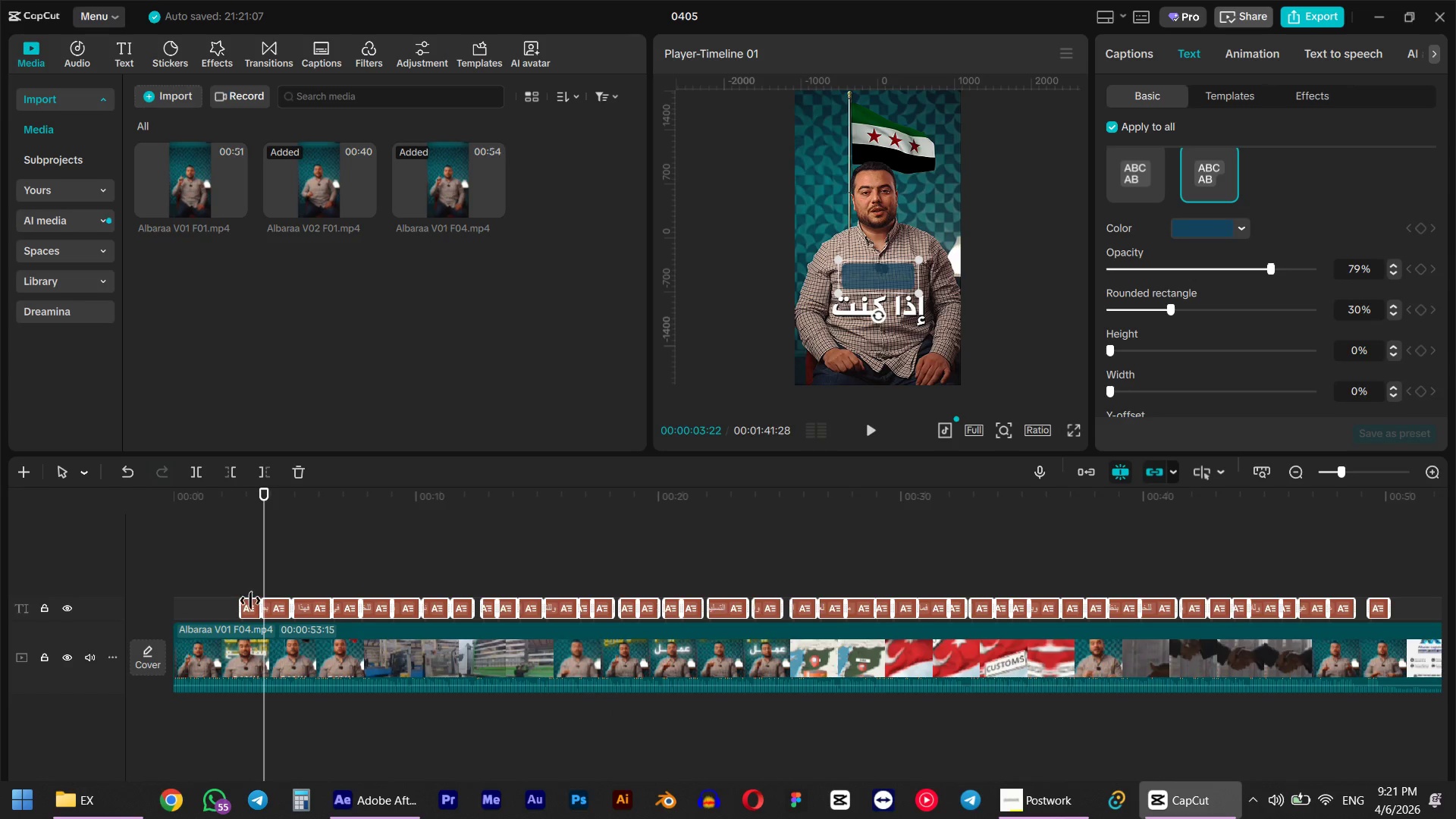 
left_click([223, 570])
 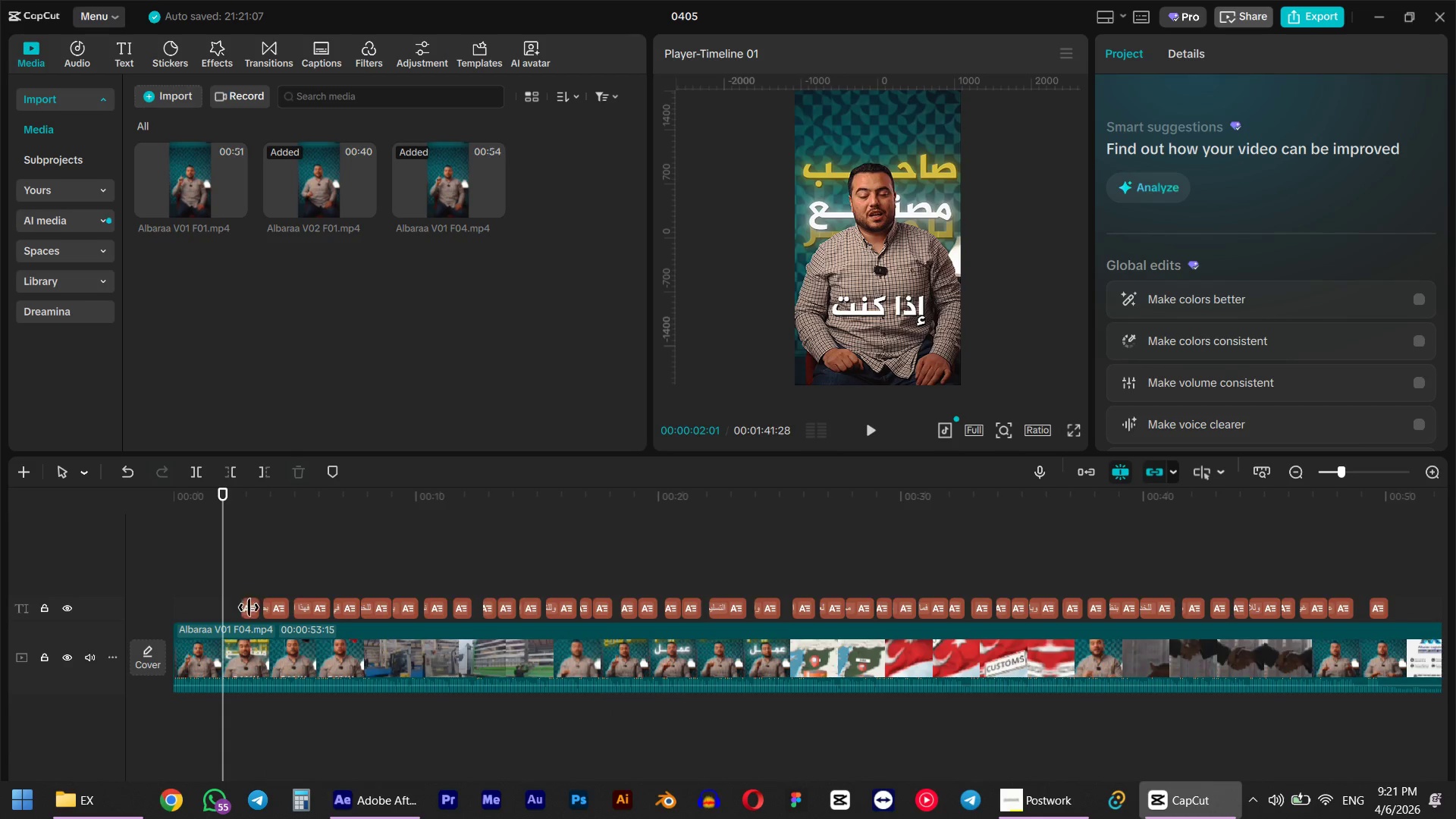 
left_click([254, 611])
 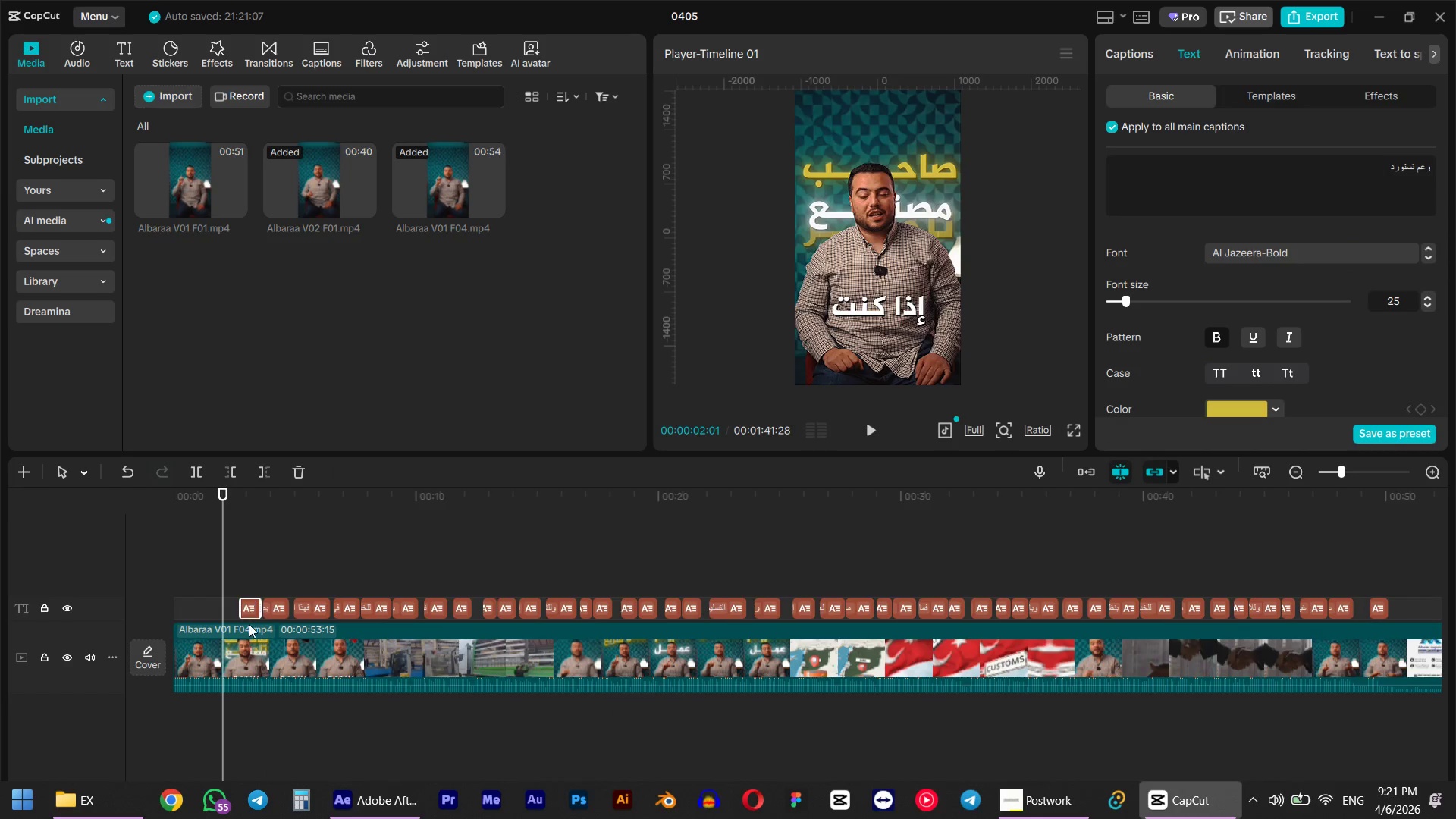 
key(Space)
 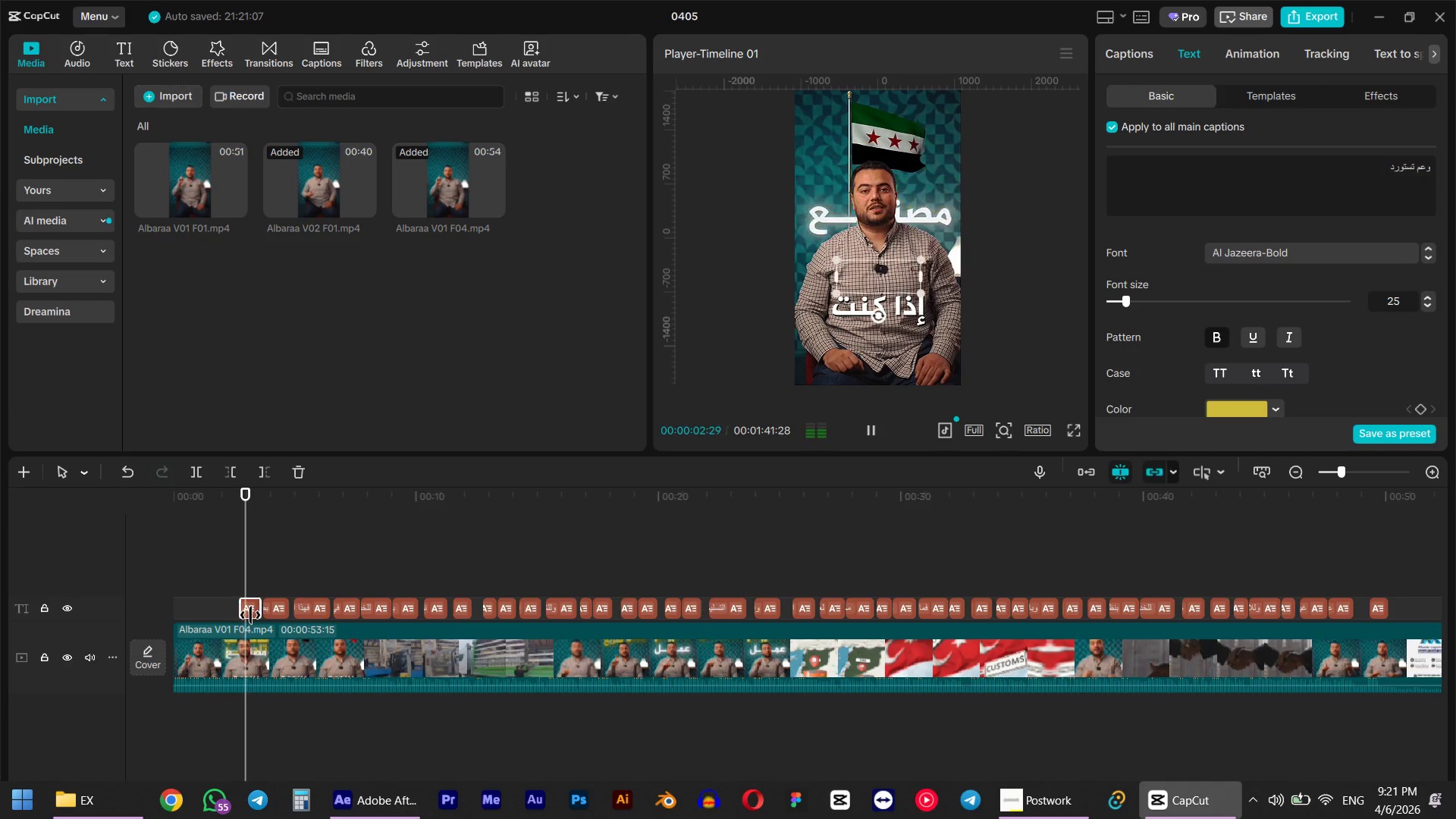 
key(Delete)
 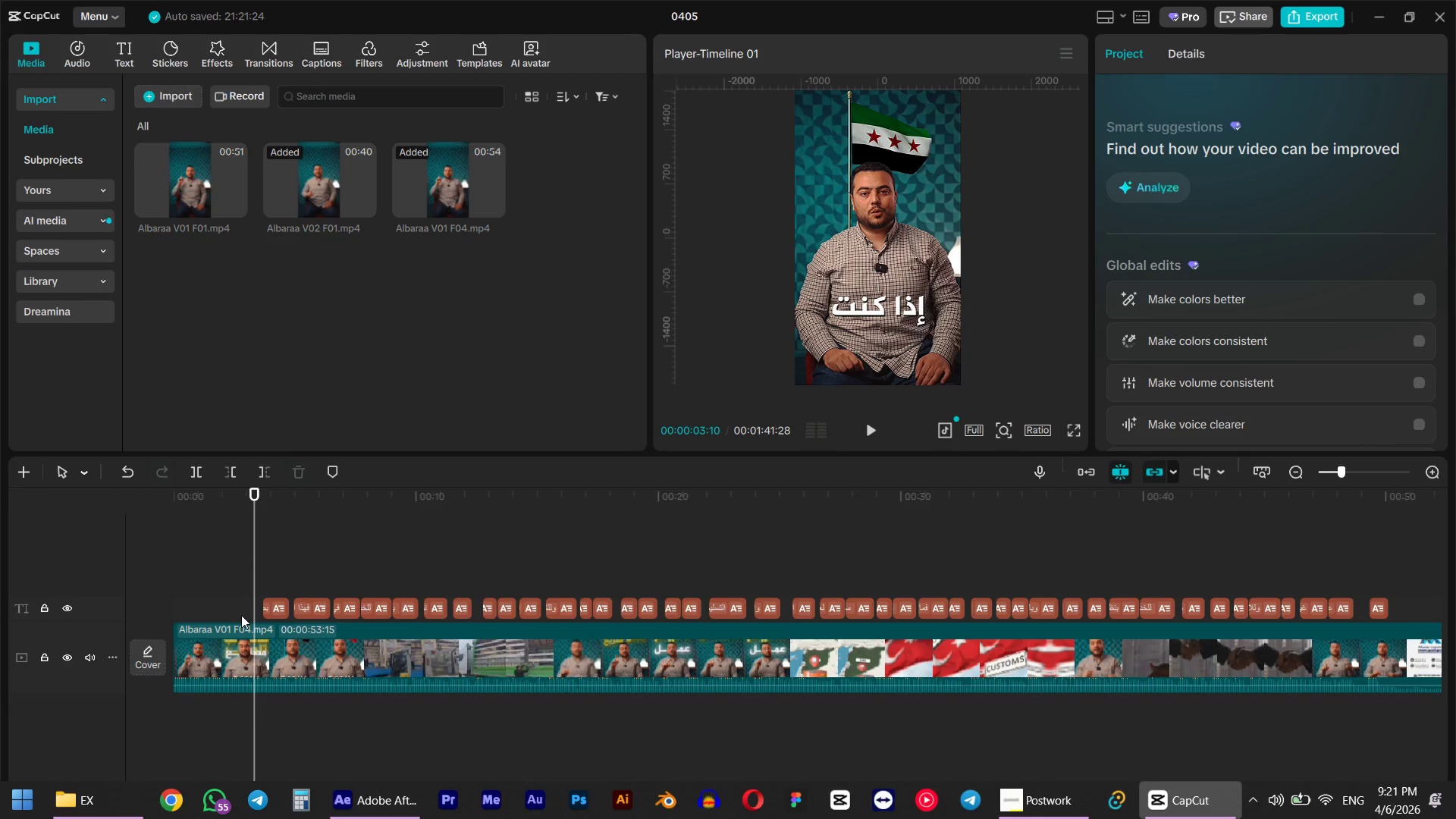 
key(Space)
 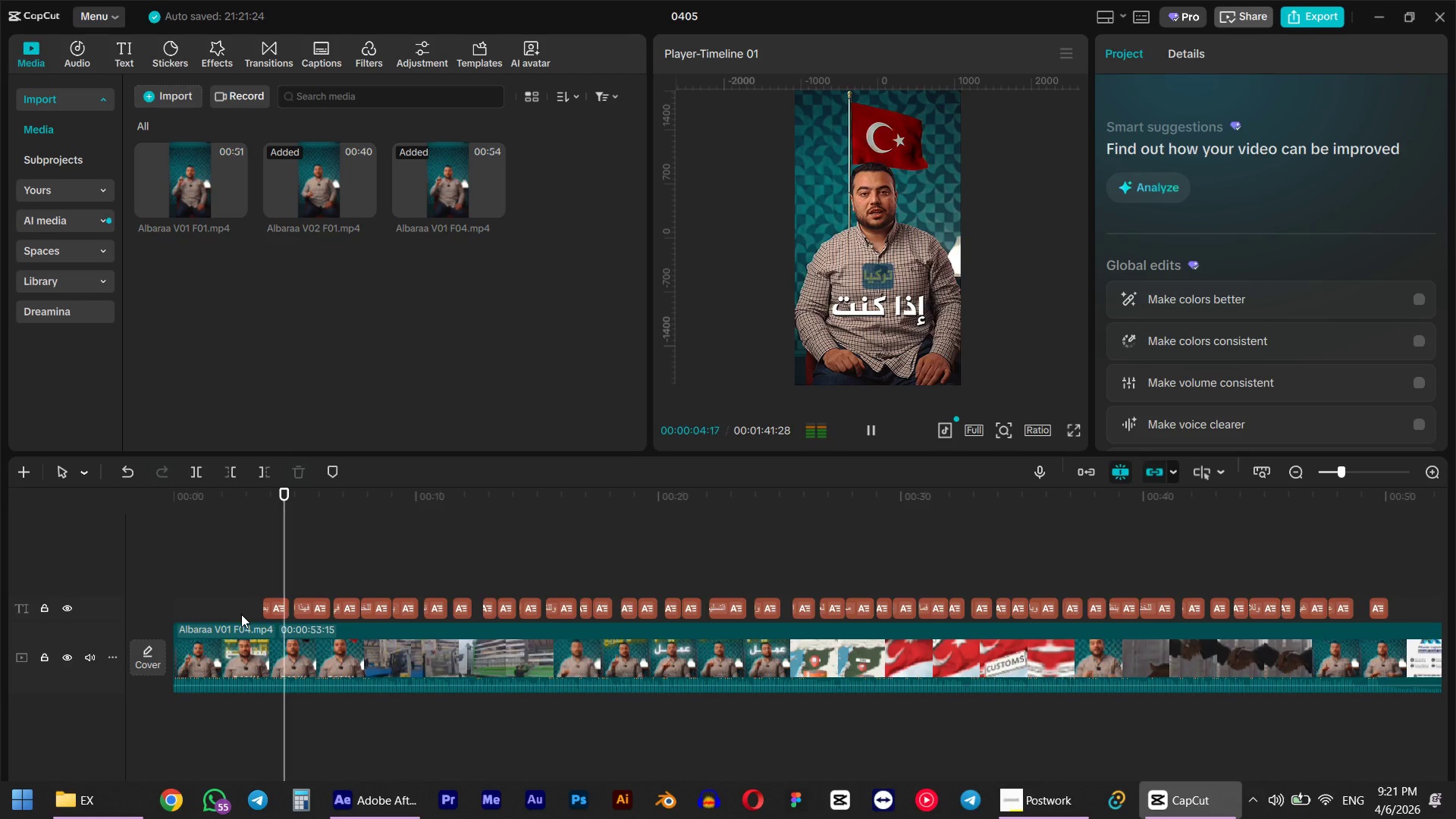 
key(Space)
 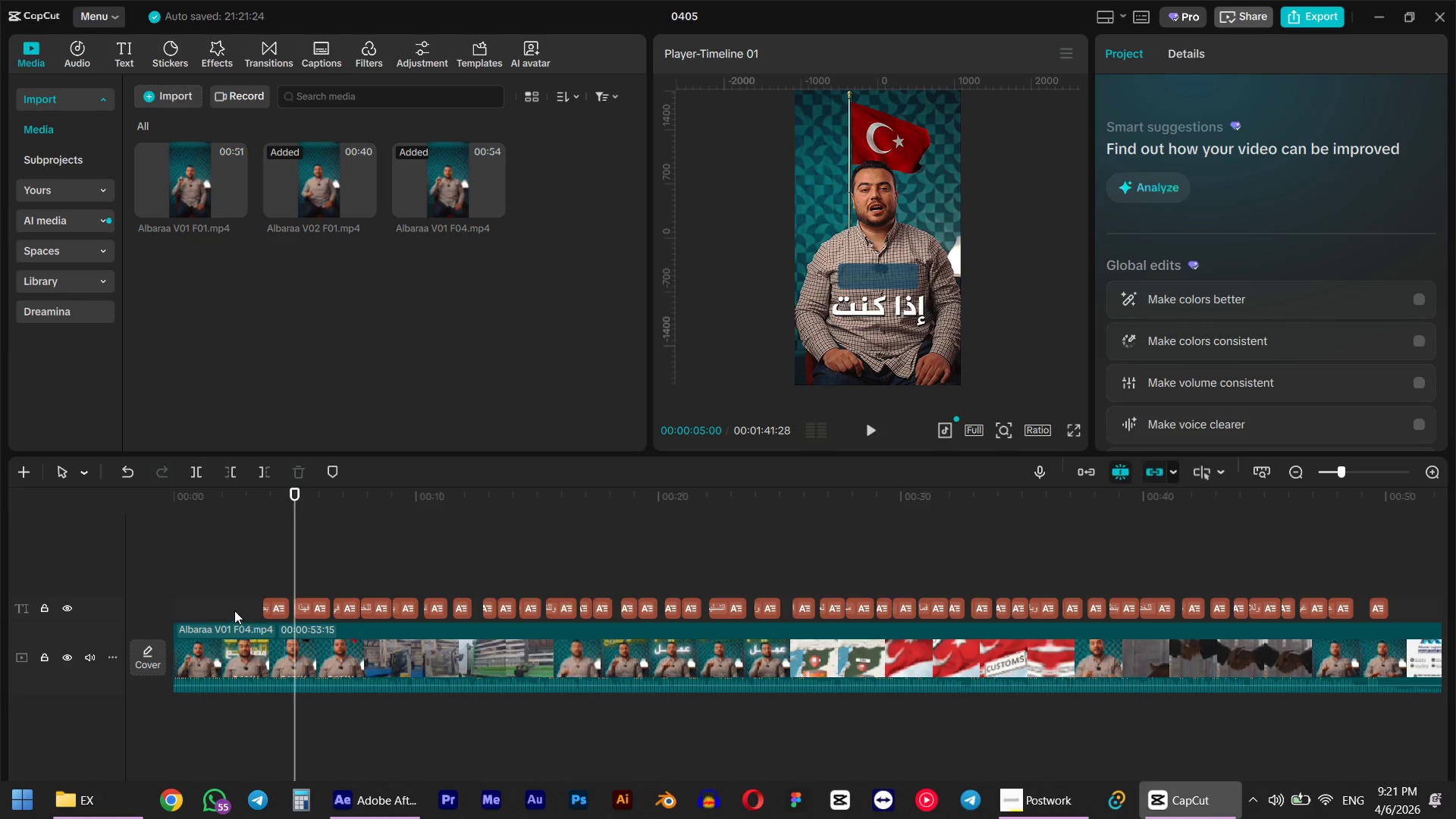 
key(Control+ControlLeft)
 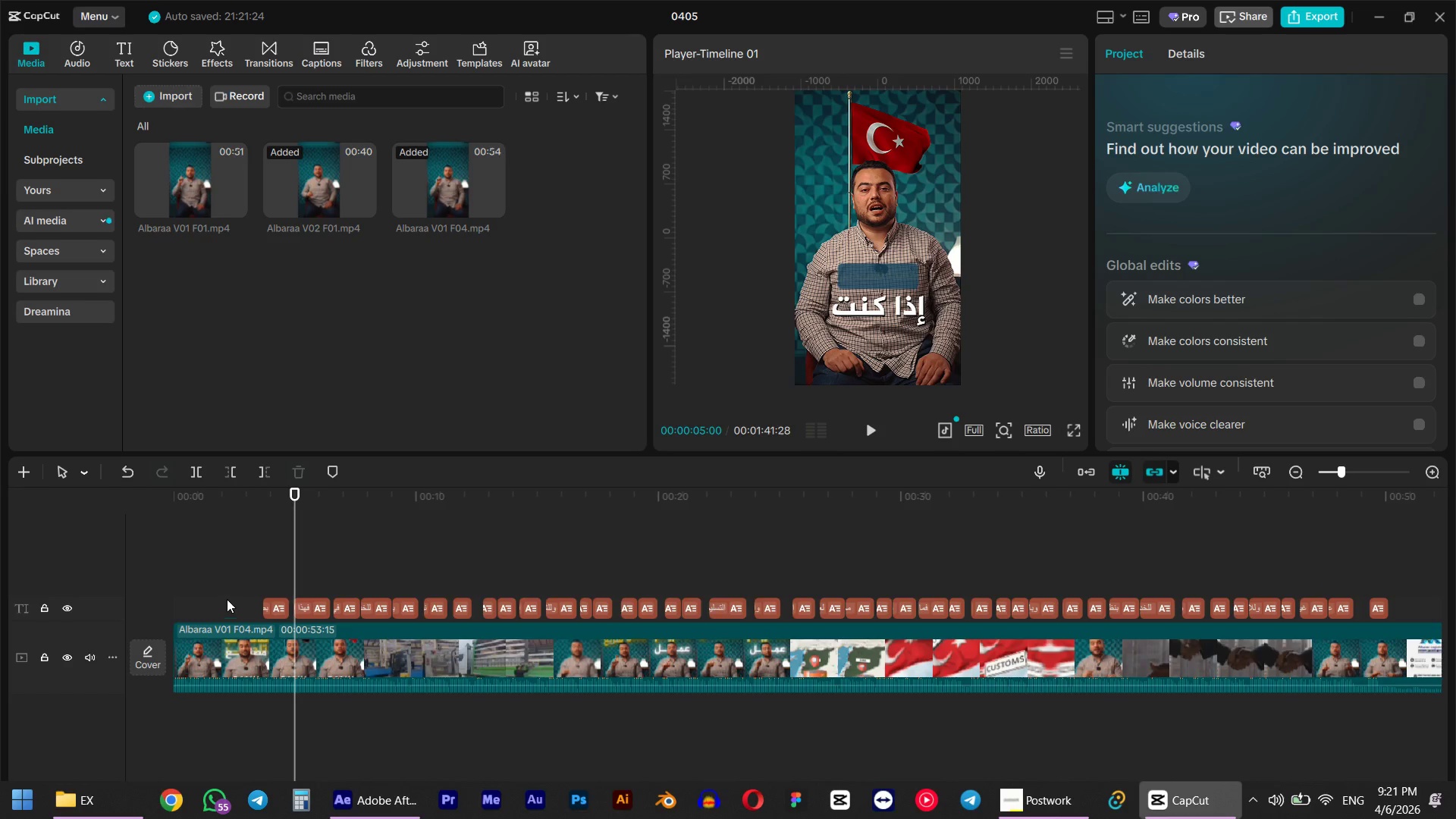 
key(Control+Z)
 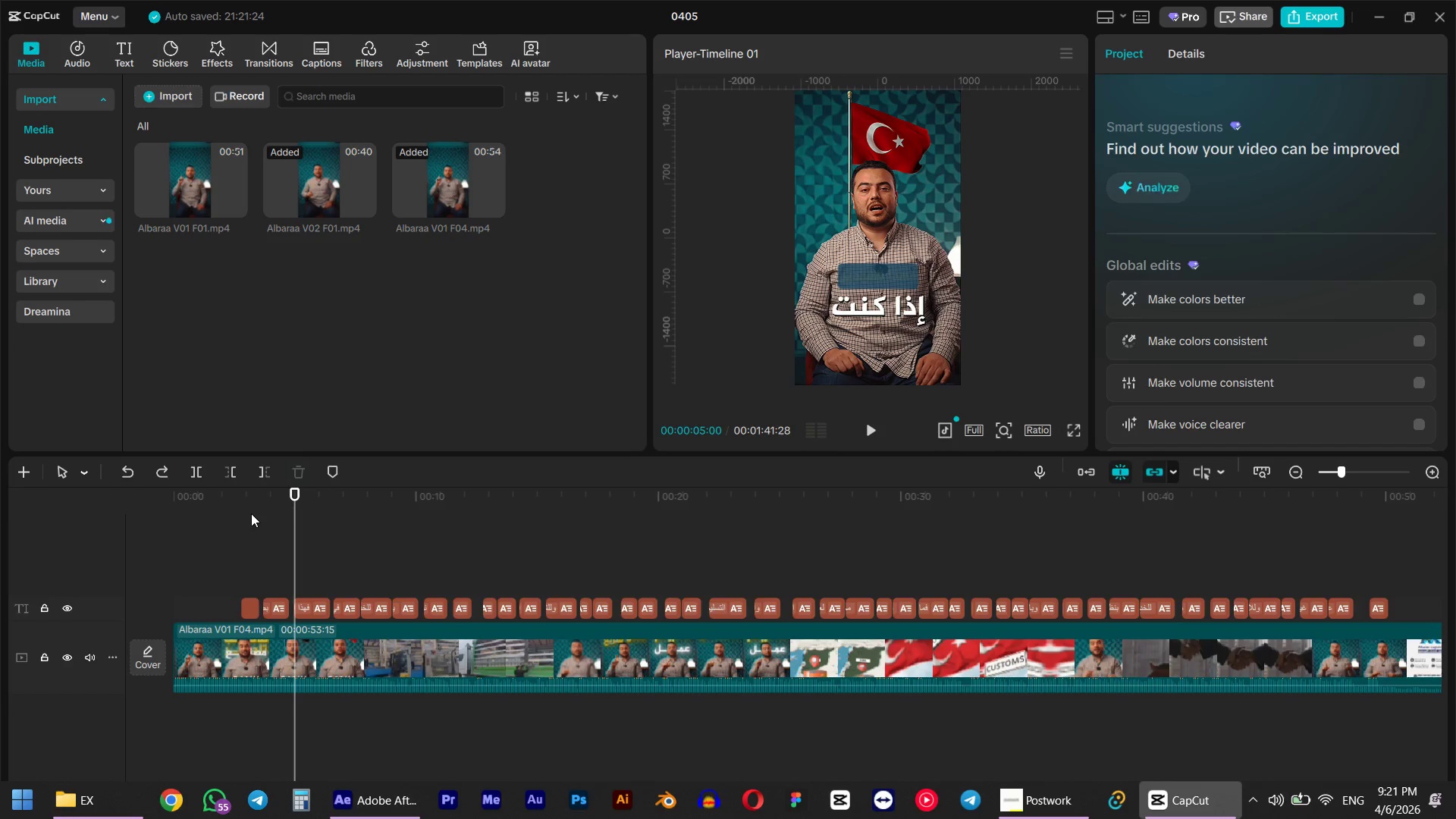 
left_click([240, 500])
 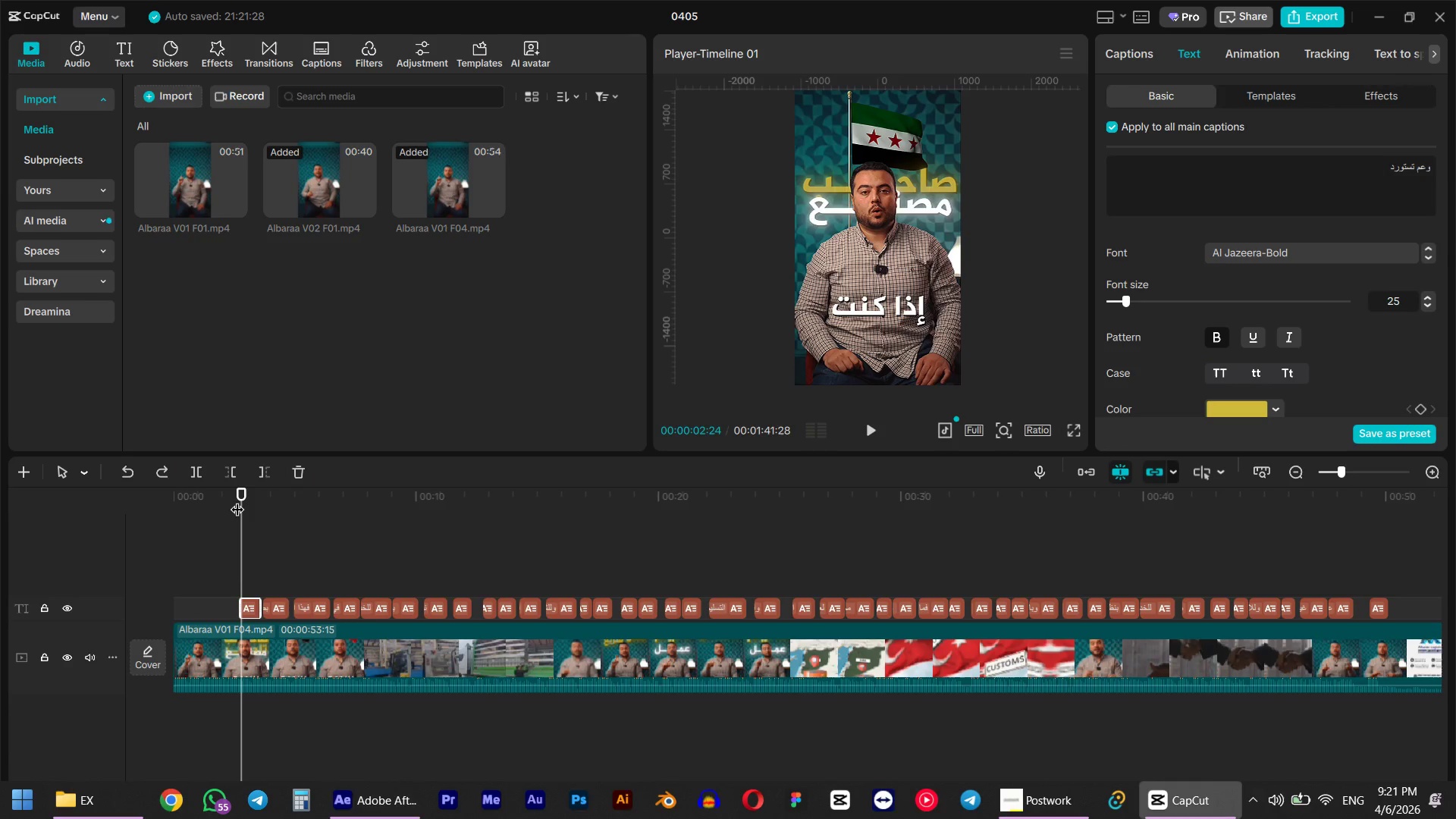 
key(Space)
 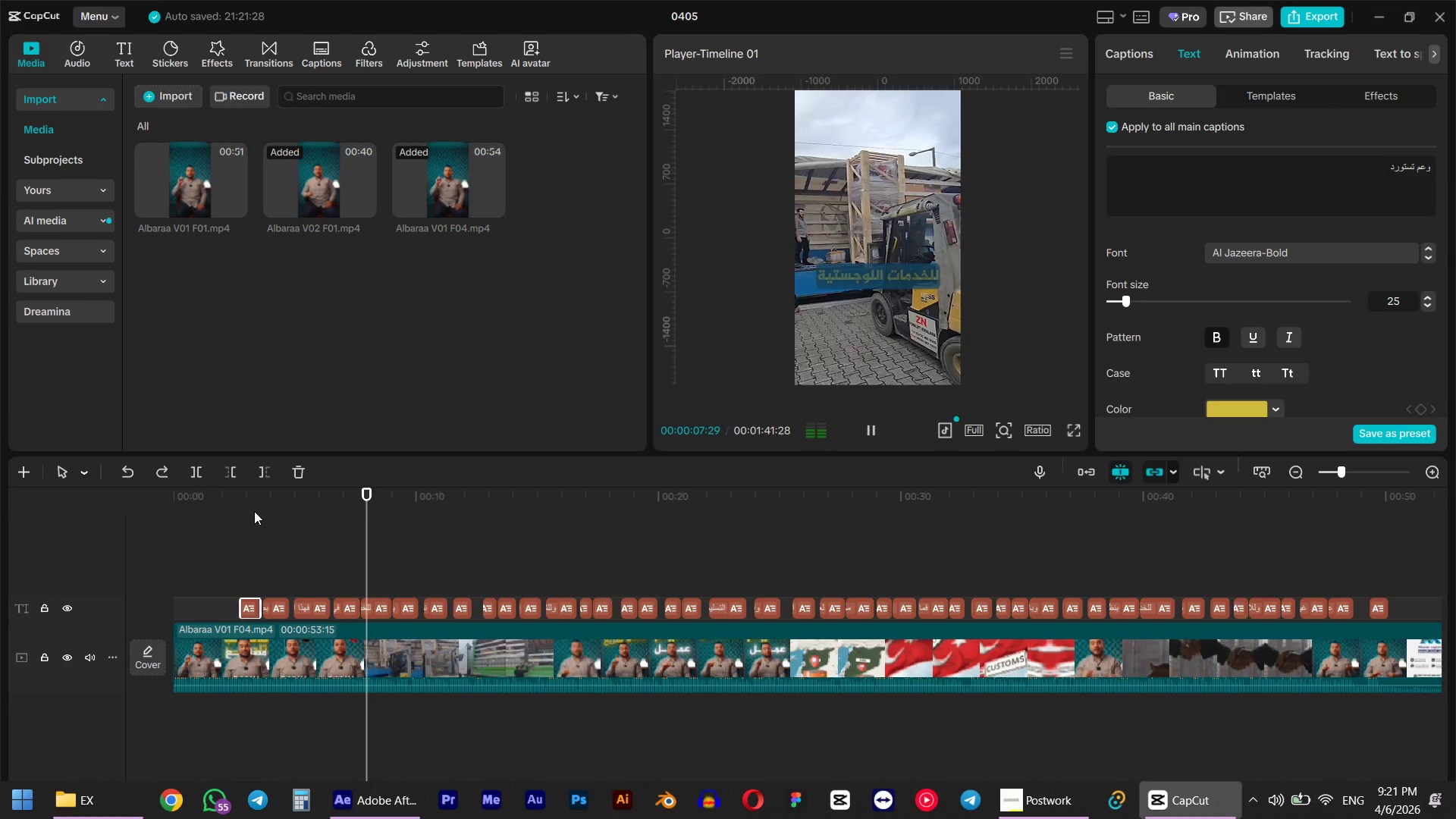 
wait(7.06)
 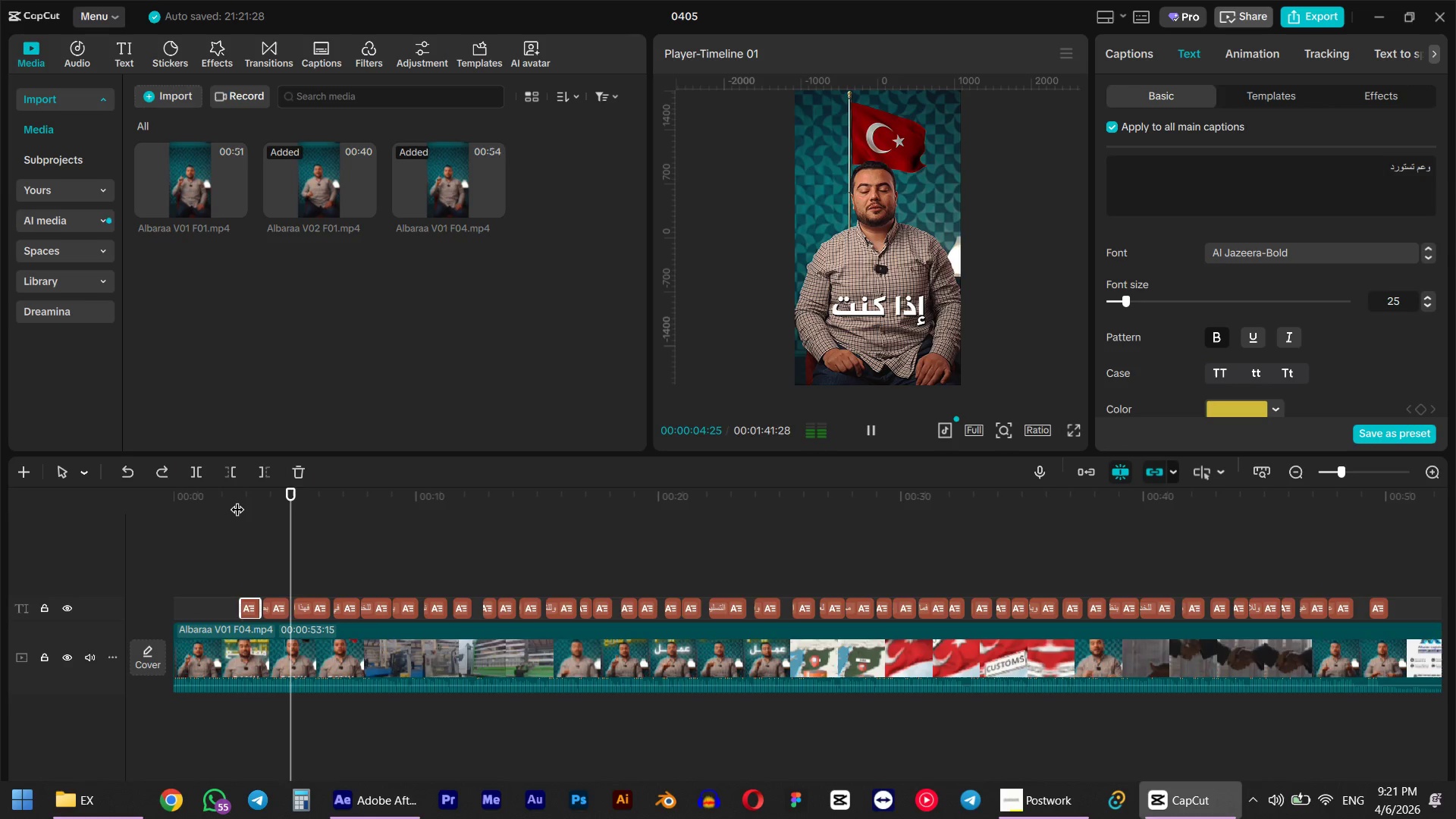 
key(Space)
 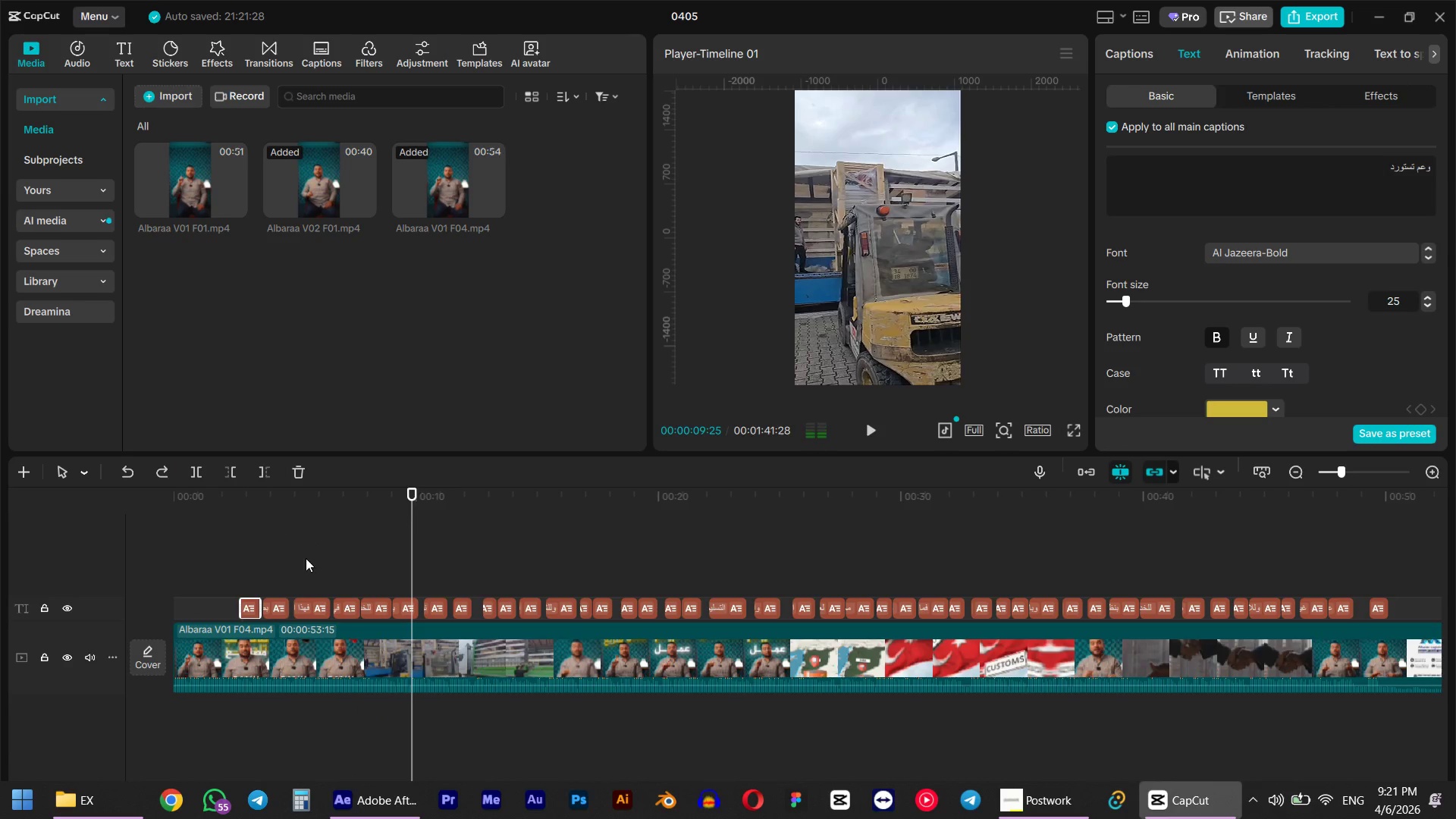 
hold_key(key=ControlLeft, duration=0.5)
scroll: coordinate [318, 560], scroll_direction: up, amount: 3.0
 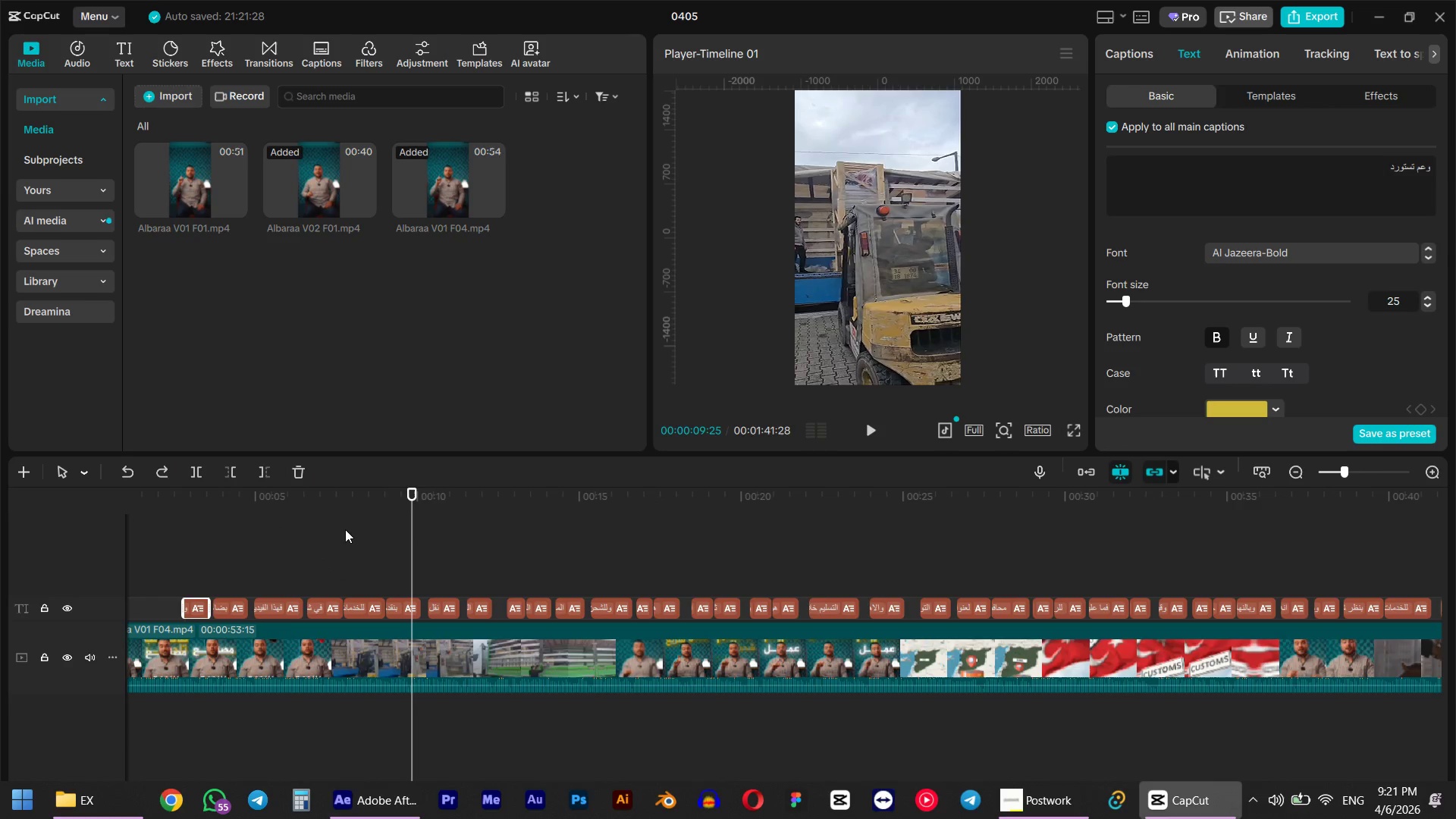 
left_click([336, 528])
 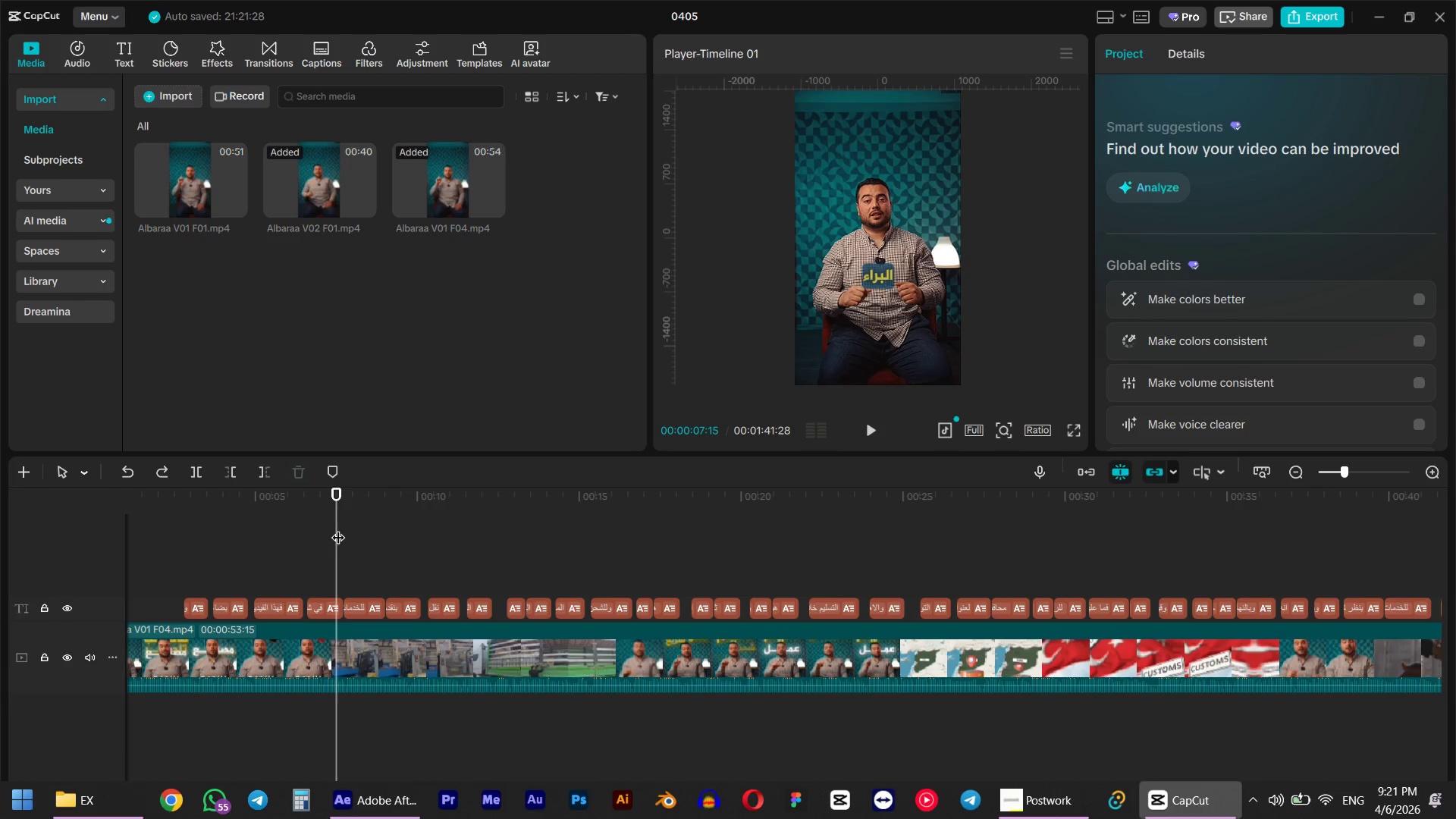 
key(Space)
 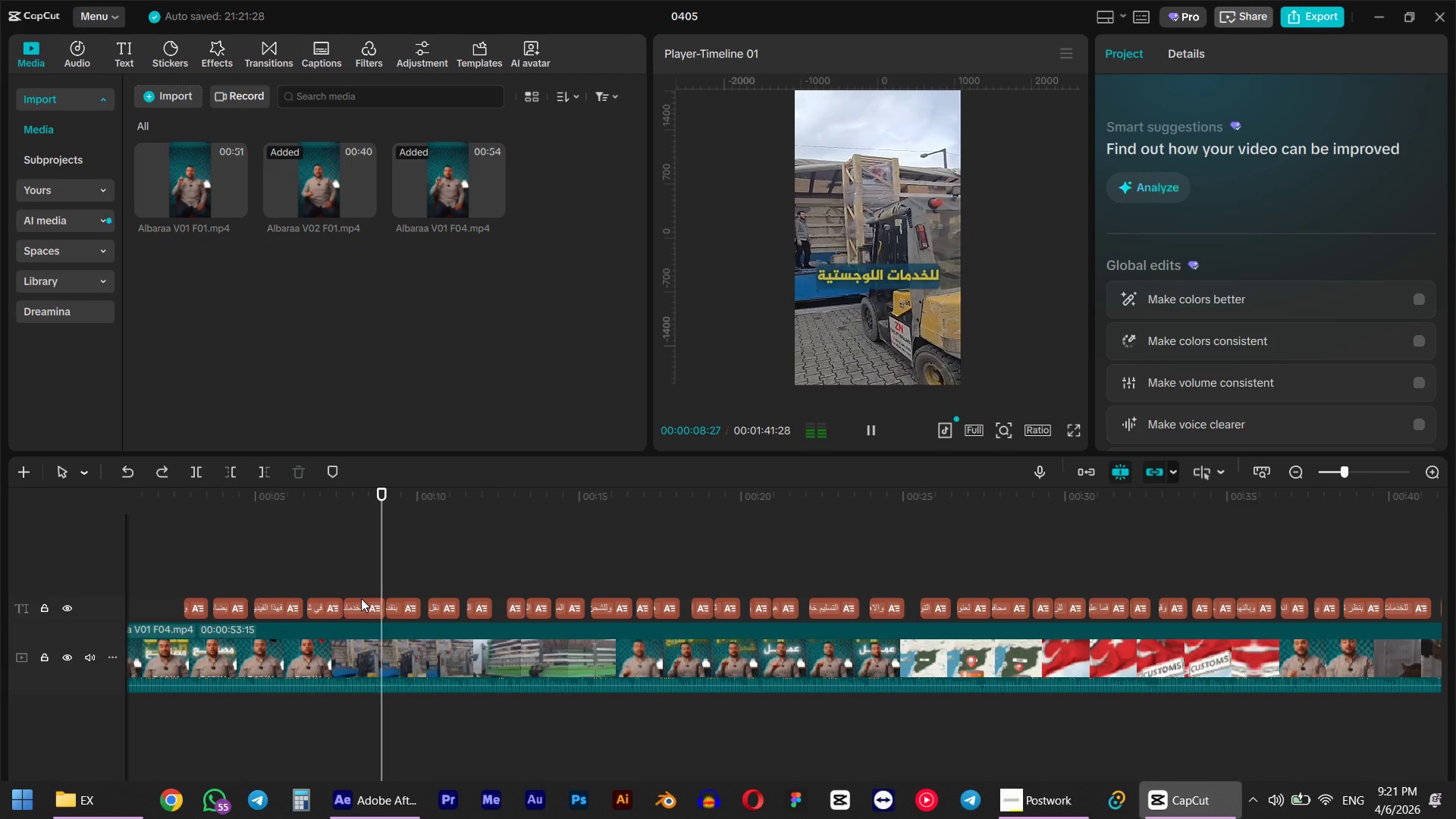 
key(Space)
 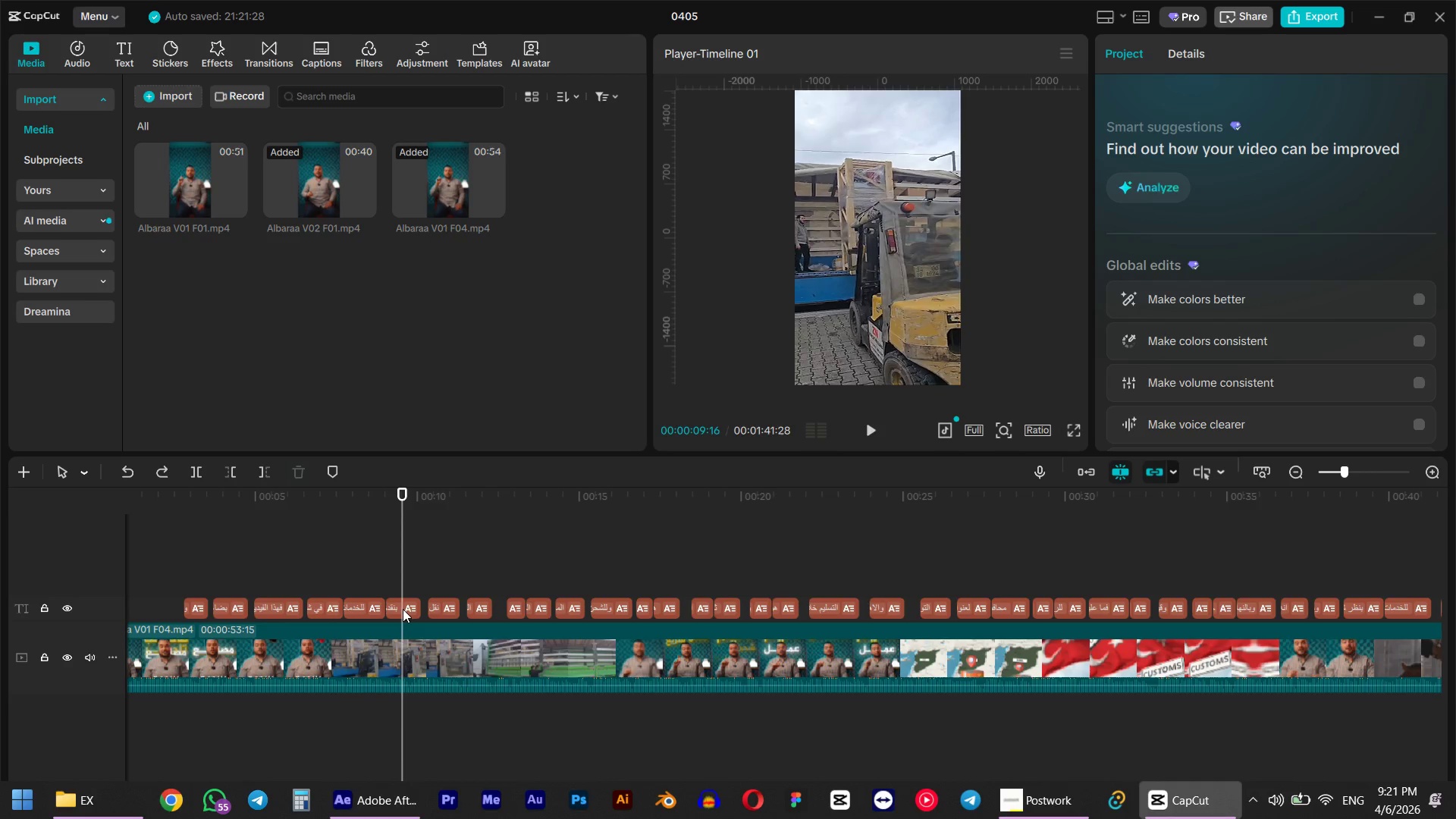 
left_click([403, 609])
 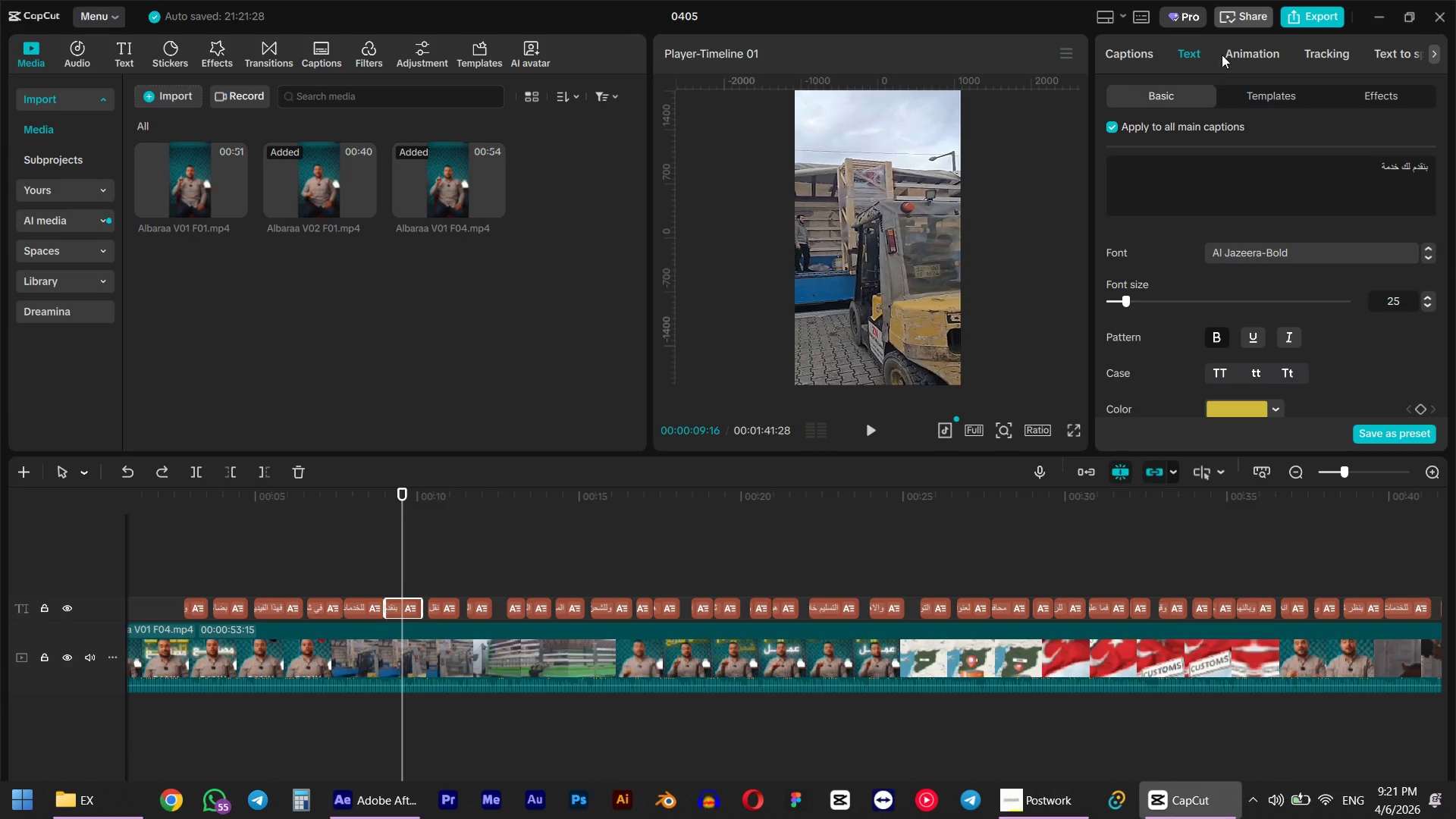 
left_click([1141, 55])
 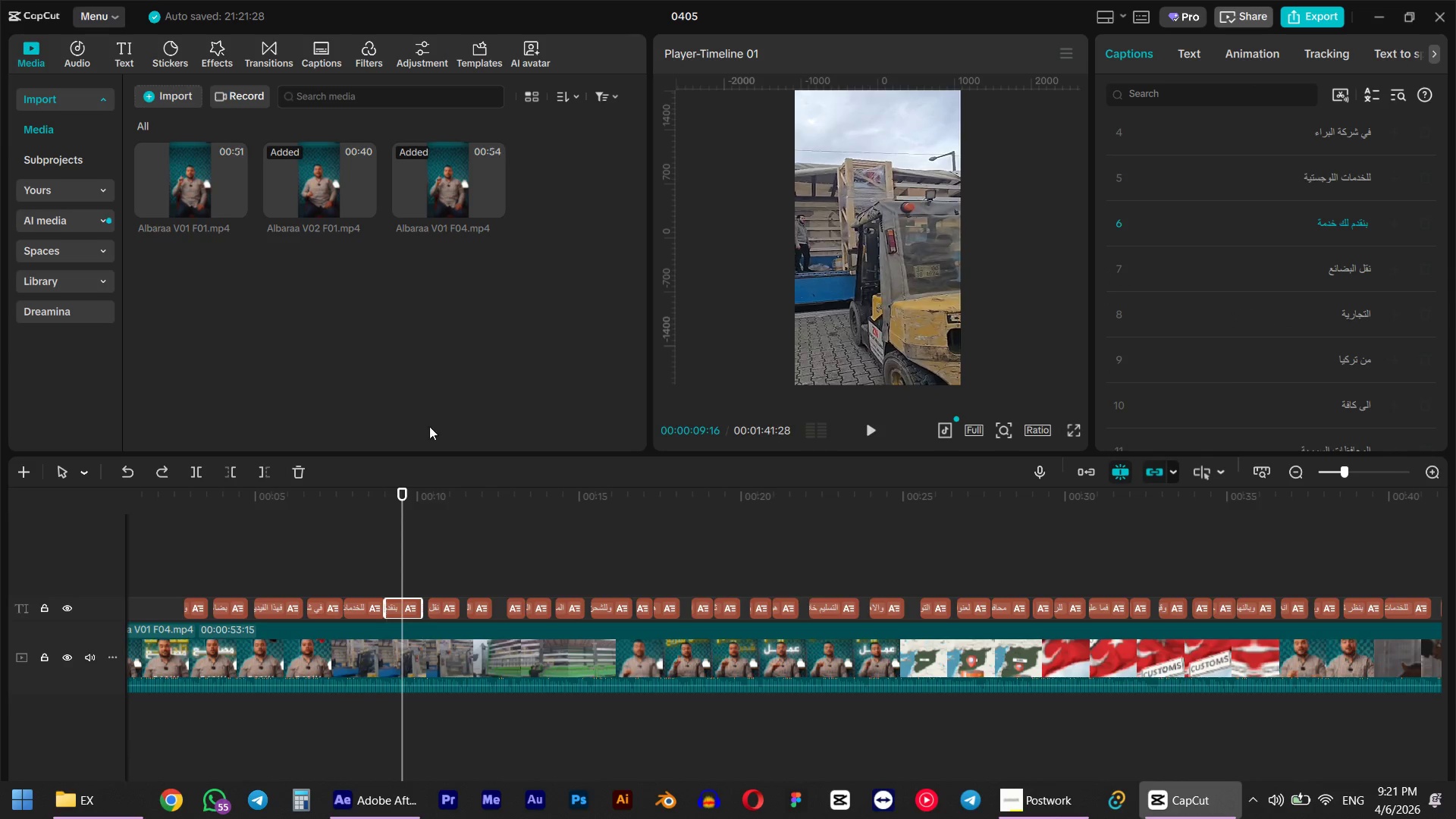 
left_click([344, 519])
 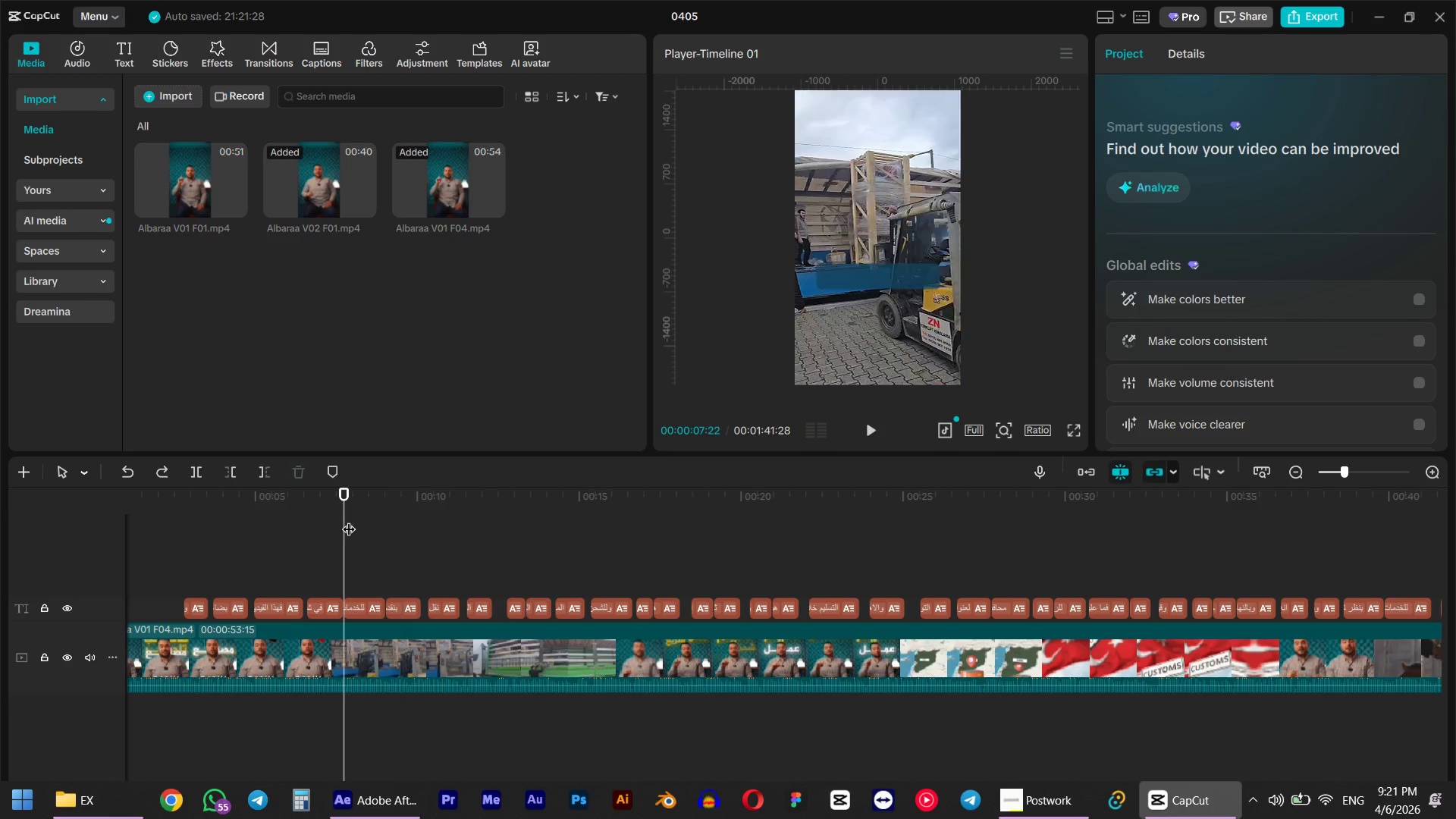 
key(Space)
 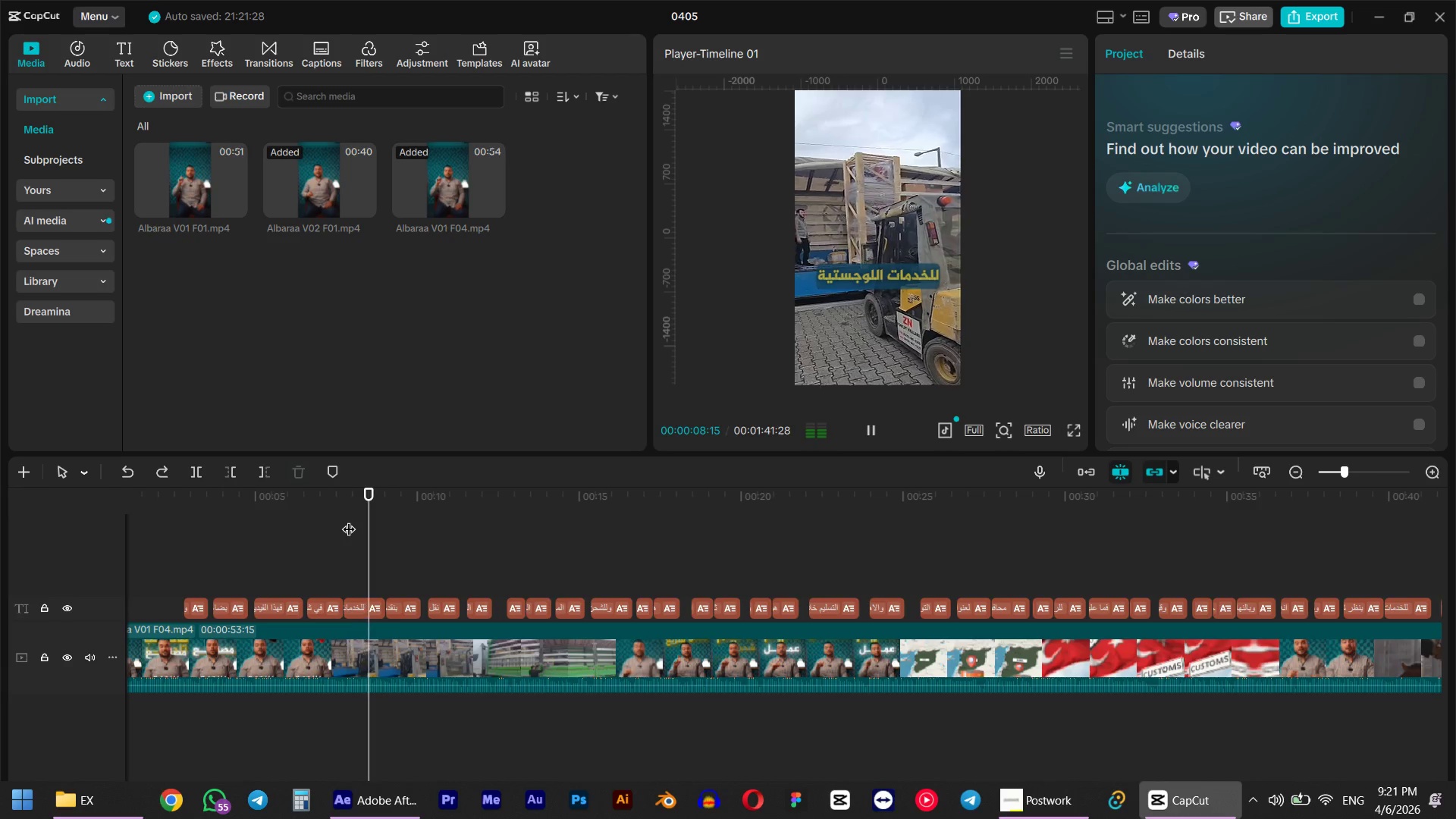 
key(Space)
 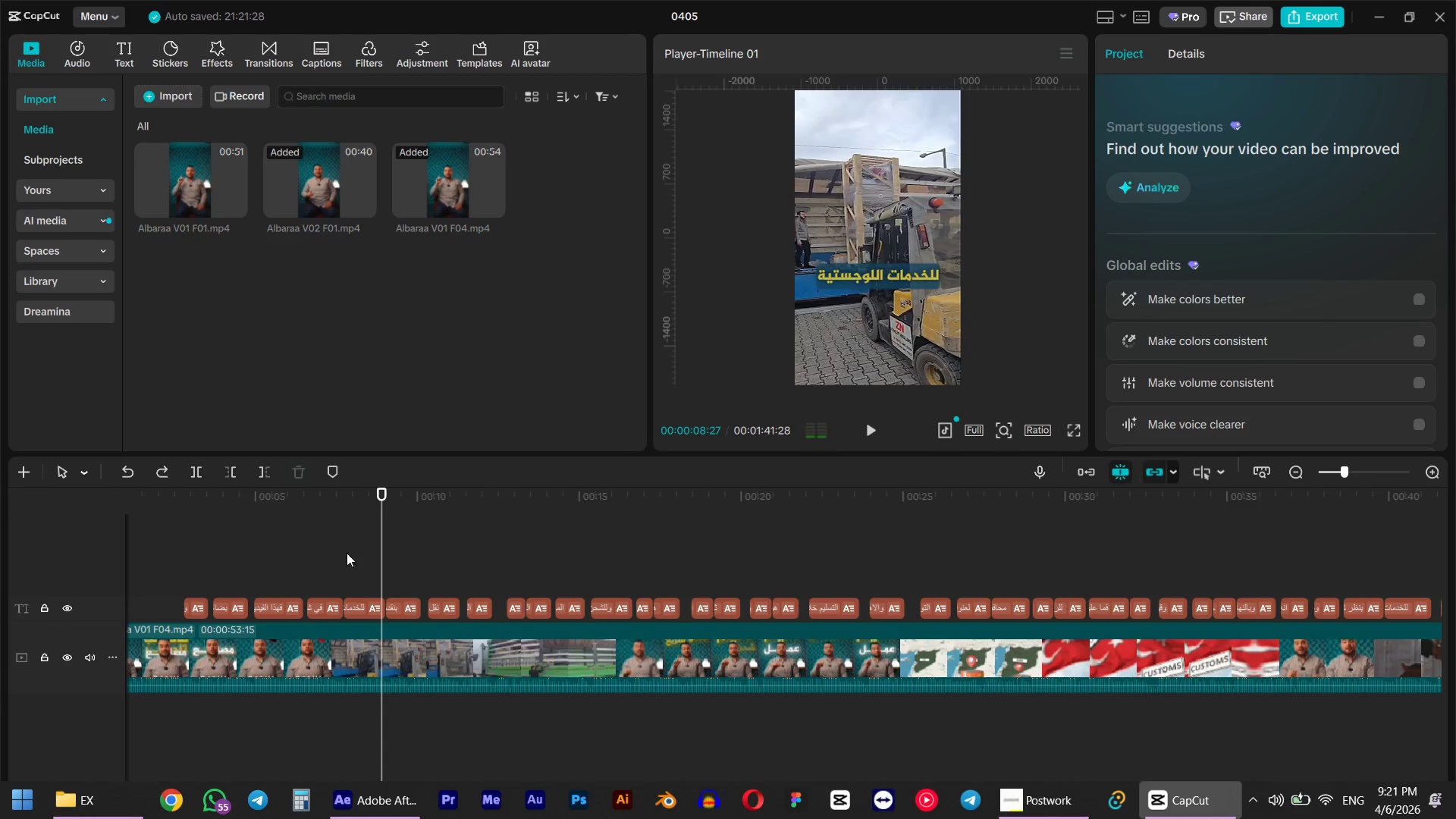 
hold_key(key=ControlLeft, duration=0.89)
 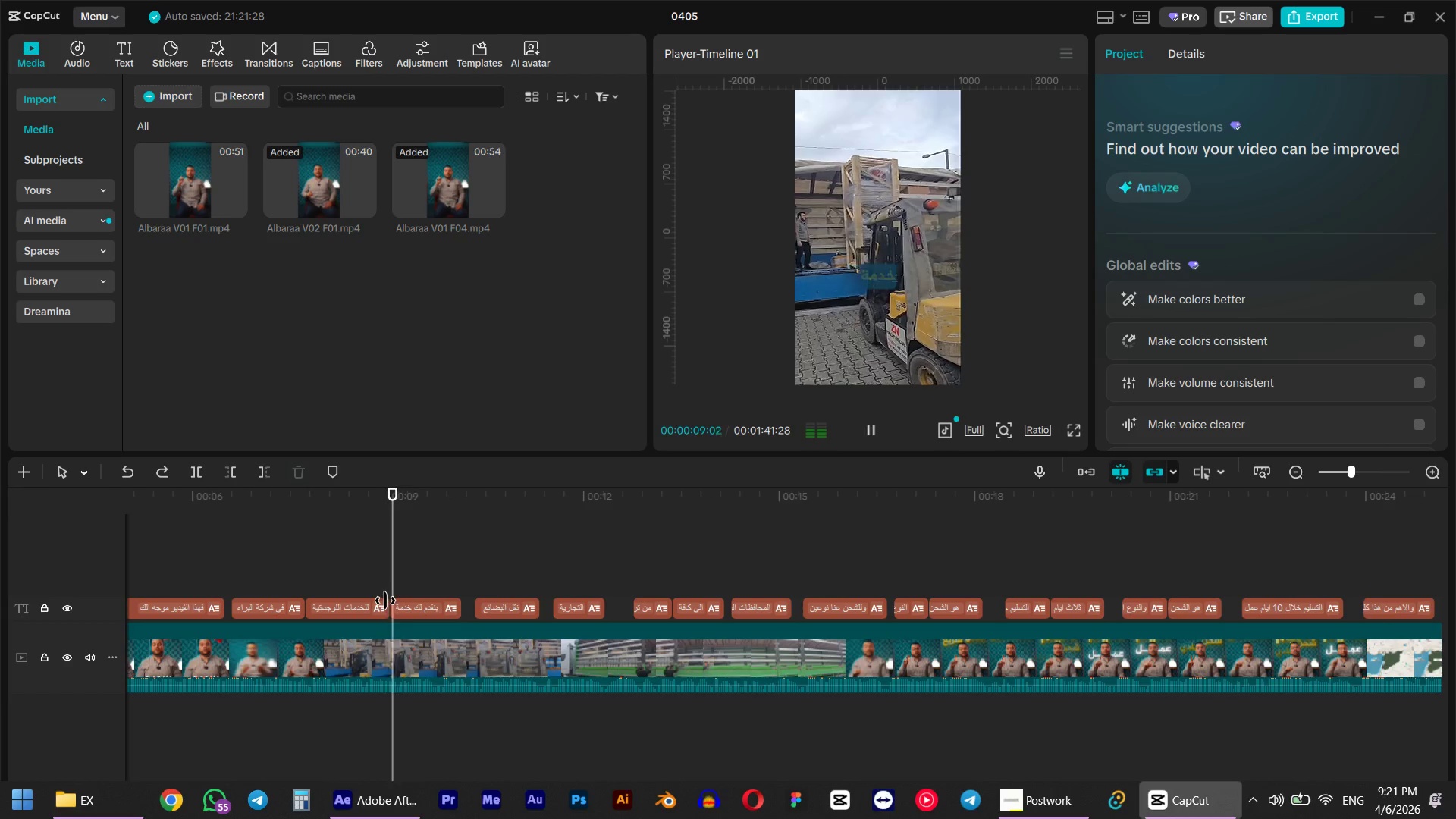 
key(Space)
 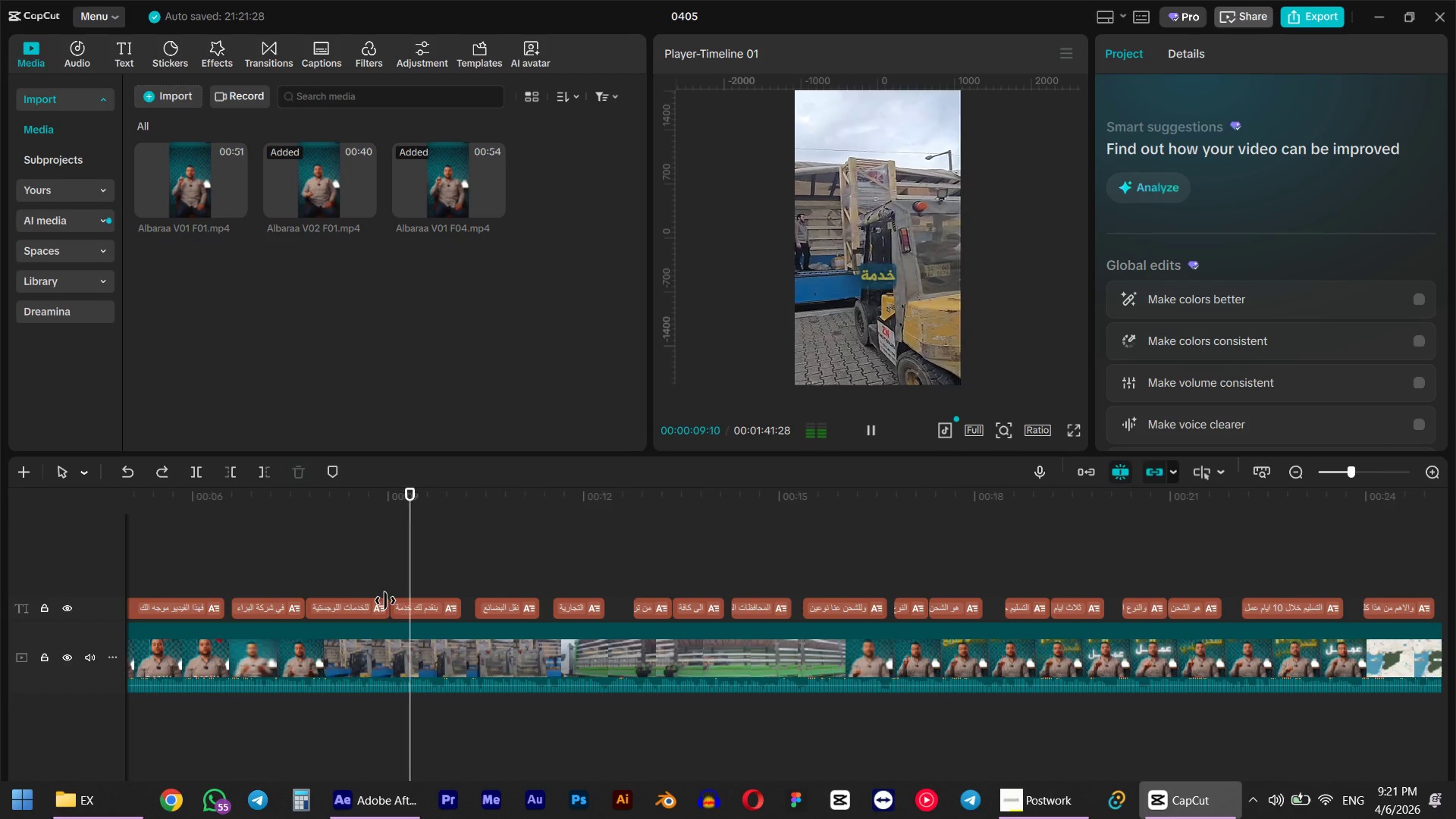 
scroll: coordinate [375, 572], scroll_direction: up, amount: 9.0
 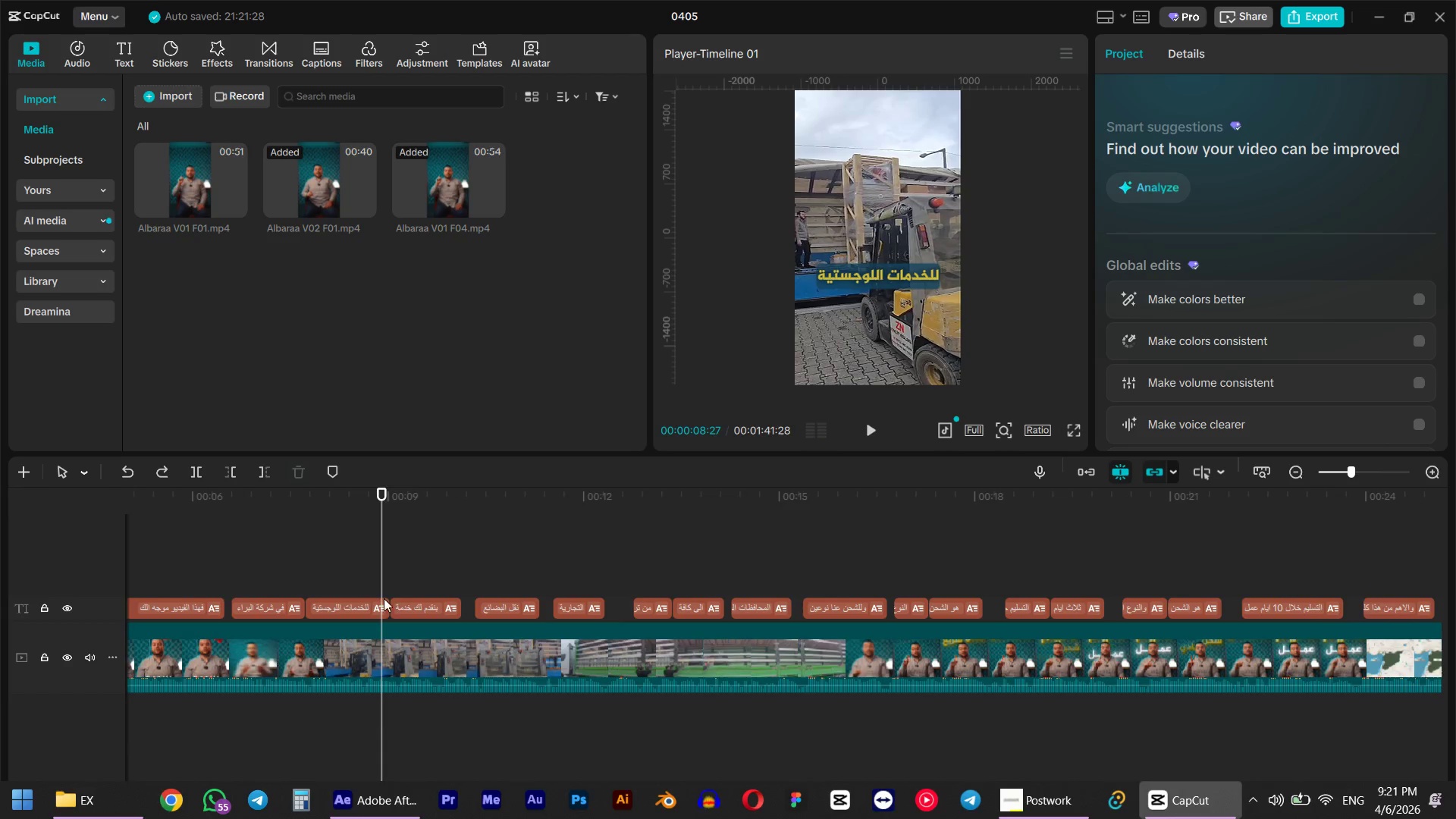 
key(Space)
 